 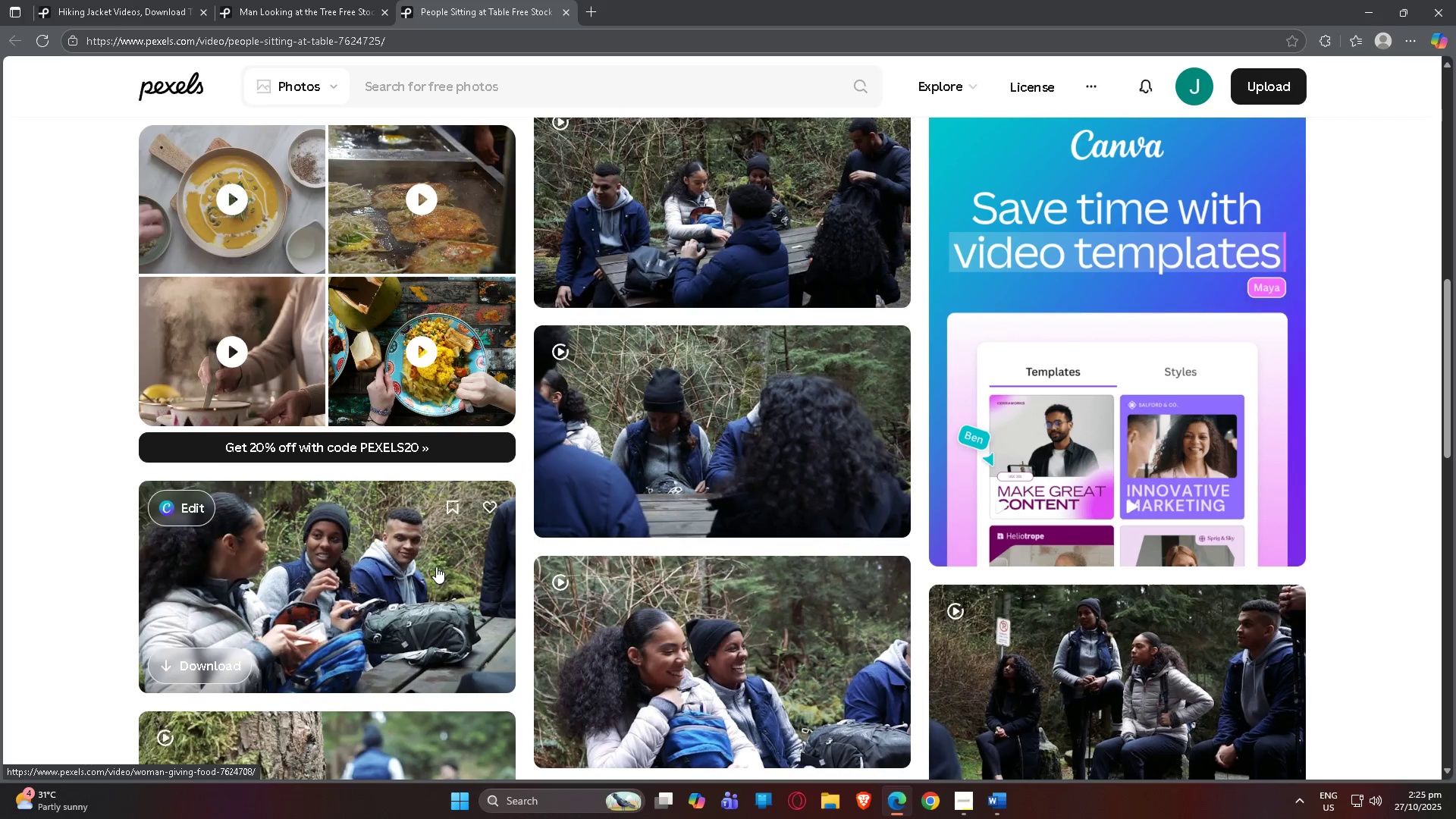 
scroll: coordinate [432, 571], scroll_direction: down, amount: 6.0
 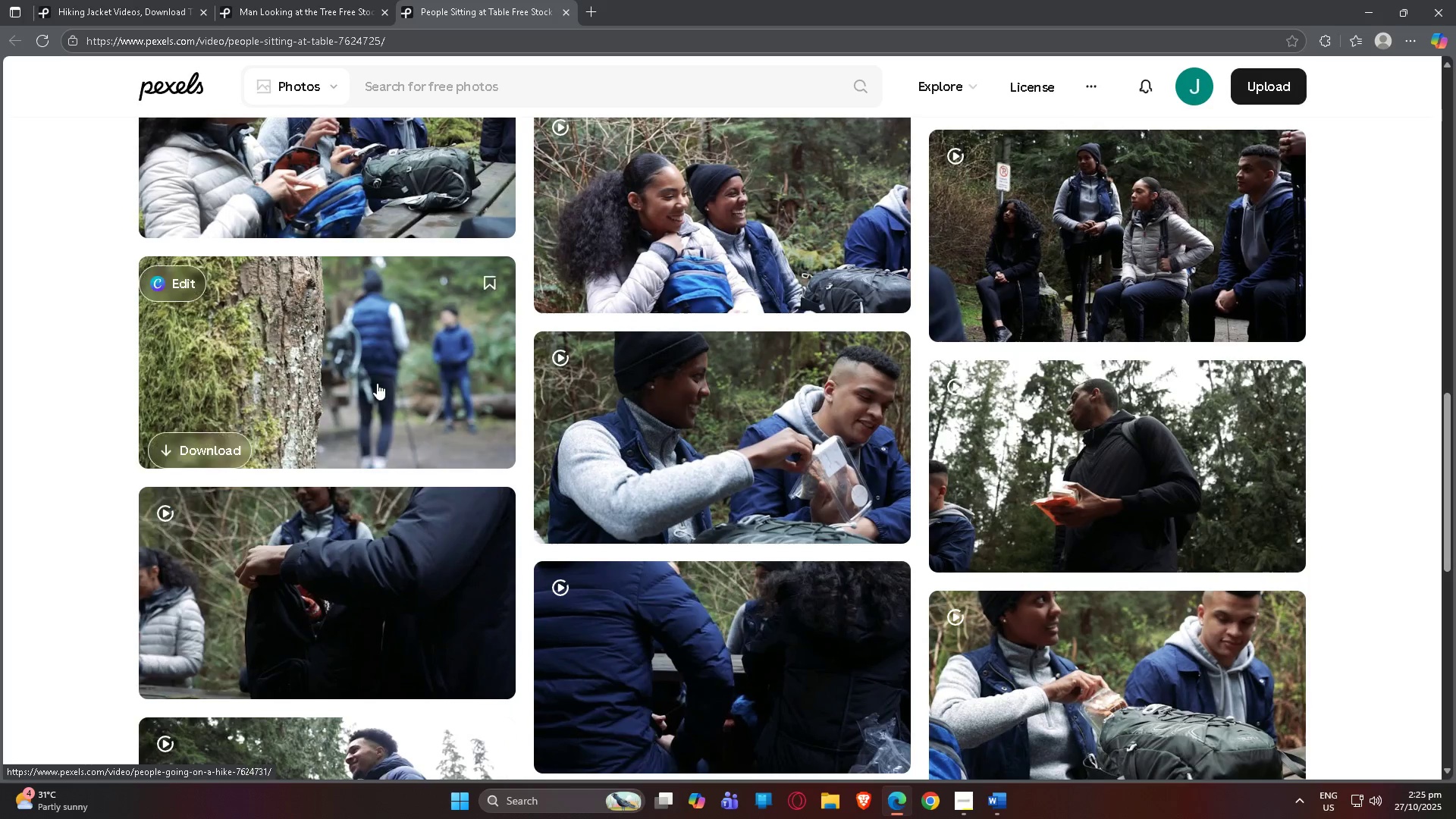 
mouse_move([370, 408])
 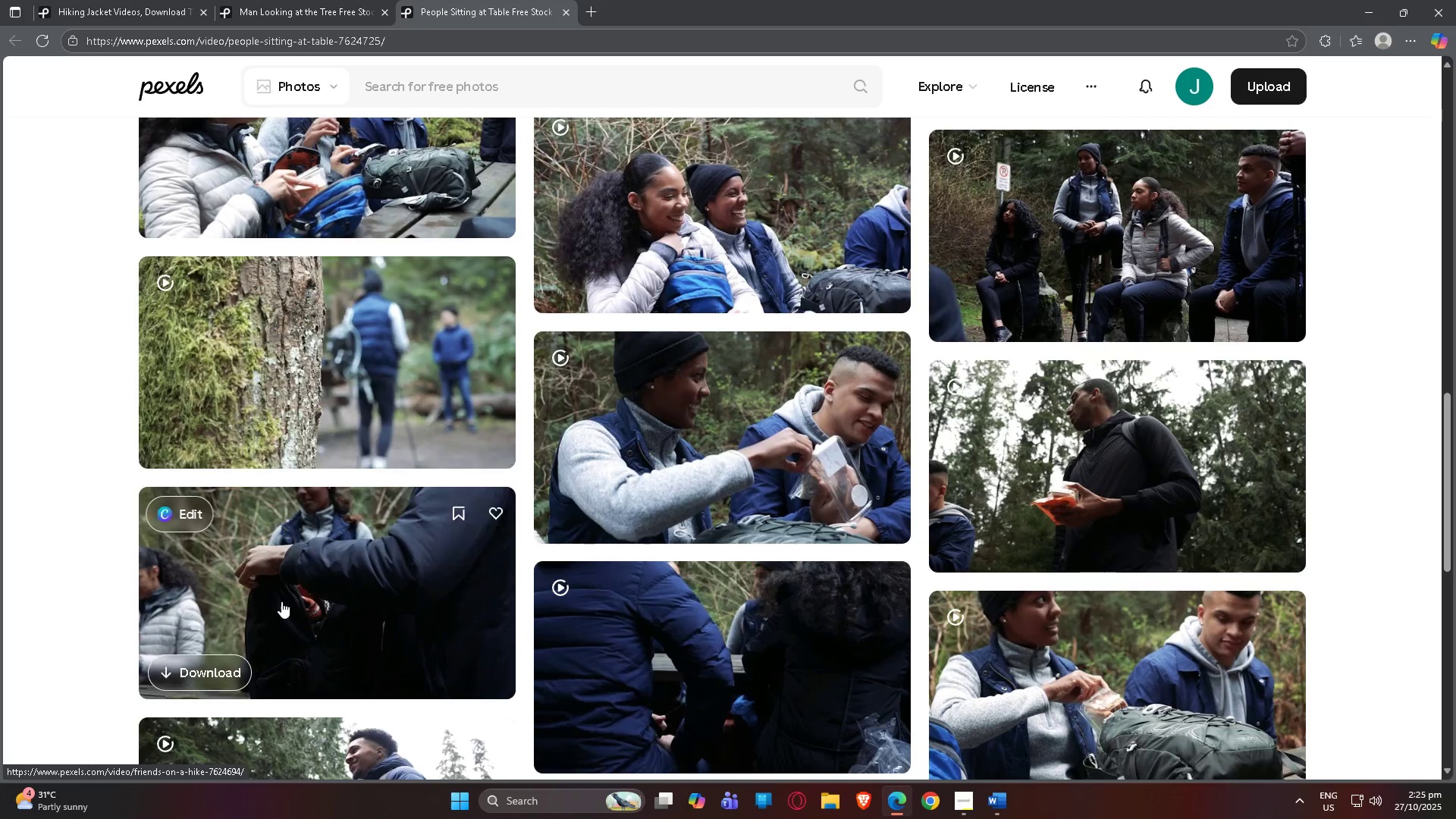 
mouse_move([292, 598])
 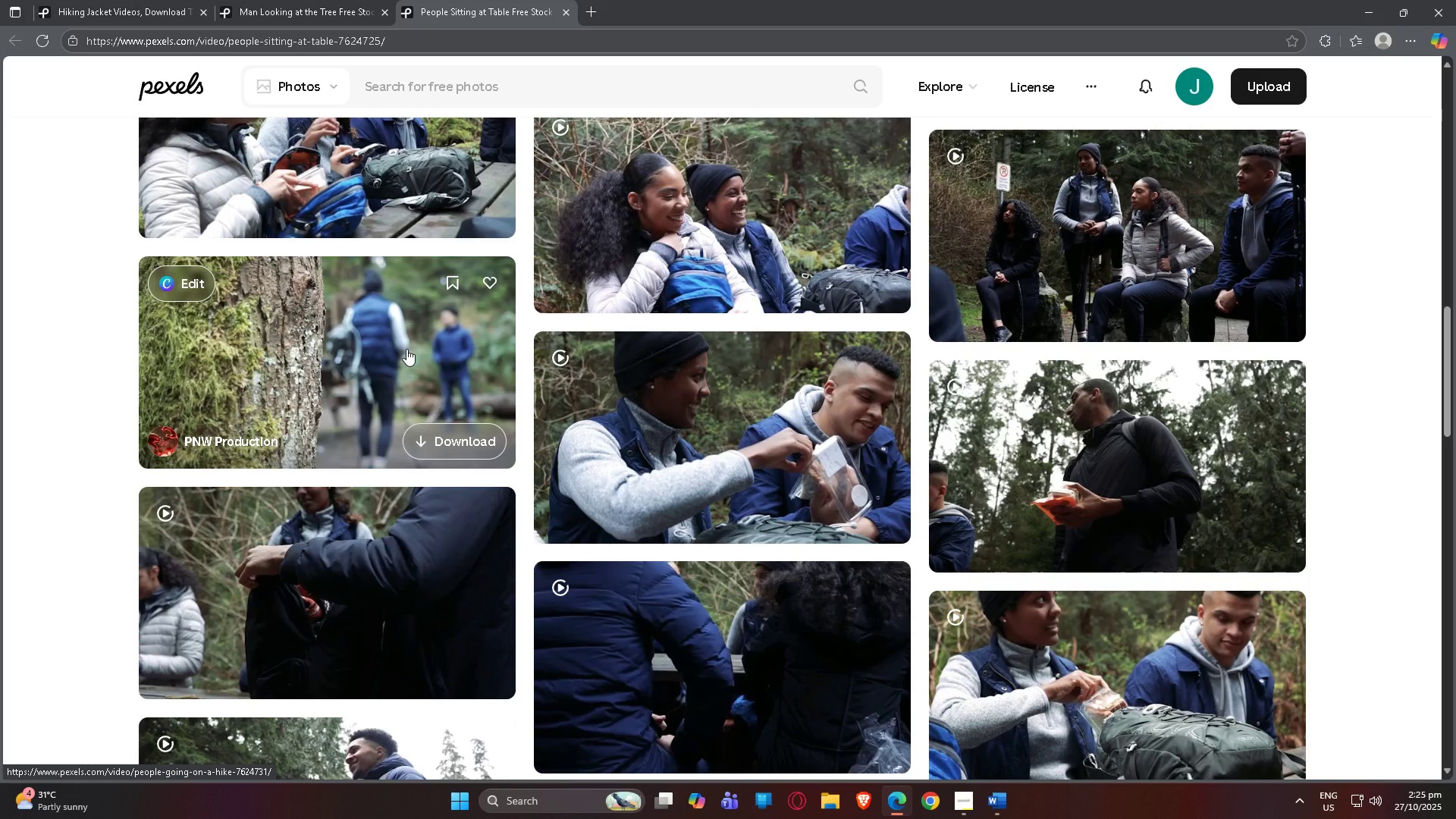 
scroll: coordinate [1005, 445], scroll_direction: down, amount: 17.0
 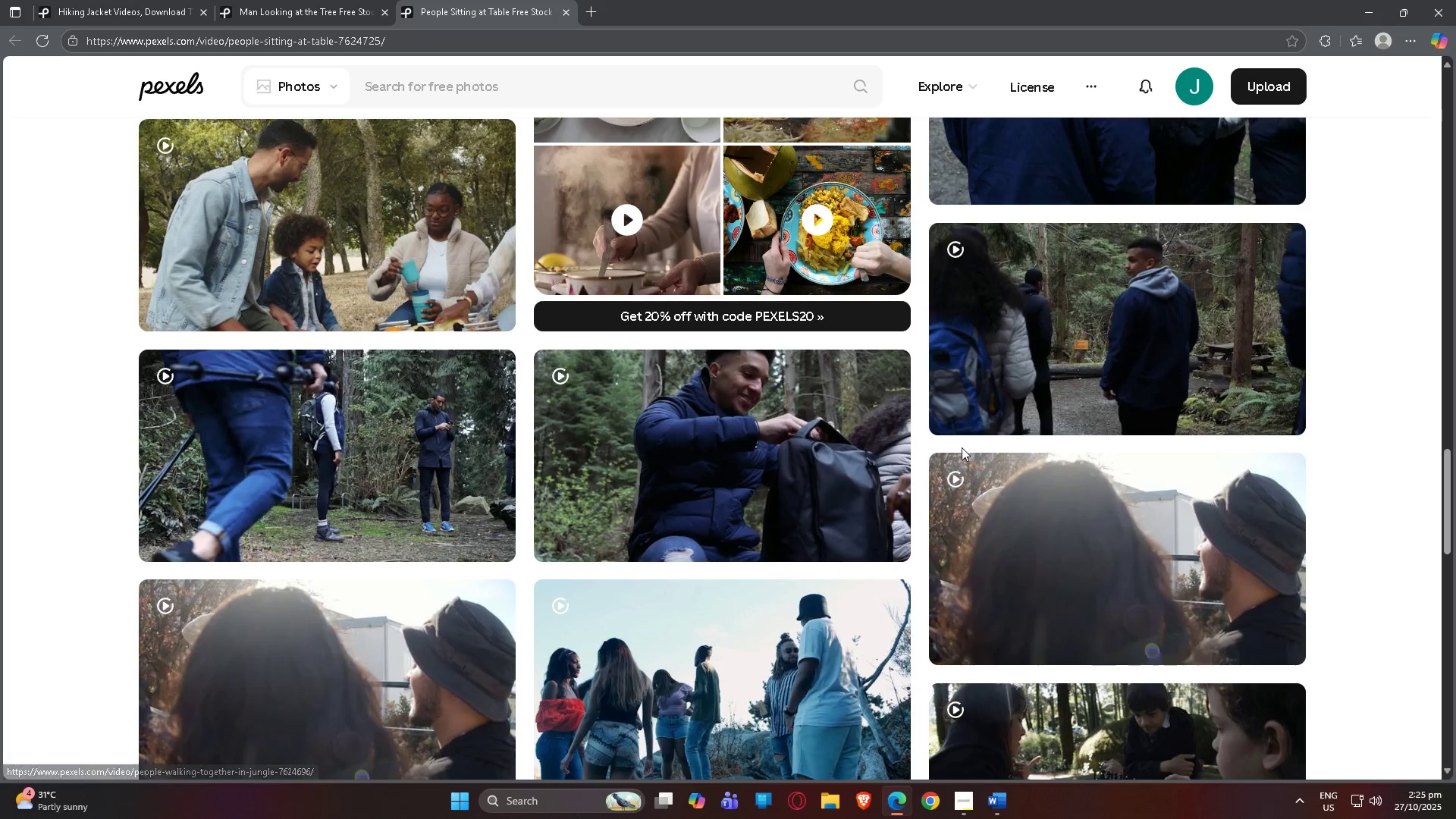 
scroll: coordinate [360, 406], scroll_direction: down, amount: 23.0
 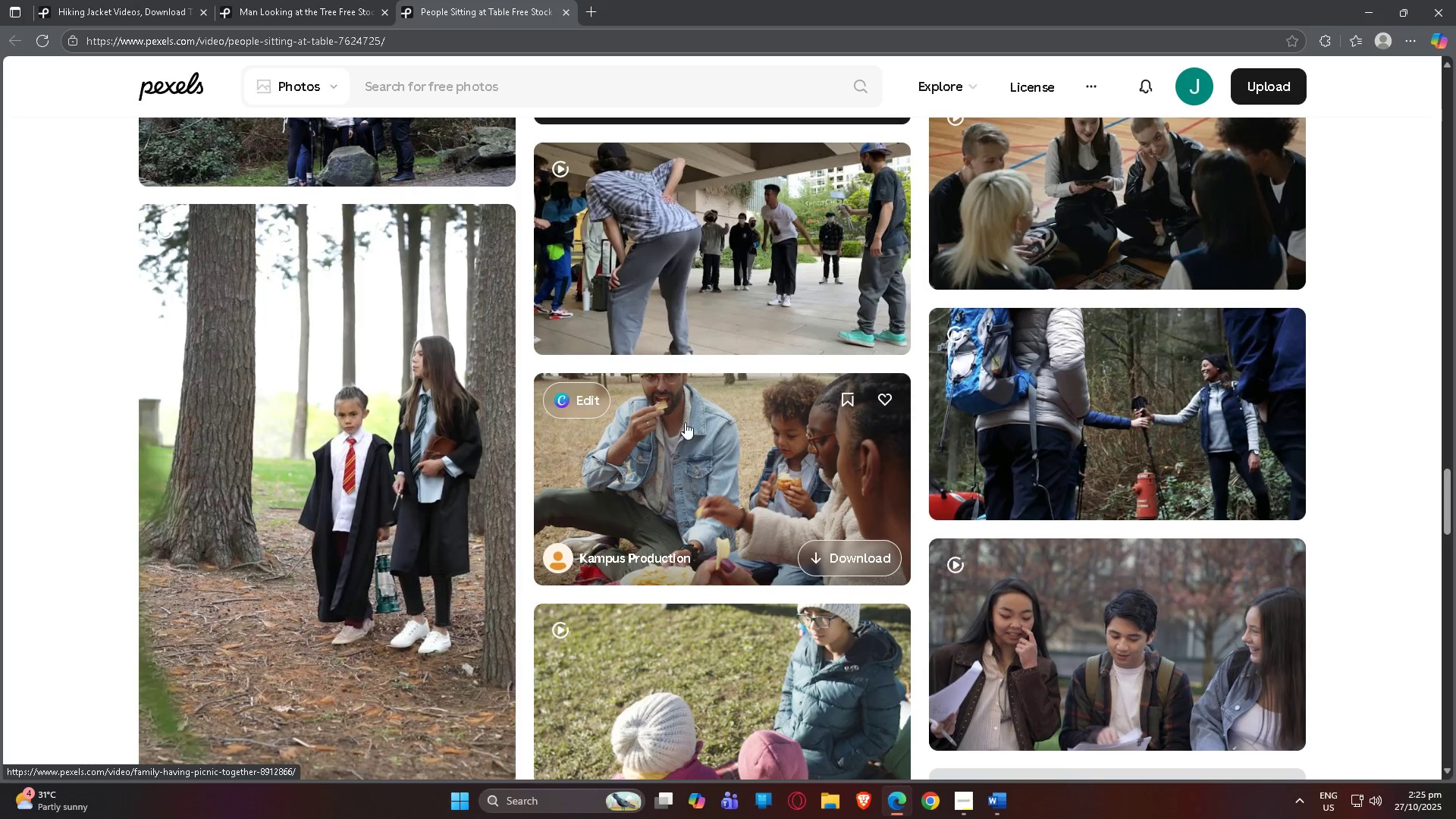 
scroll: coordinate [686, 423], scroll_direction: down, amount: 4.0
 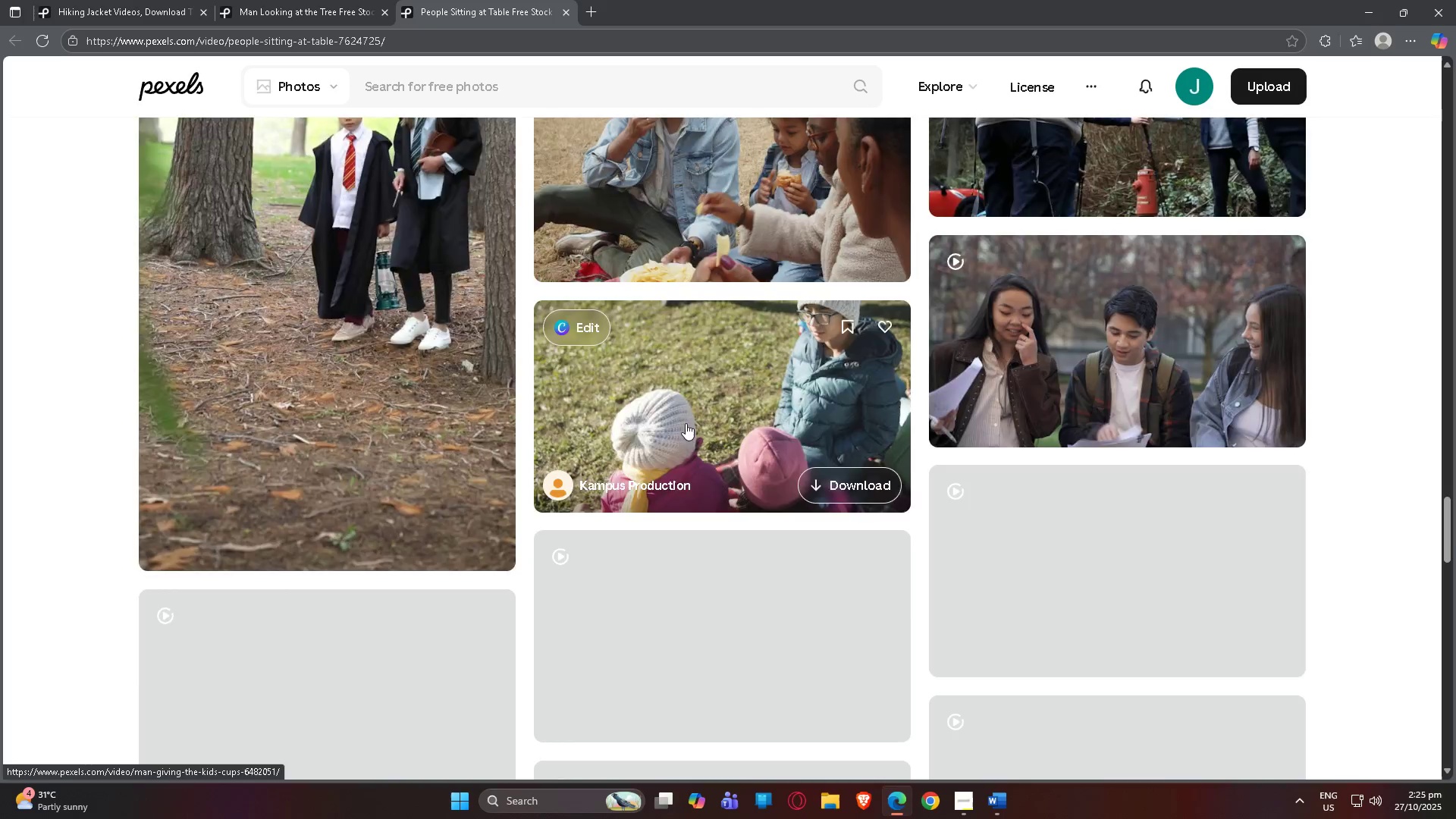 
scroll: coordinate [679, 422], scroll_direction: up, amount: 13.0
 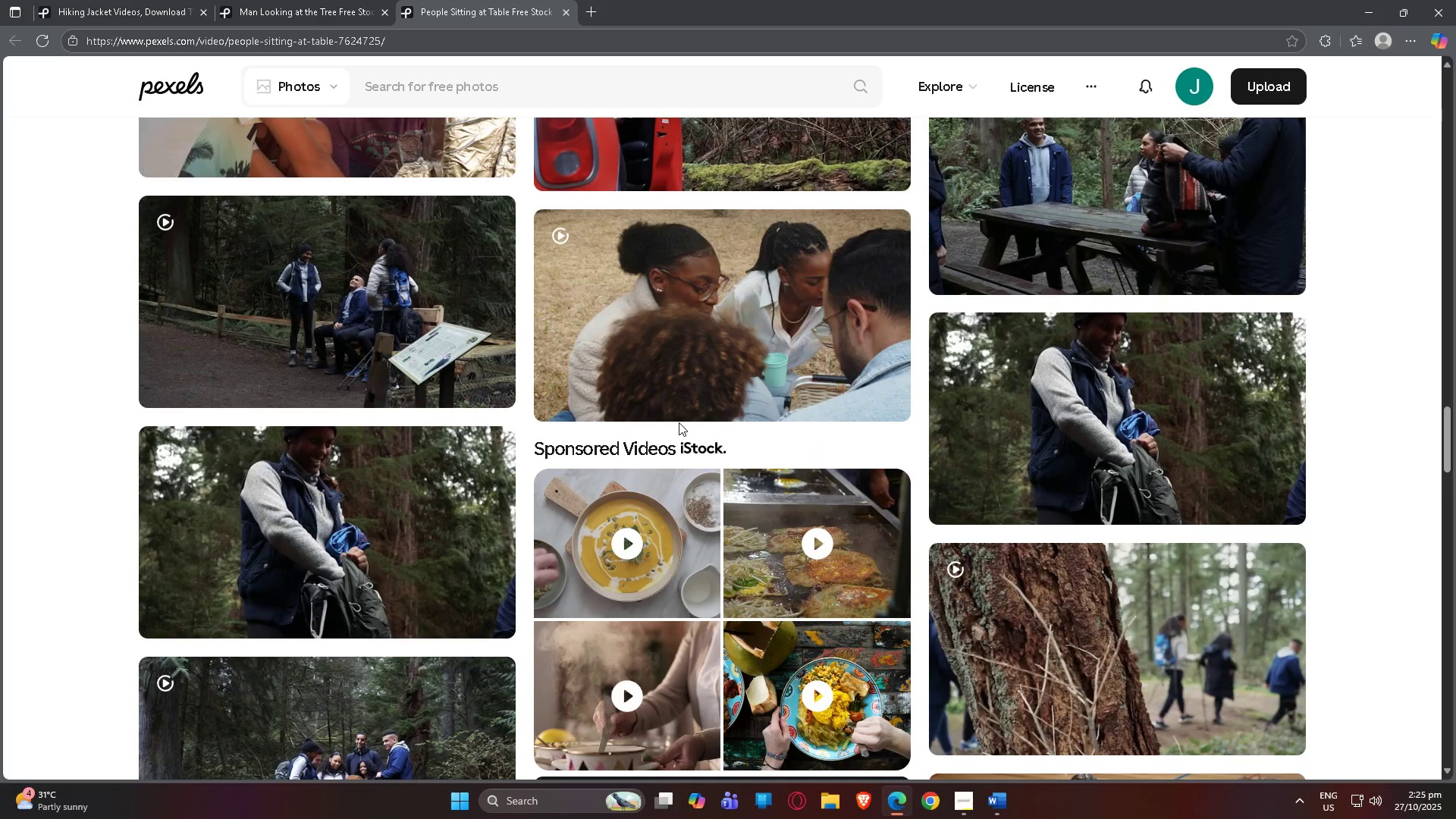 
scroll: coordinate [1084, 513], scroll_direction: down, amount: 11.0
 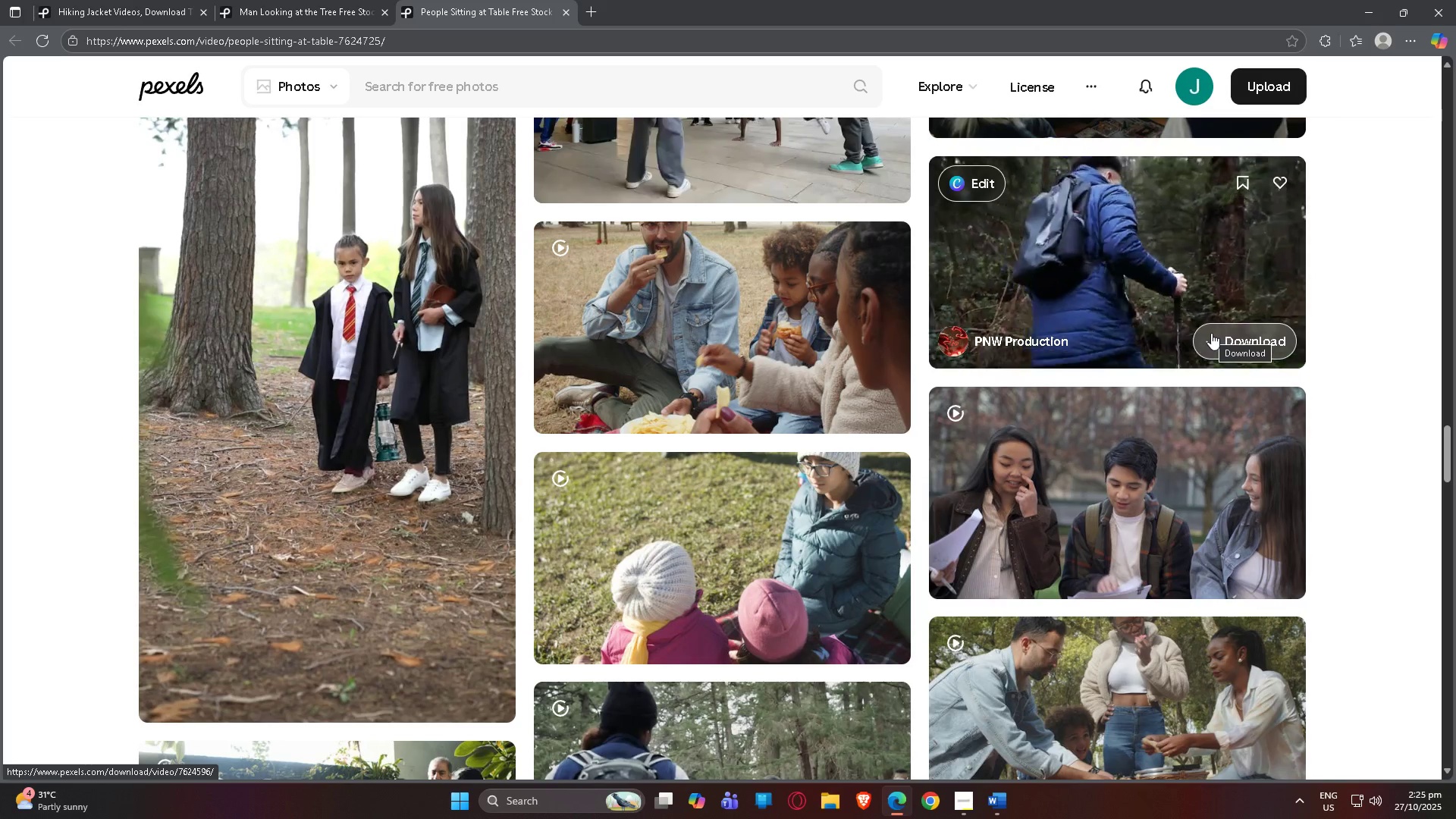 
wait(21.72)
 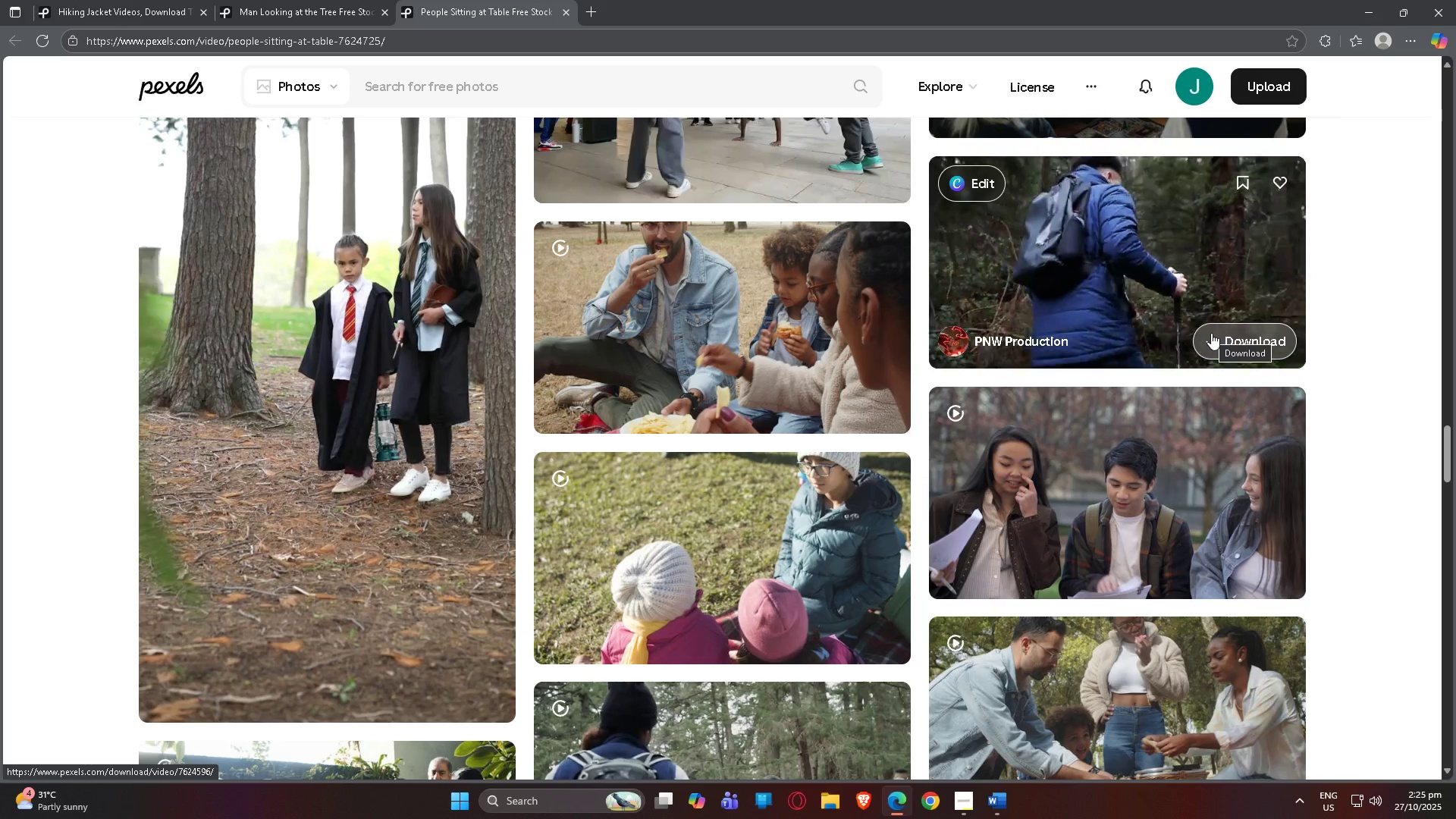 
left_click([1191, 261])
 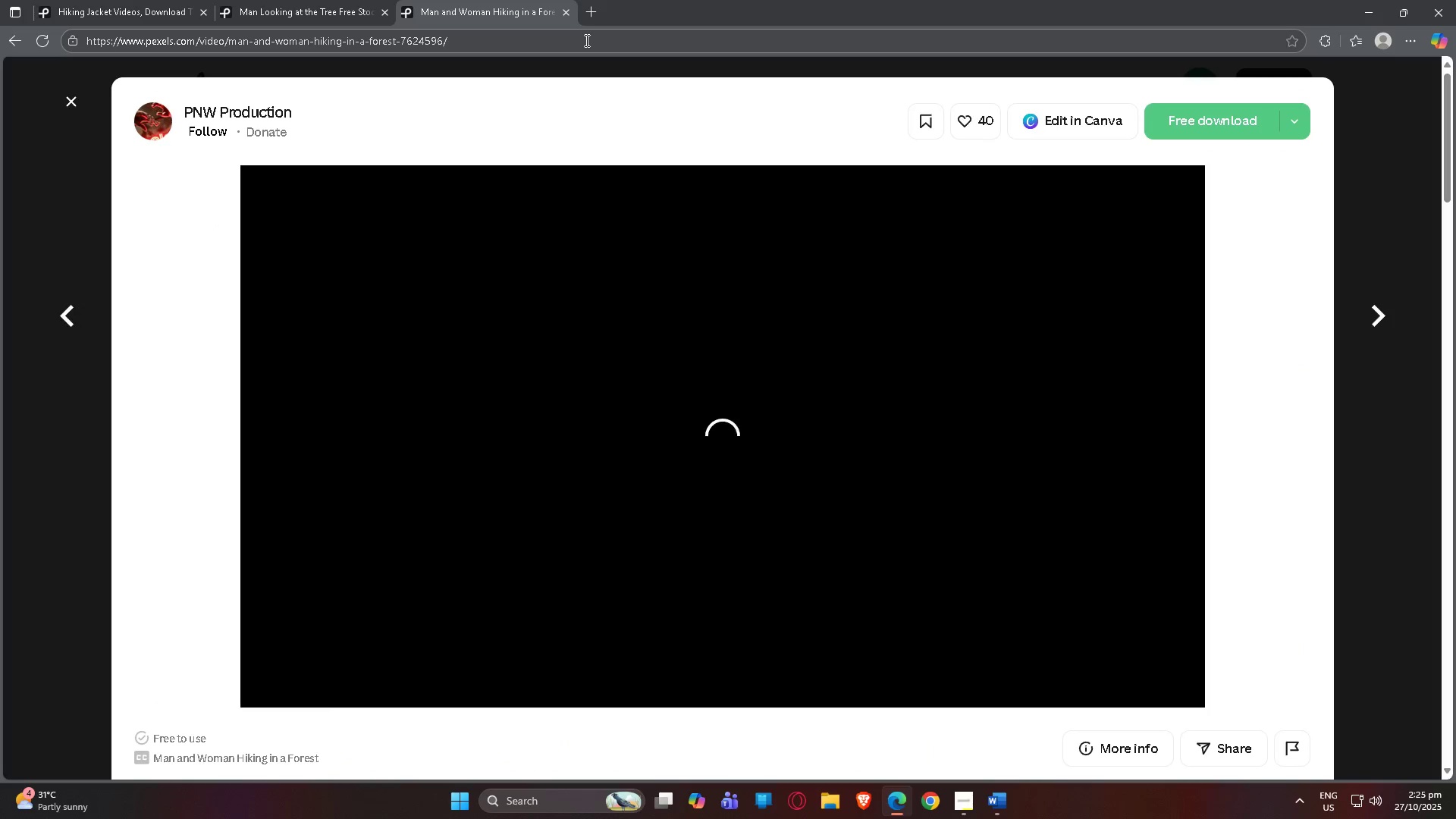 
left_click([583, 40])
 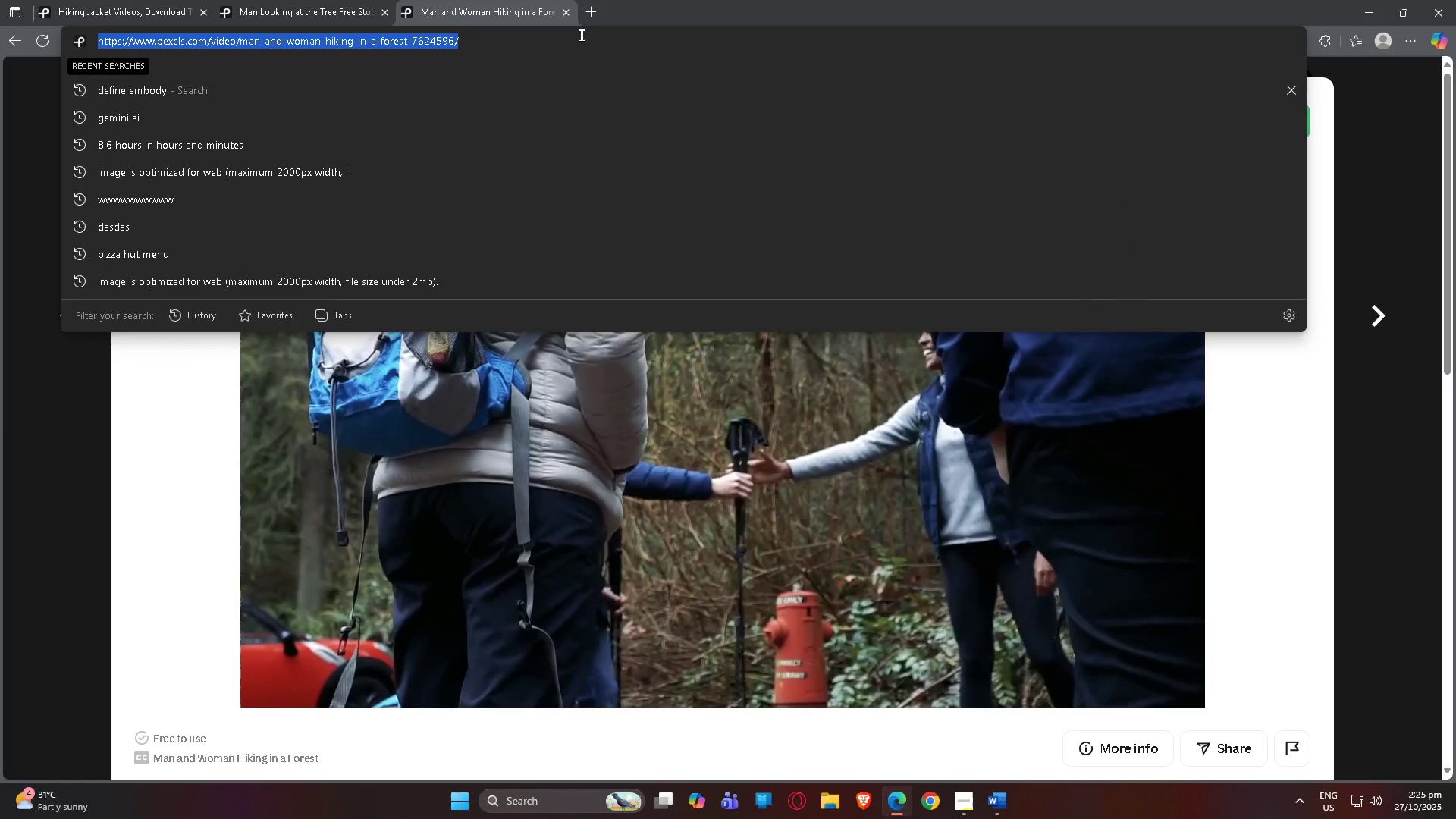 
key(Control+C)
 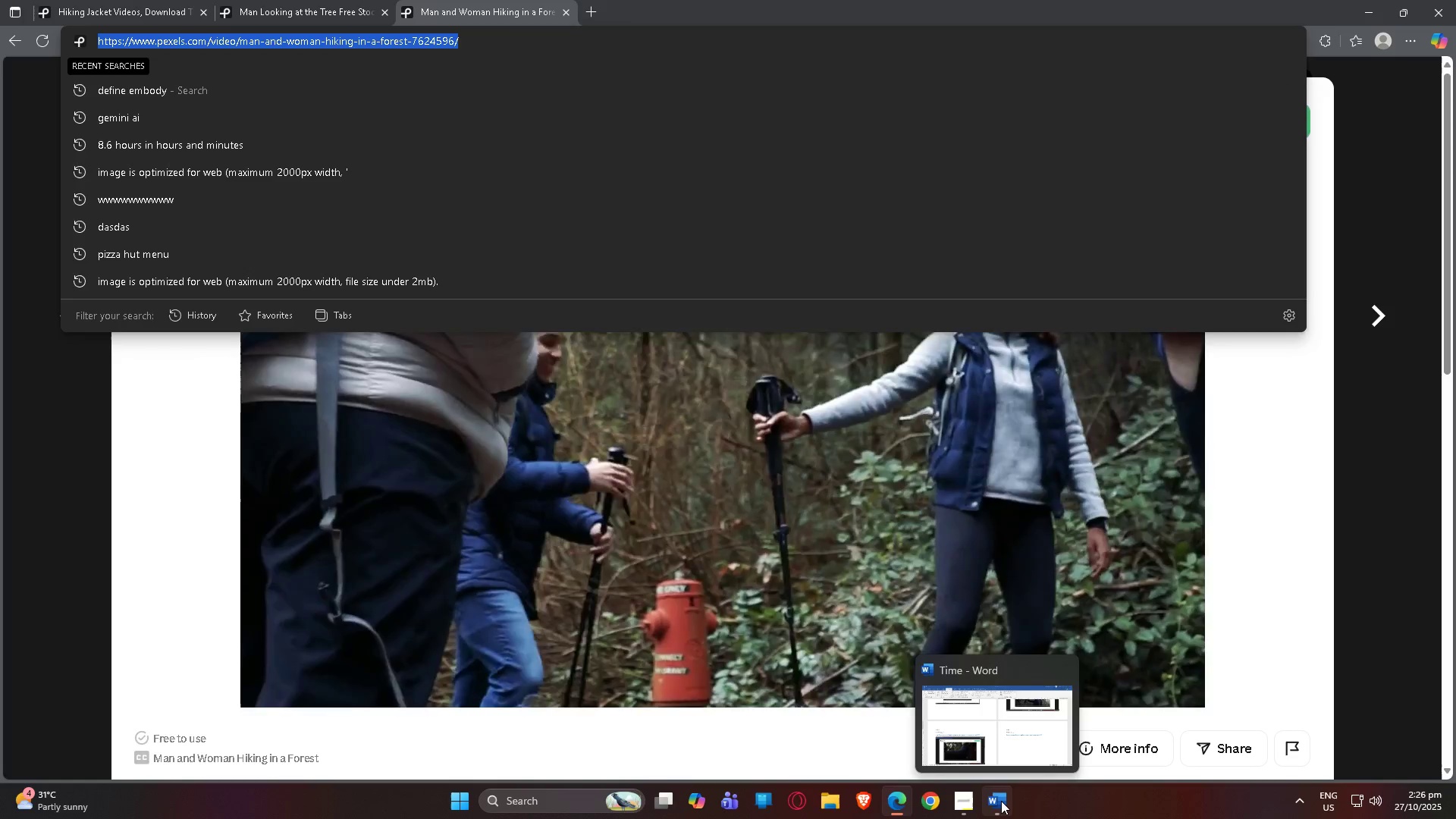 
left_click([1001, 801])
 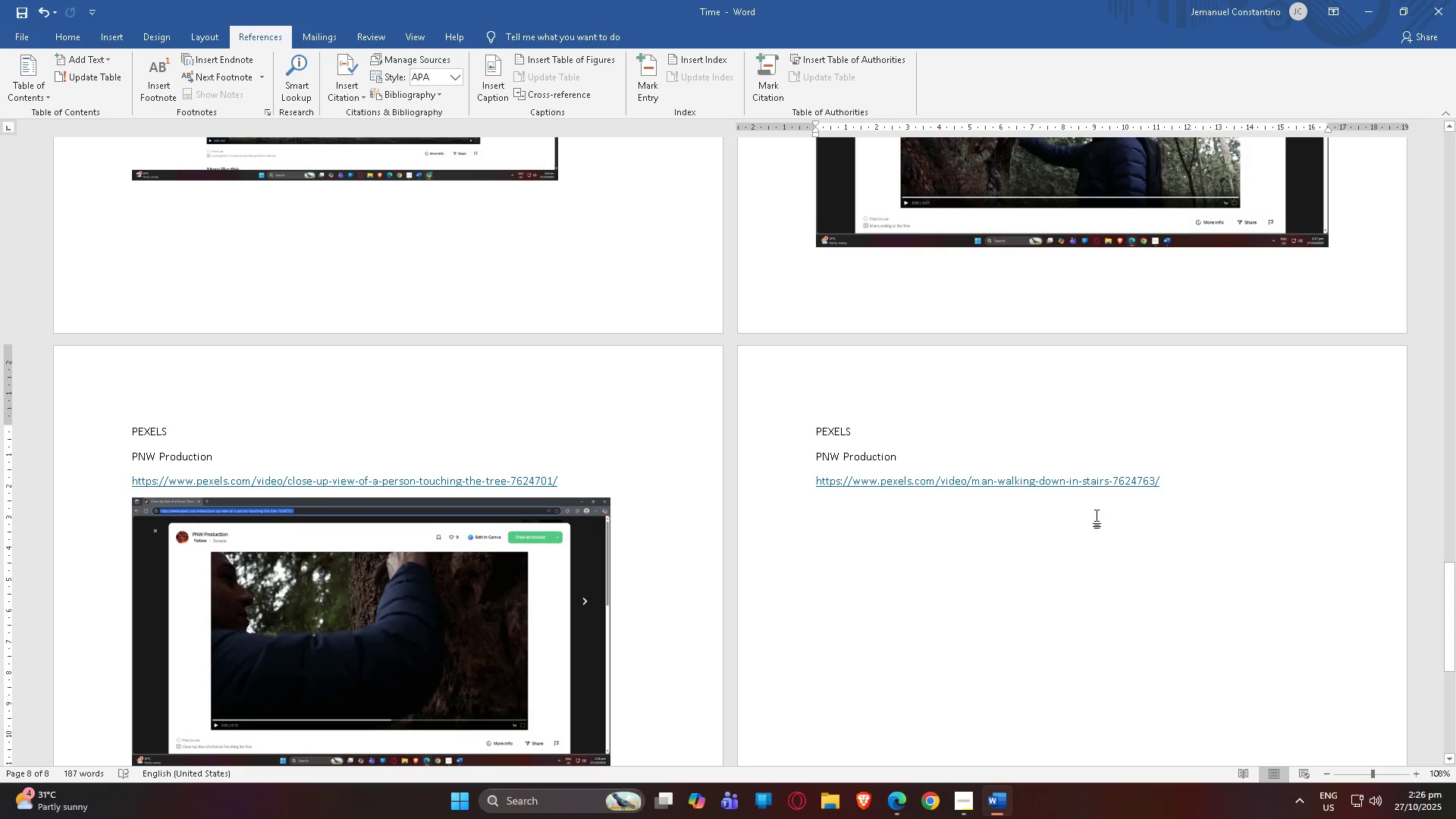 
left_click([1115, 509])
 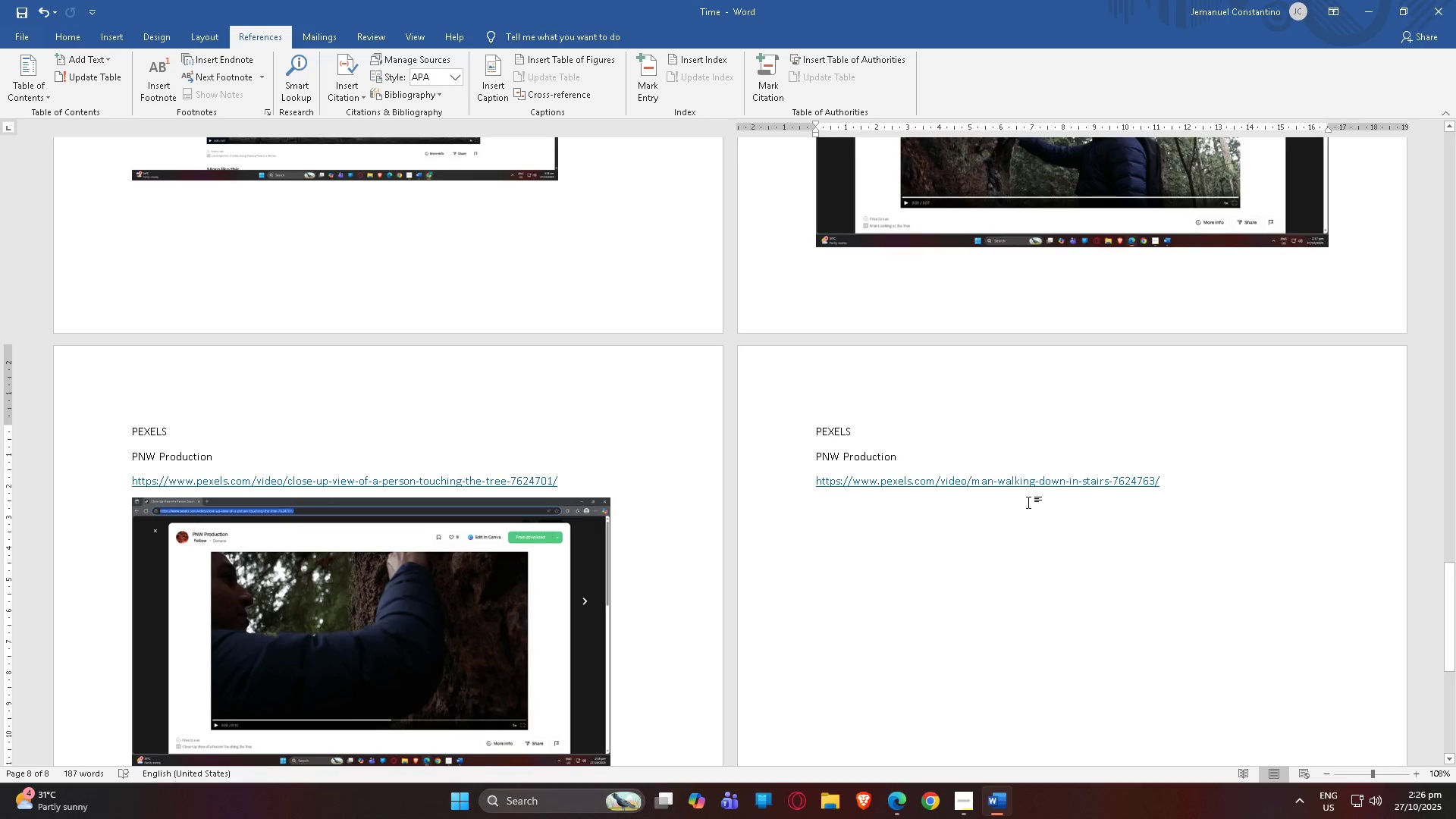 
key(Alt+Tab)
 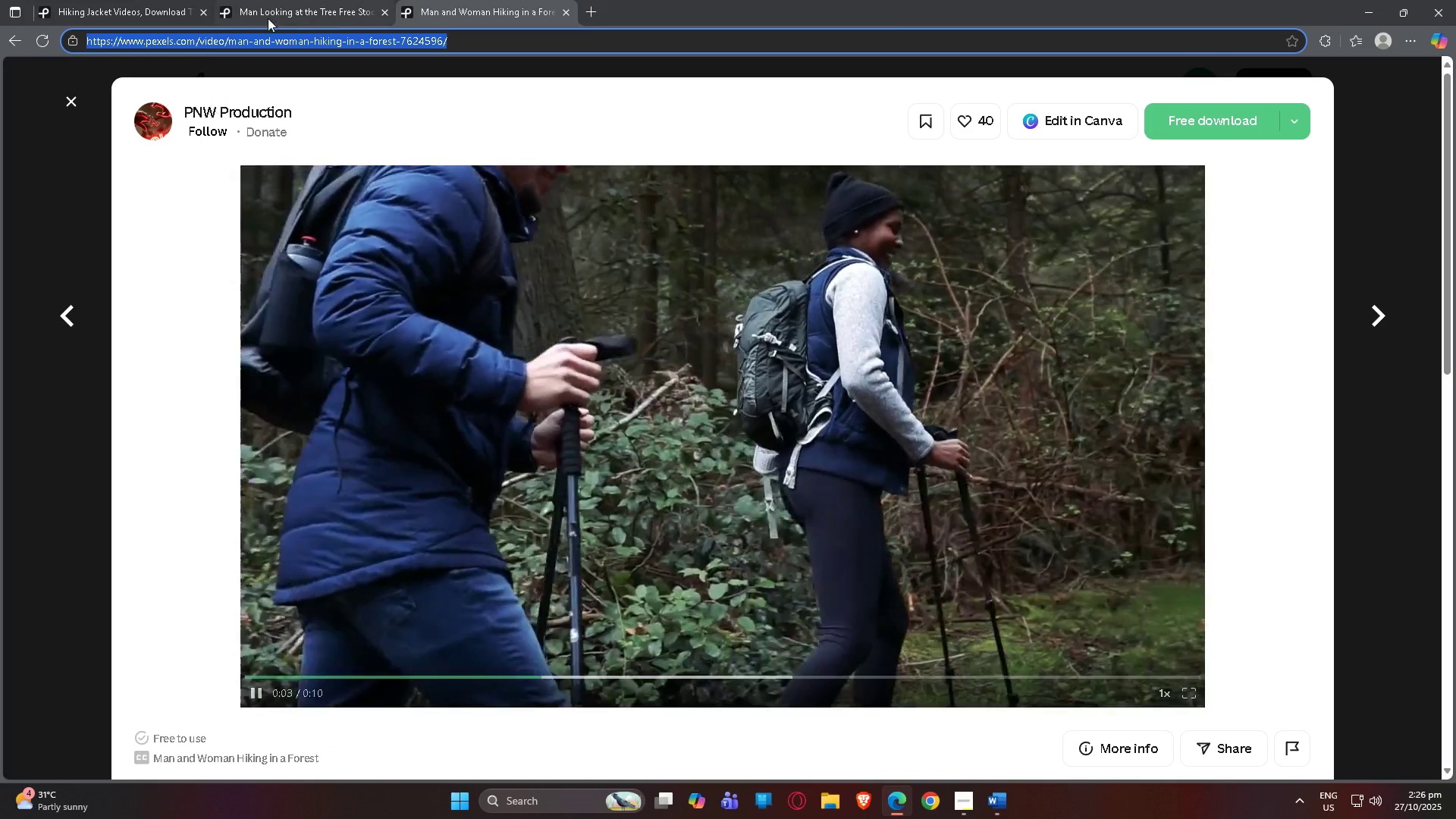 
left_click([309, 0])
 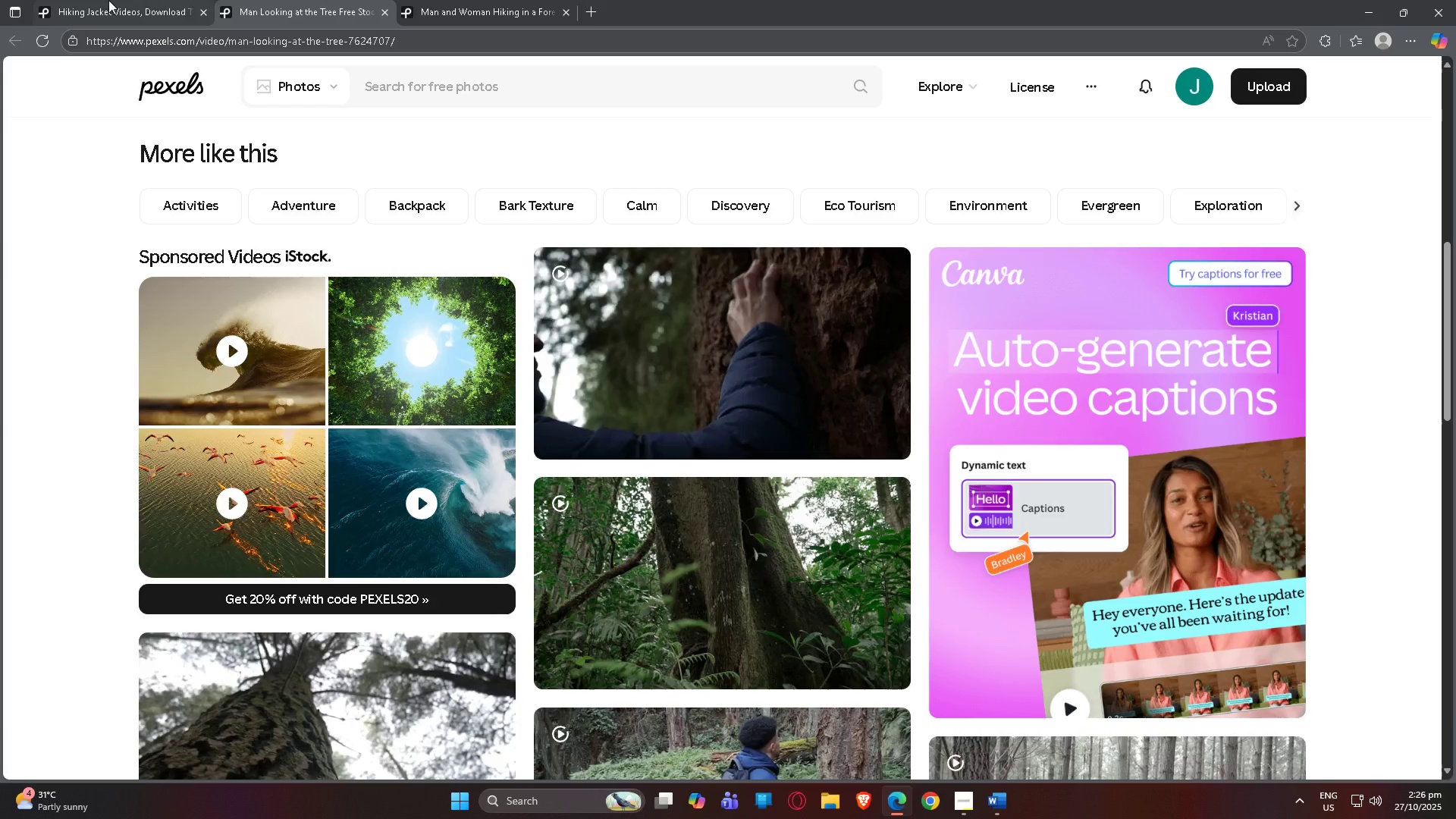 
double_click([108, 0])
 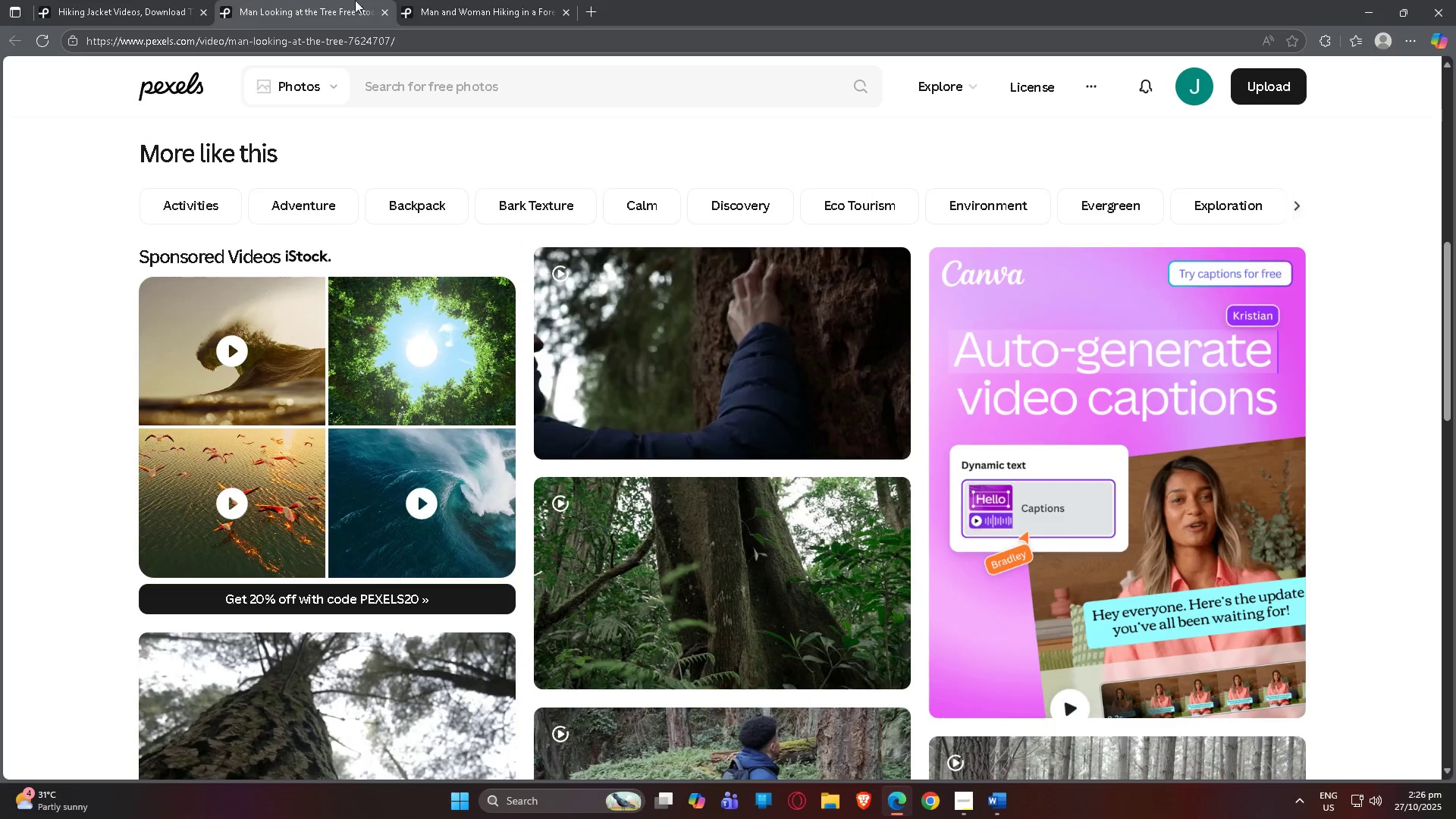 
double_click([434, 0])
 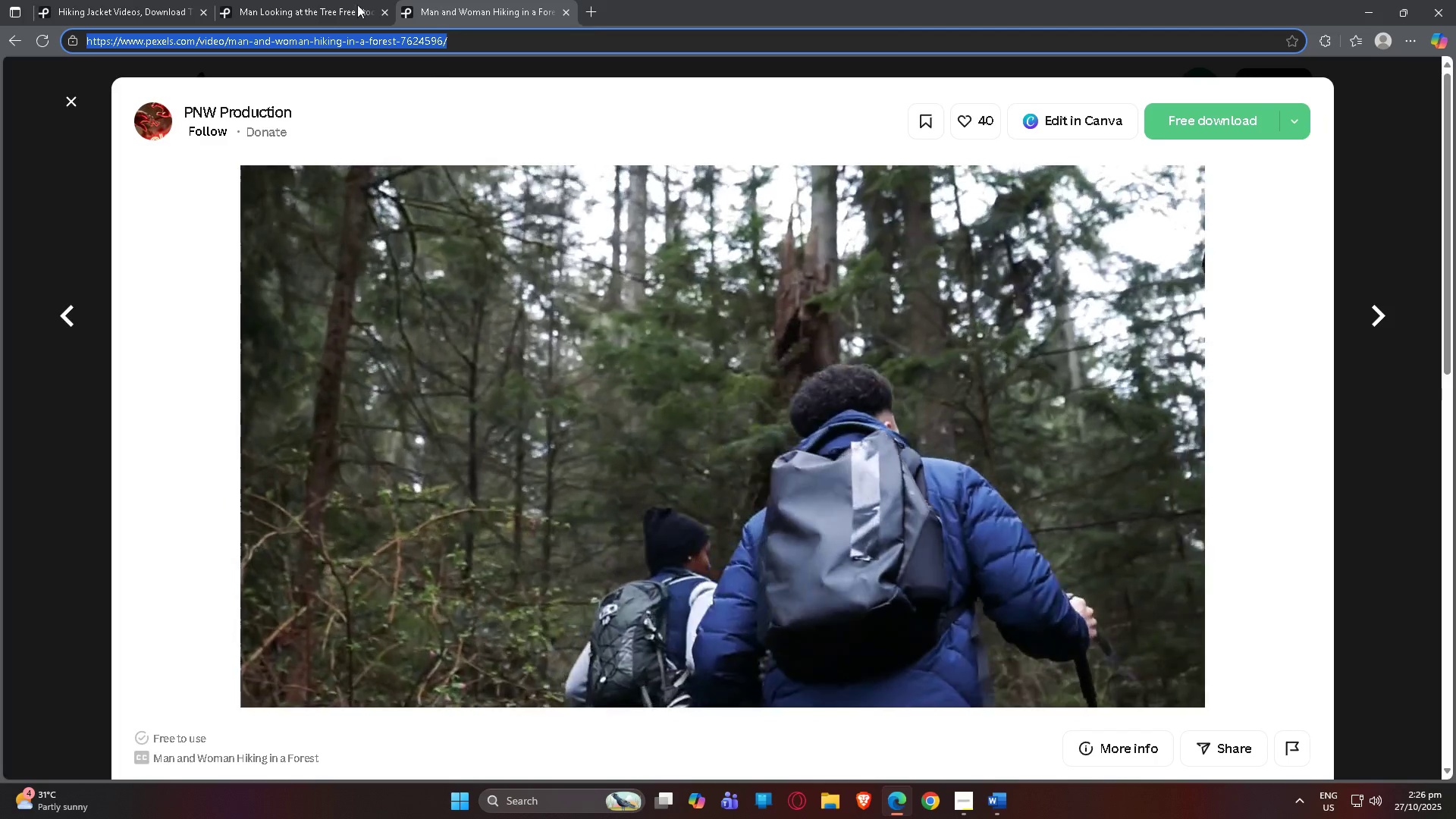 
left_click([217, 0])
 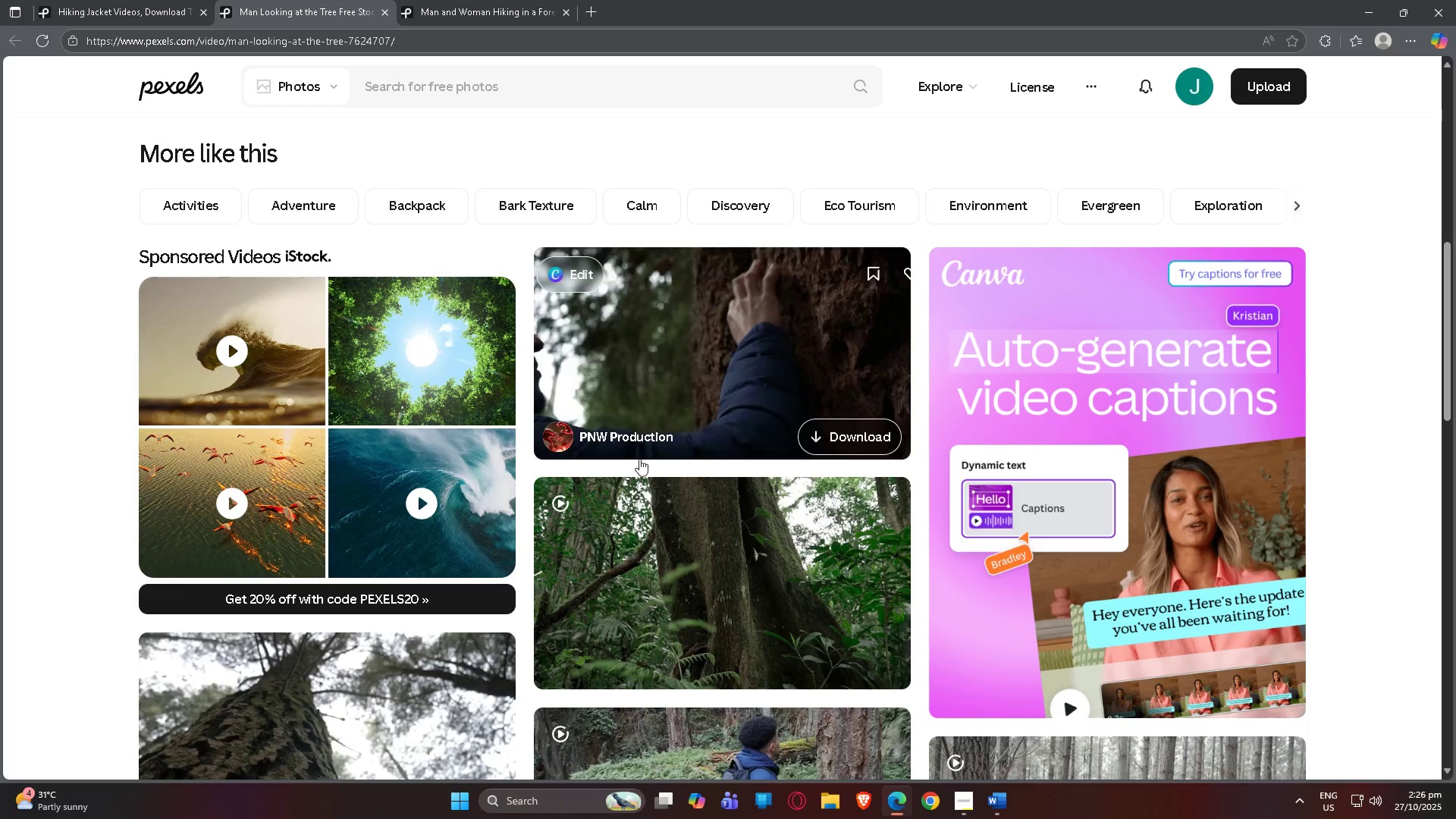 
scroll: coordinate [630, 478], scroll_direction: down, amount: 16.0
 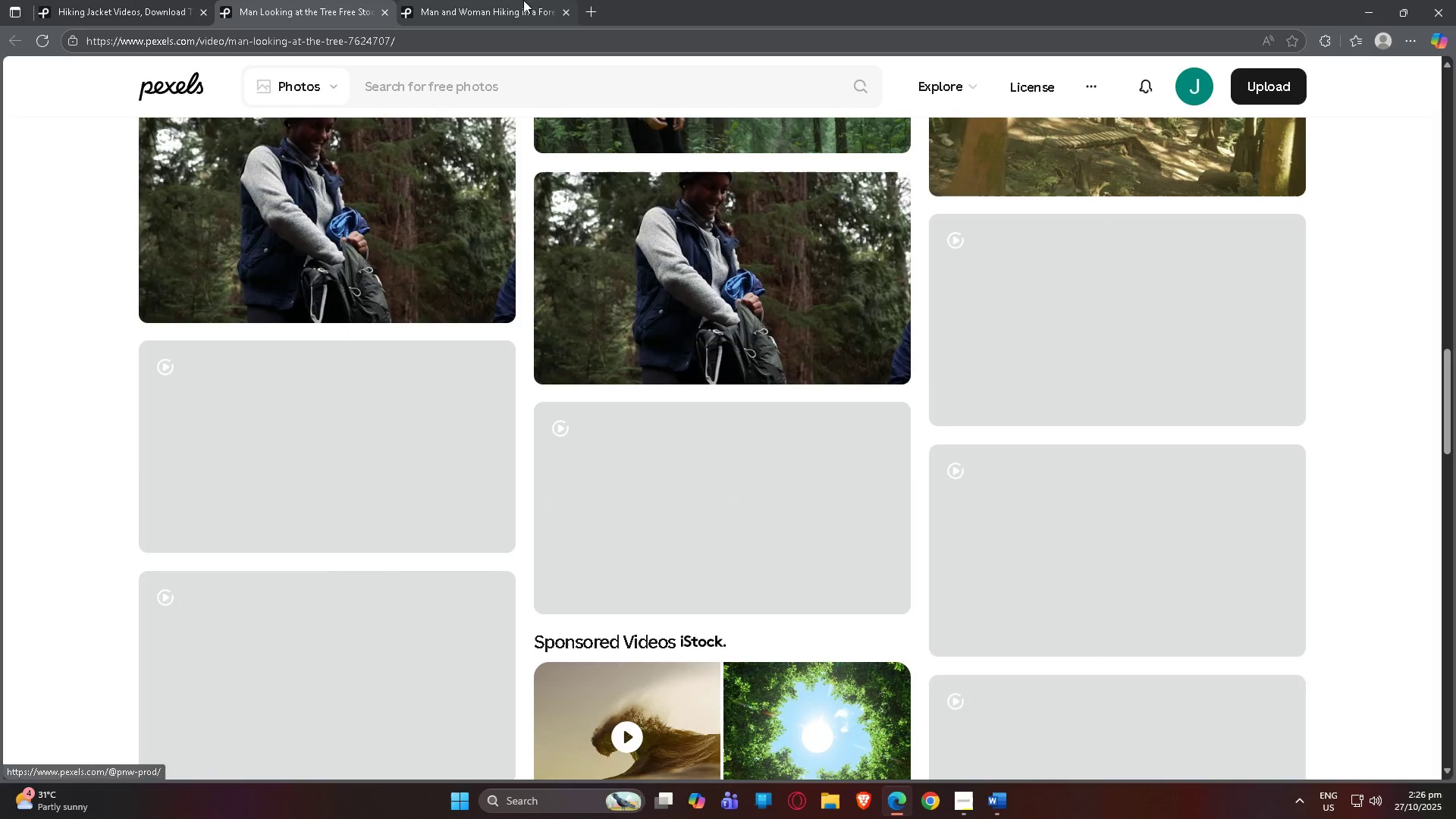 
left_click([472, 3])
 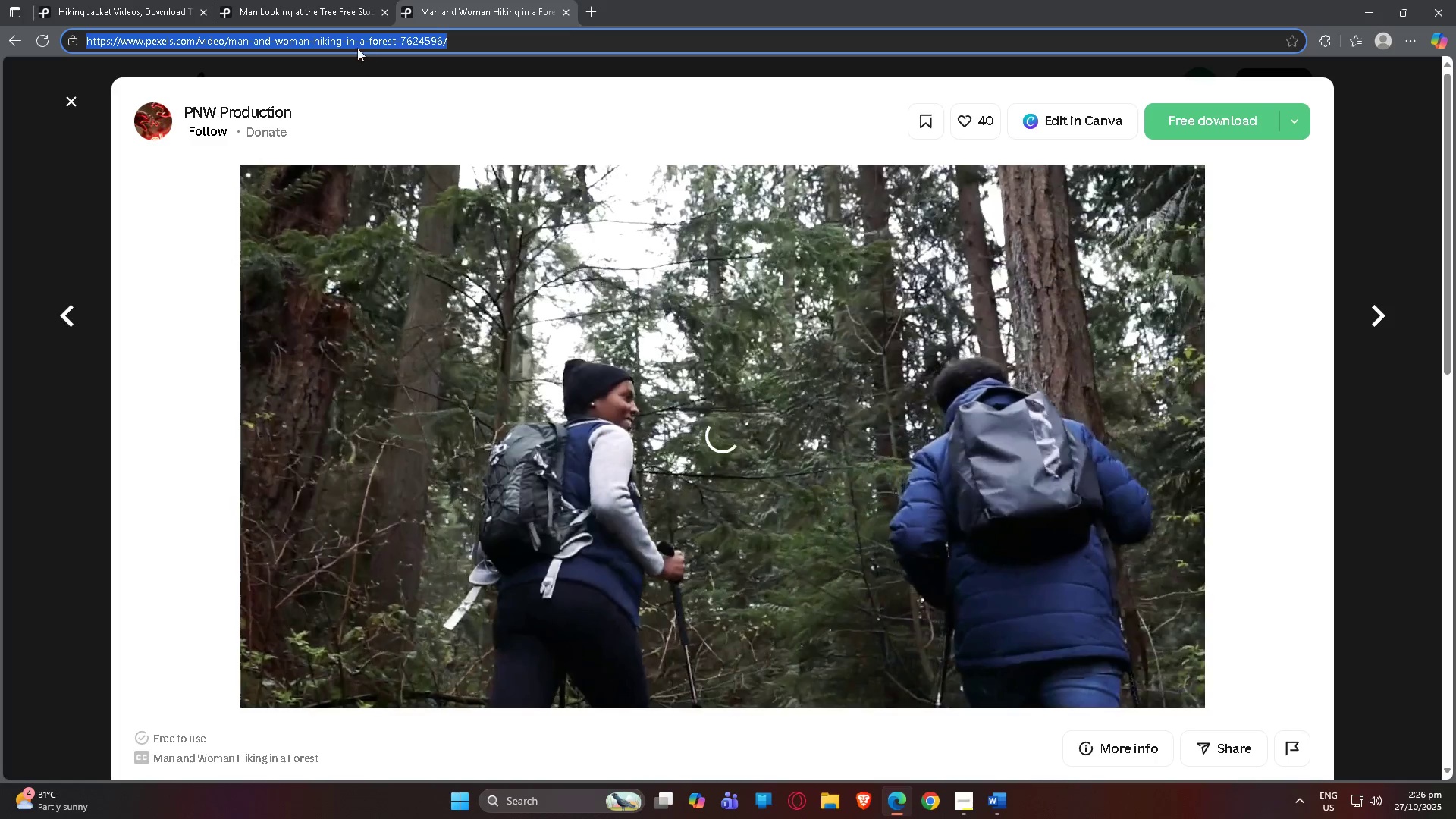 
key(Alt+AltLeft)
 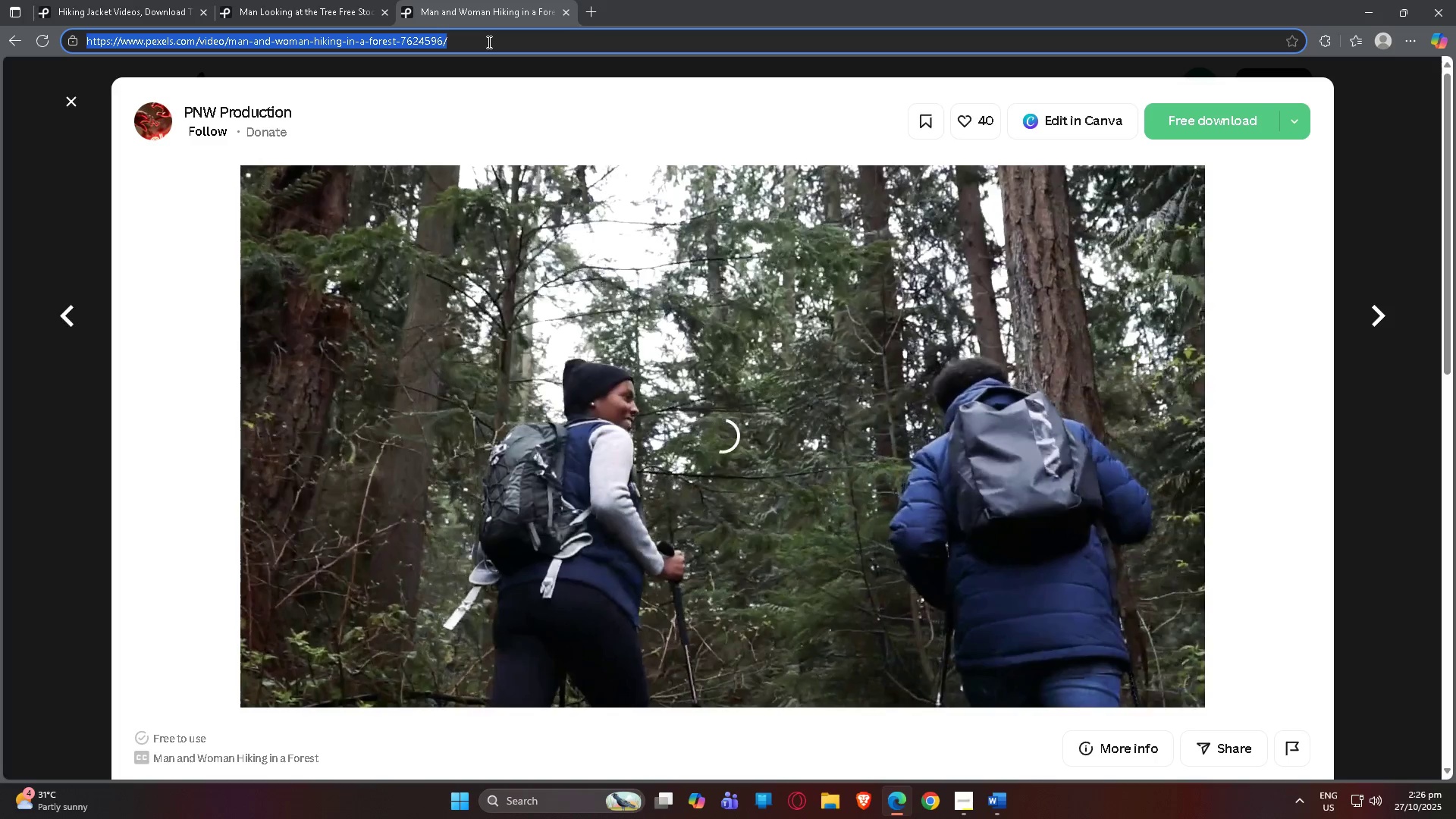 
key(Alt+Tab)
 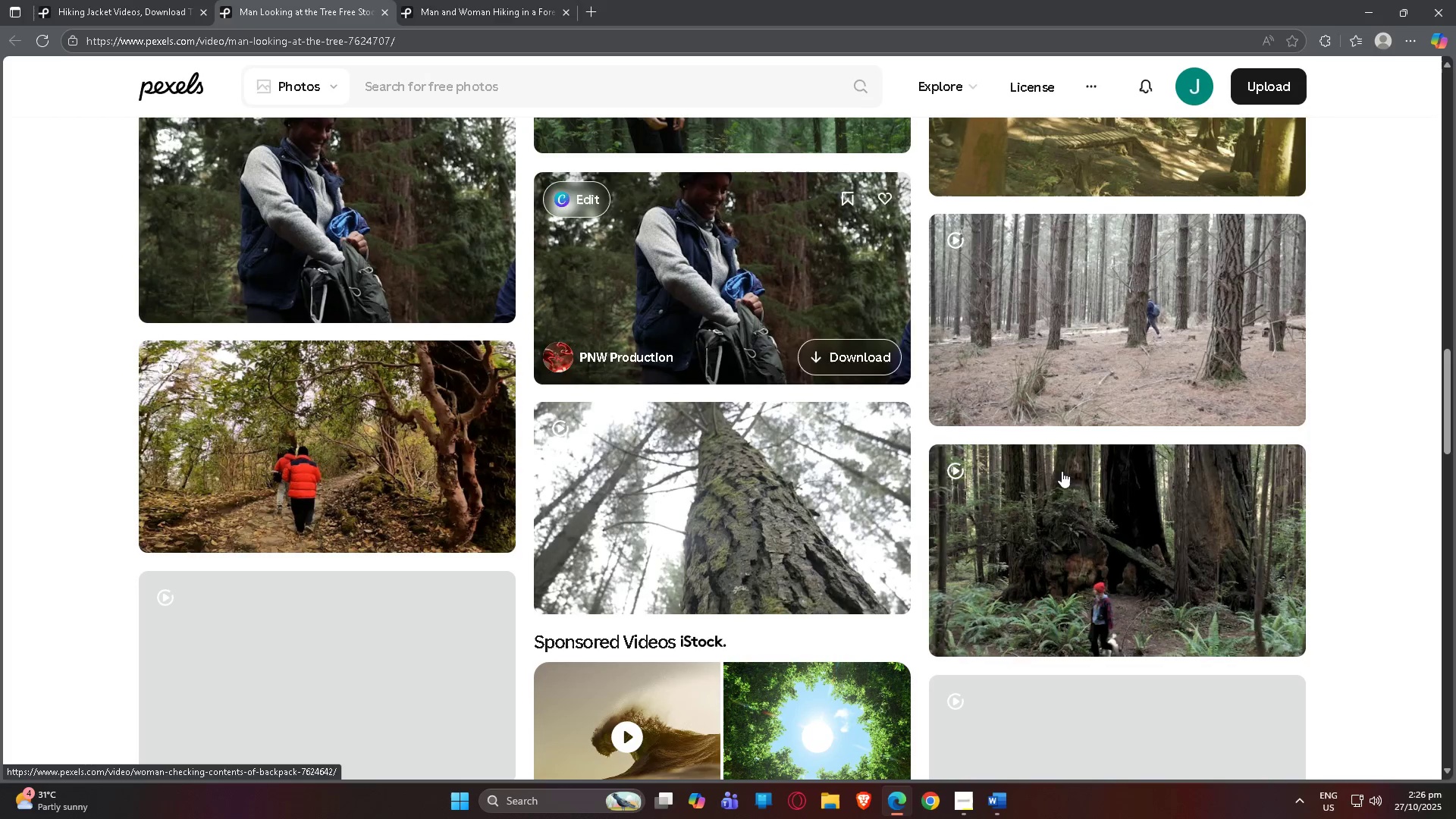 
key(Alt+Tab)
 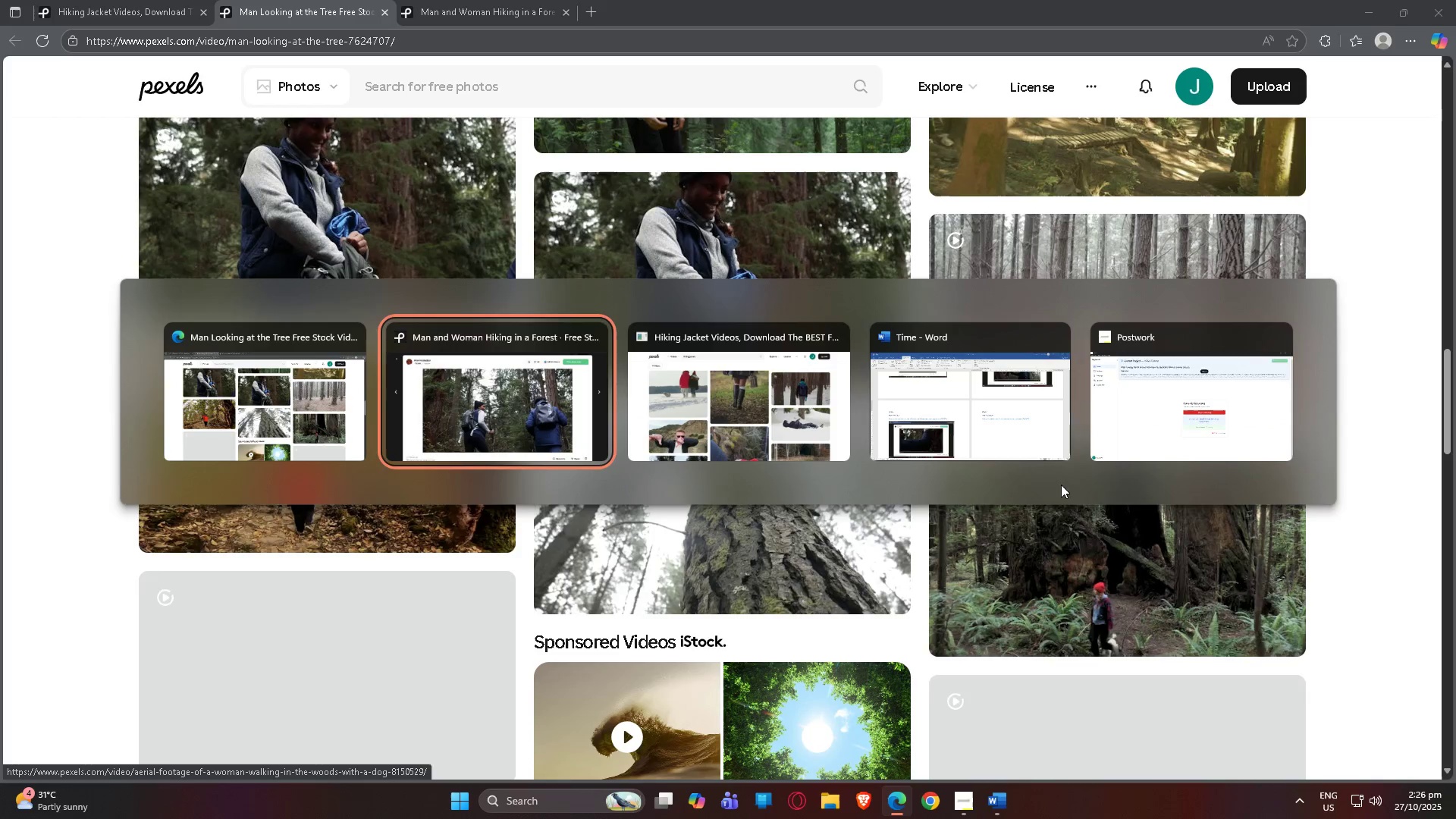 
key(Alt+Tab)
 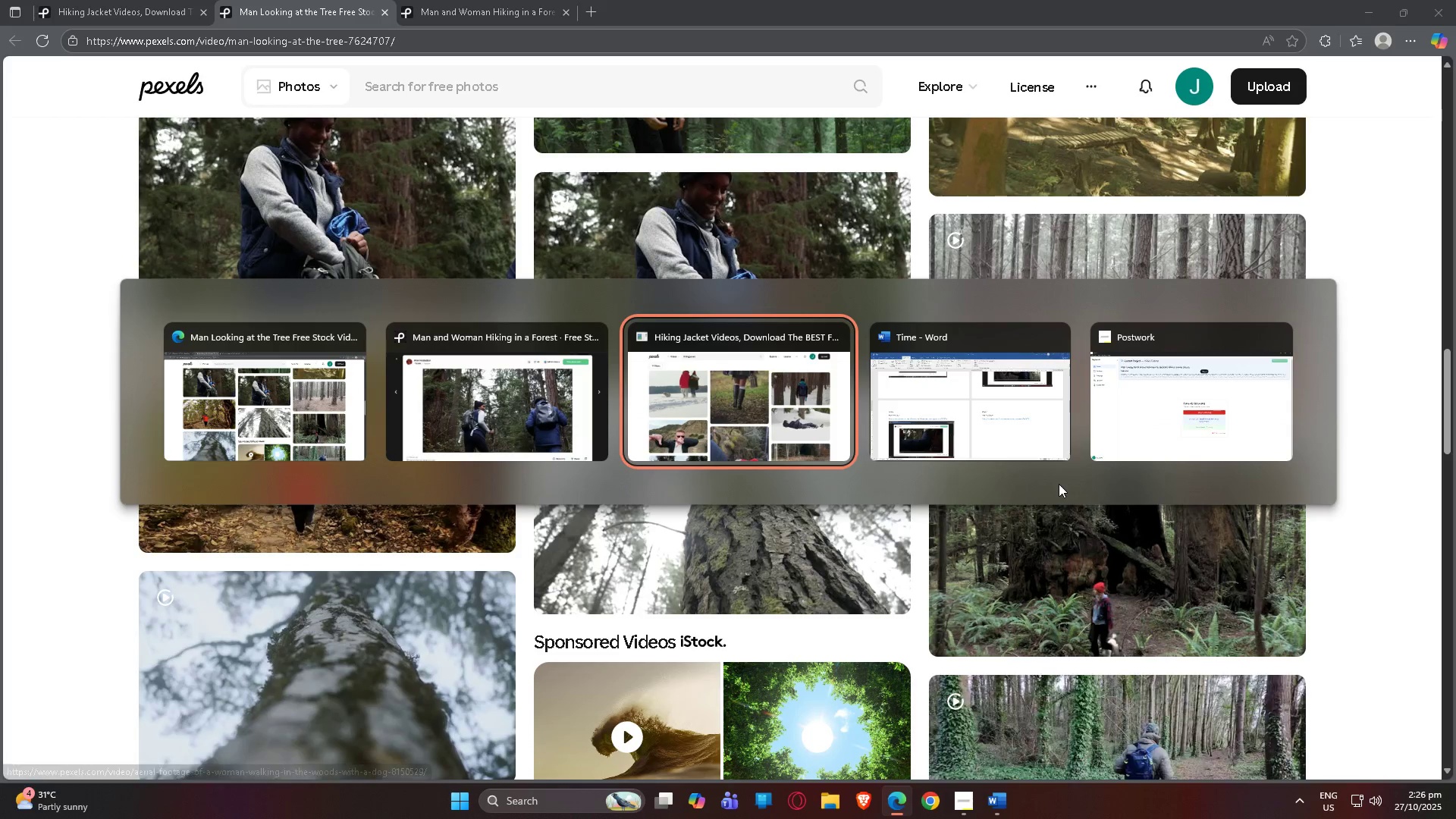 
key(Alt+Tab)
 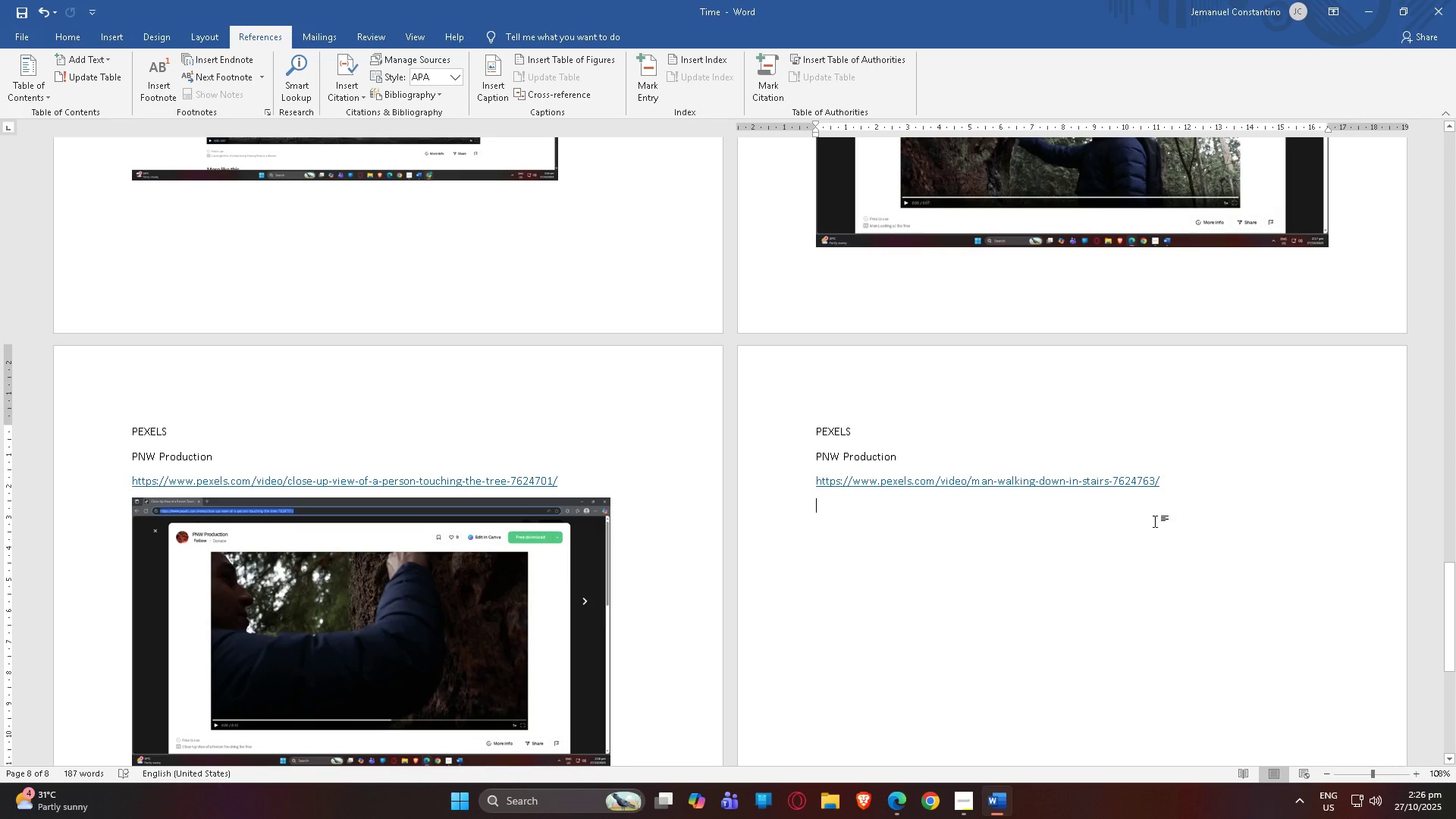 
key(Control+V)
 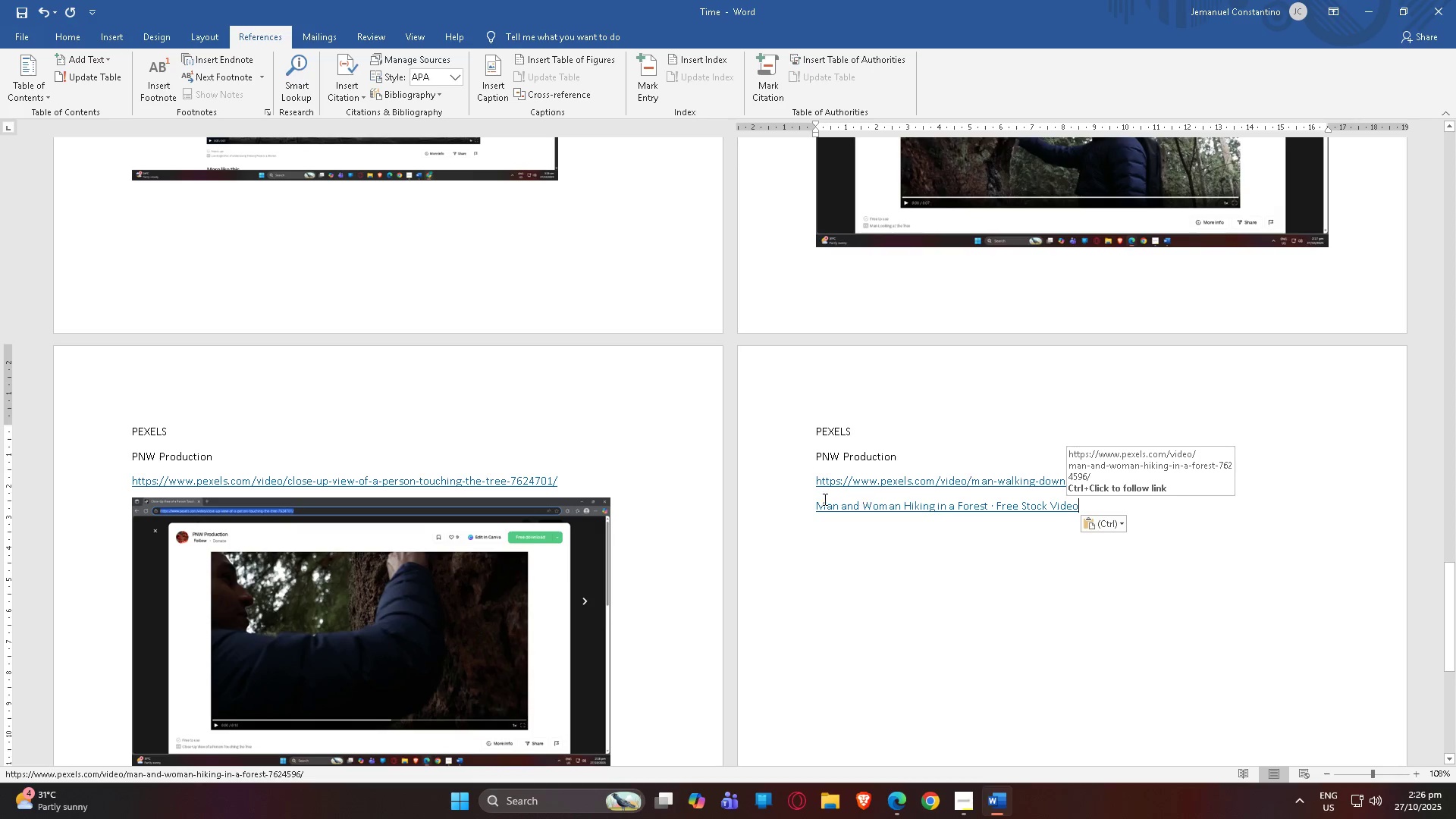 
key(Control+ControlLeft)
 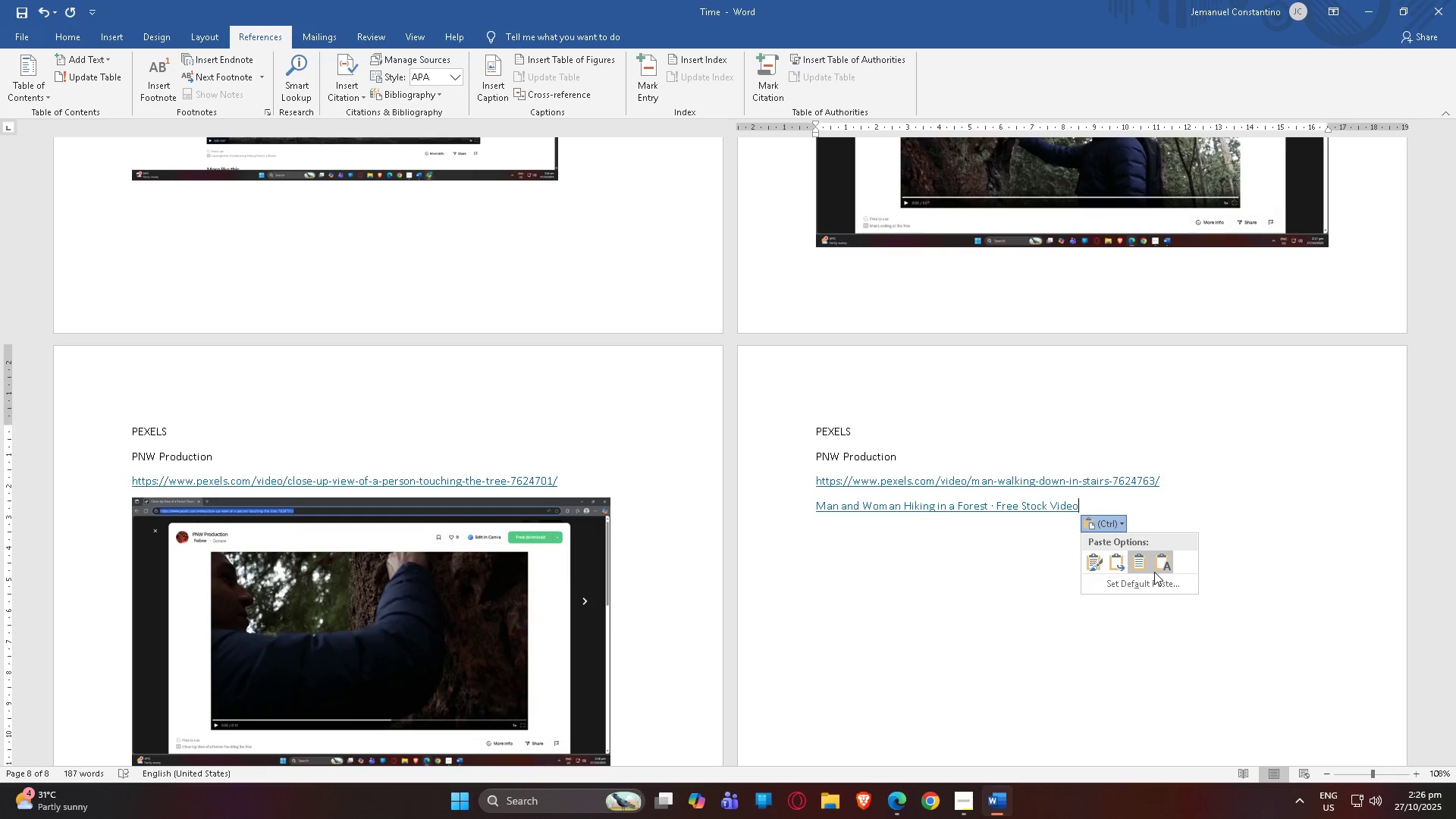 
left_click([1163, 566])
 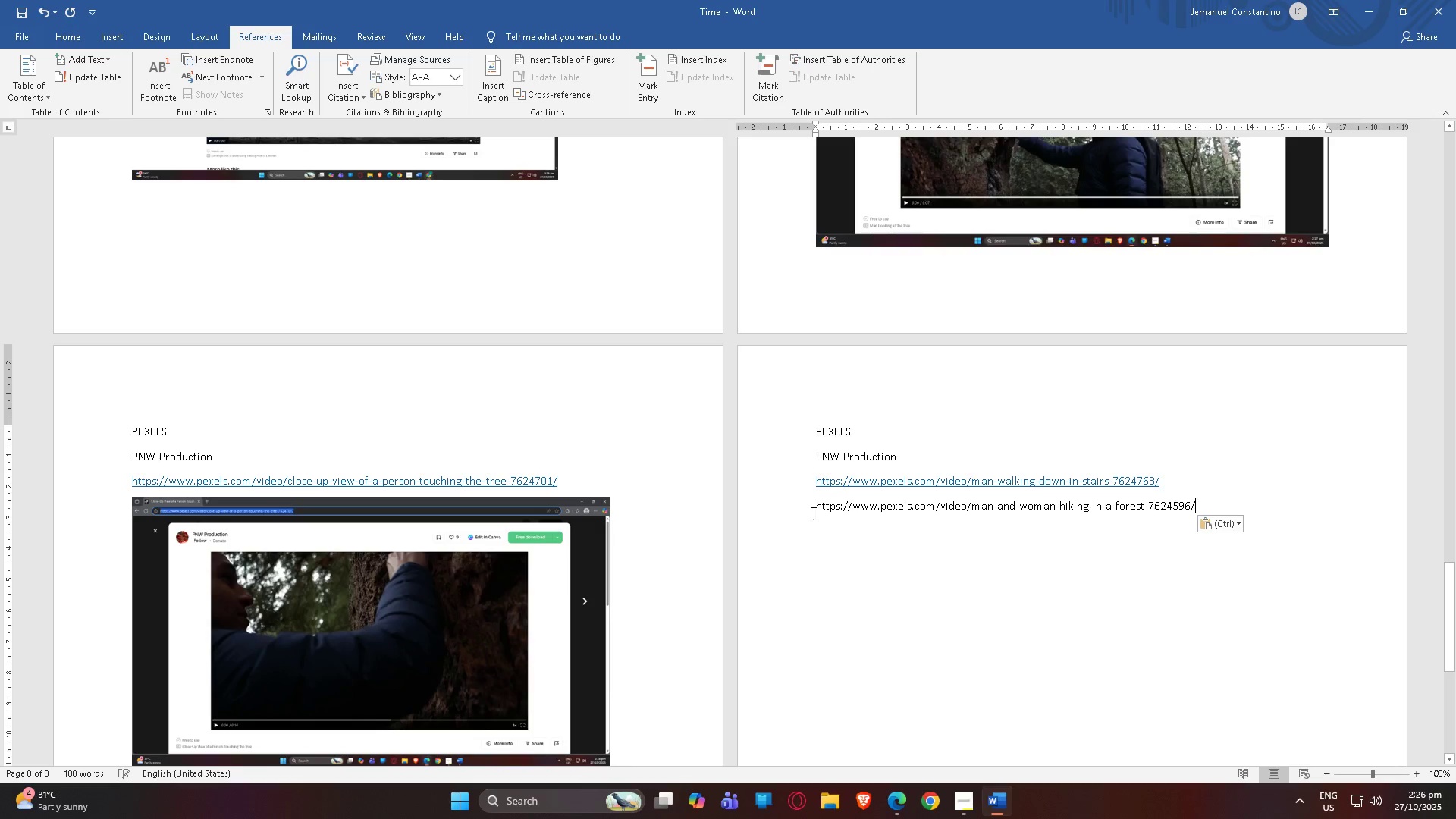 
left_click([814, 506])
 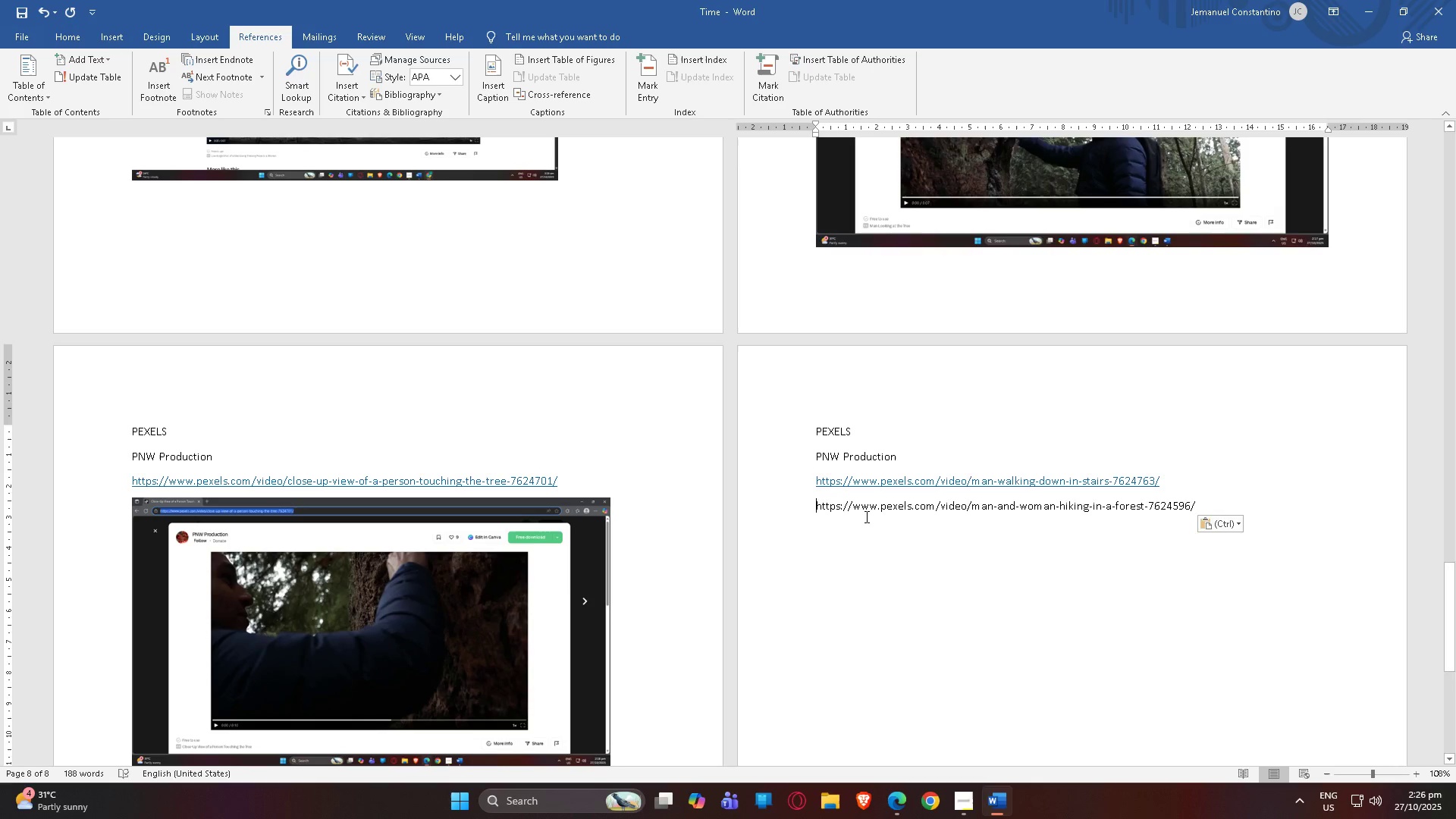 
key(Enter)
 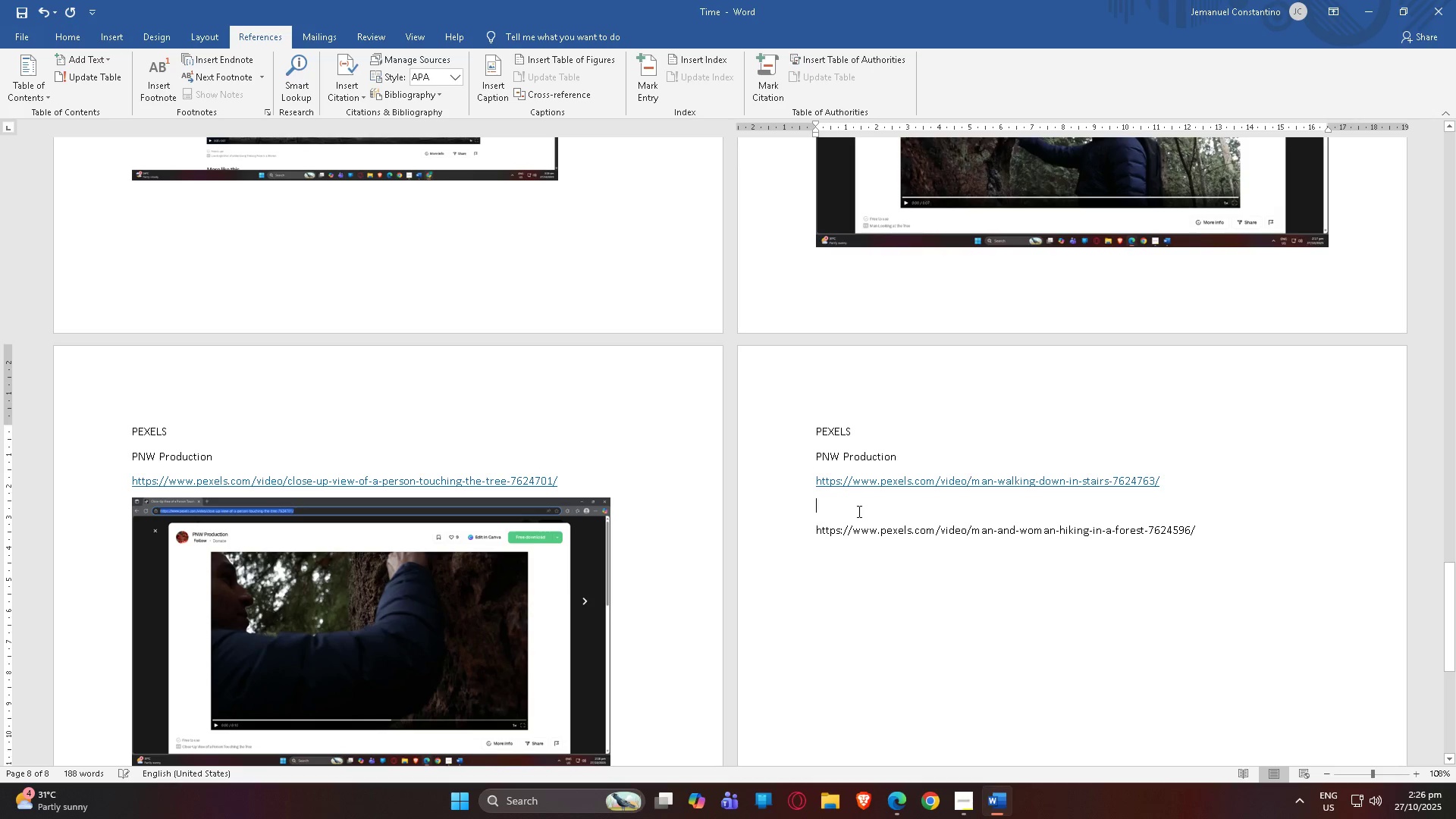 
left_click([858, 511])
 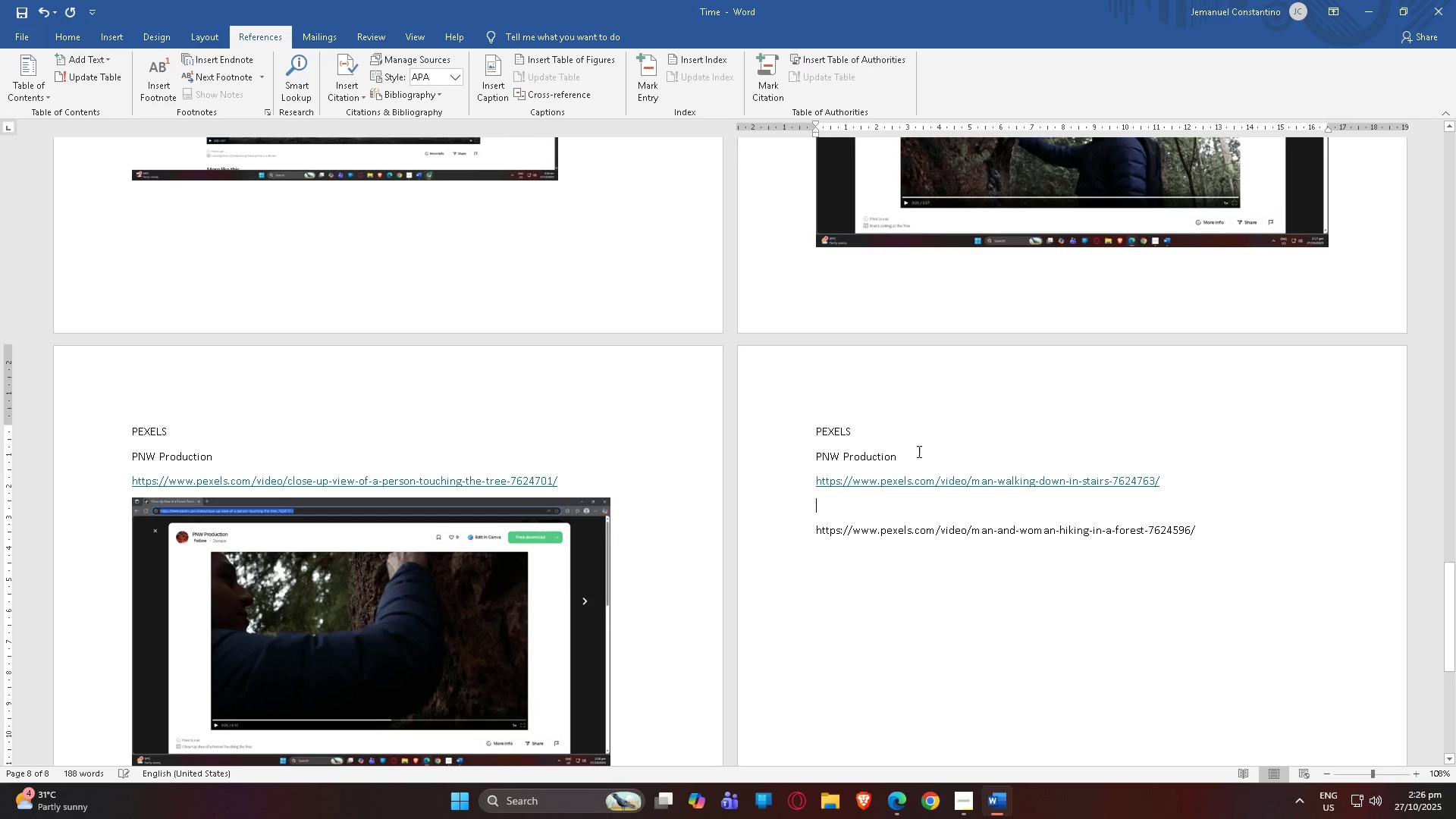 
left_click_drag(start_coordinate=[913, 461], to_coordinate=[817, 429])
 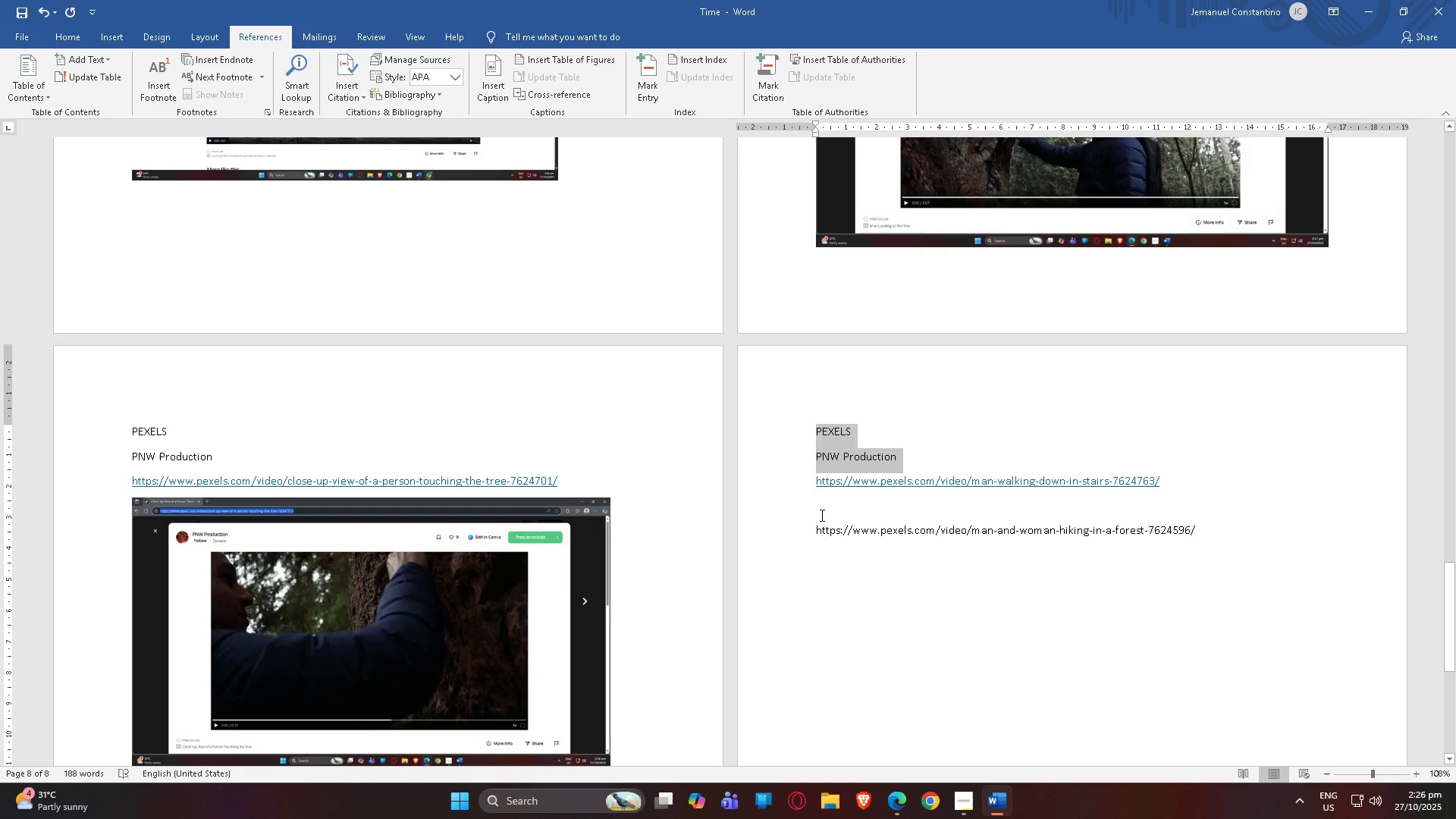 
key(Control+C)
 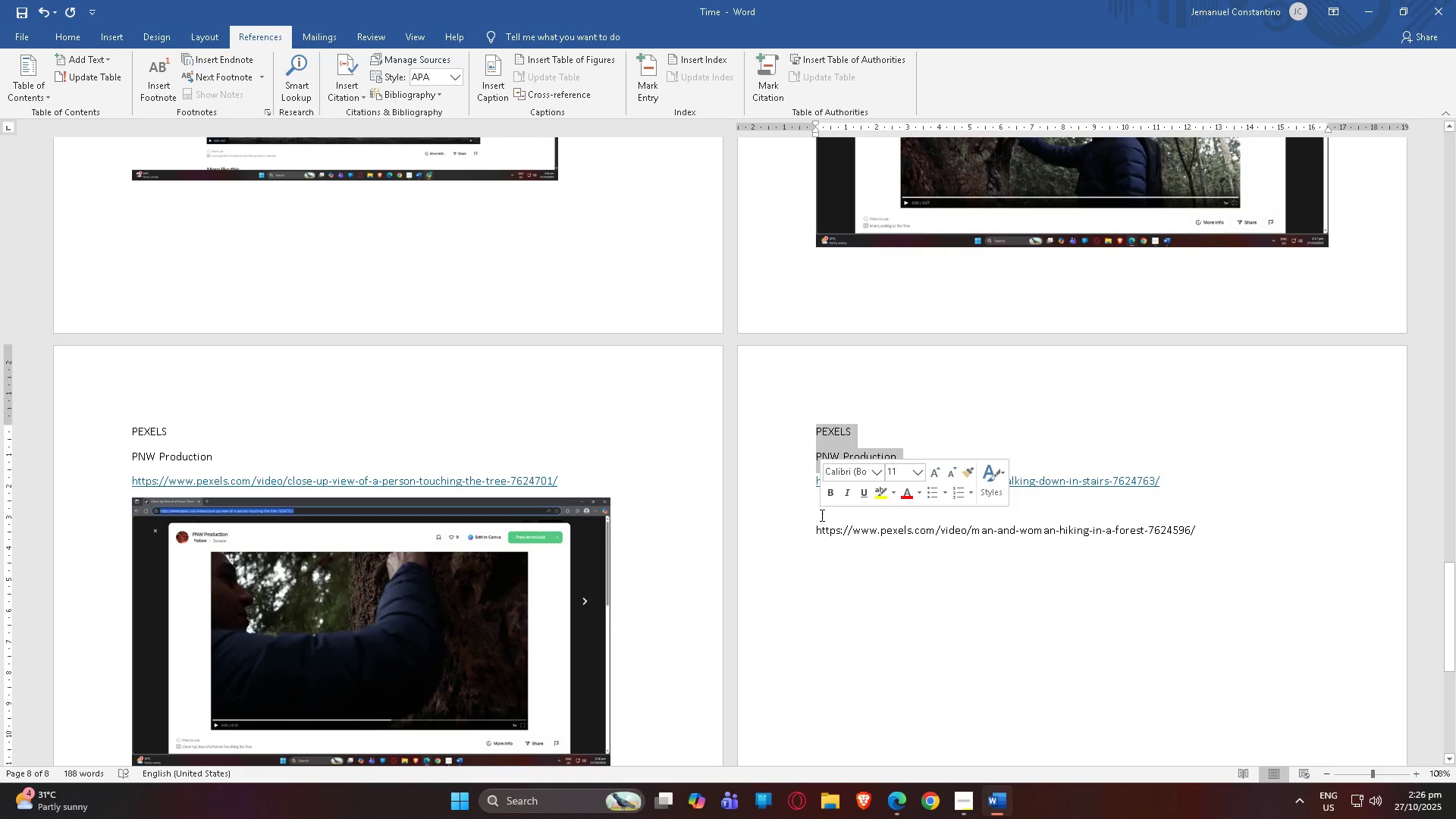 
left_click([821, 515])
 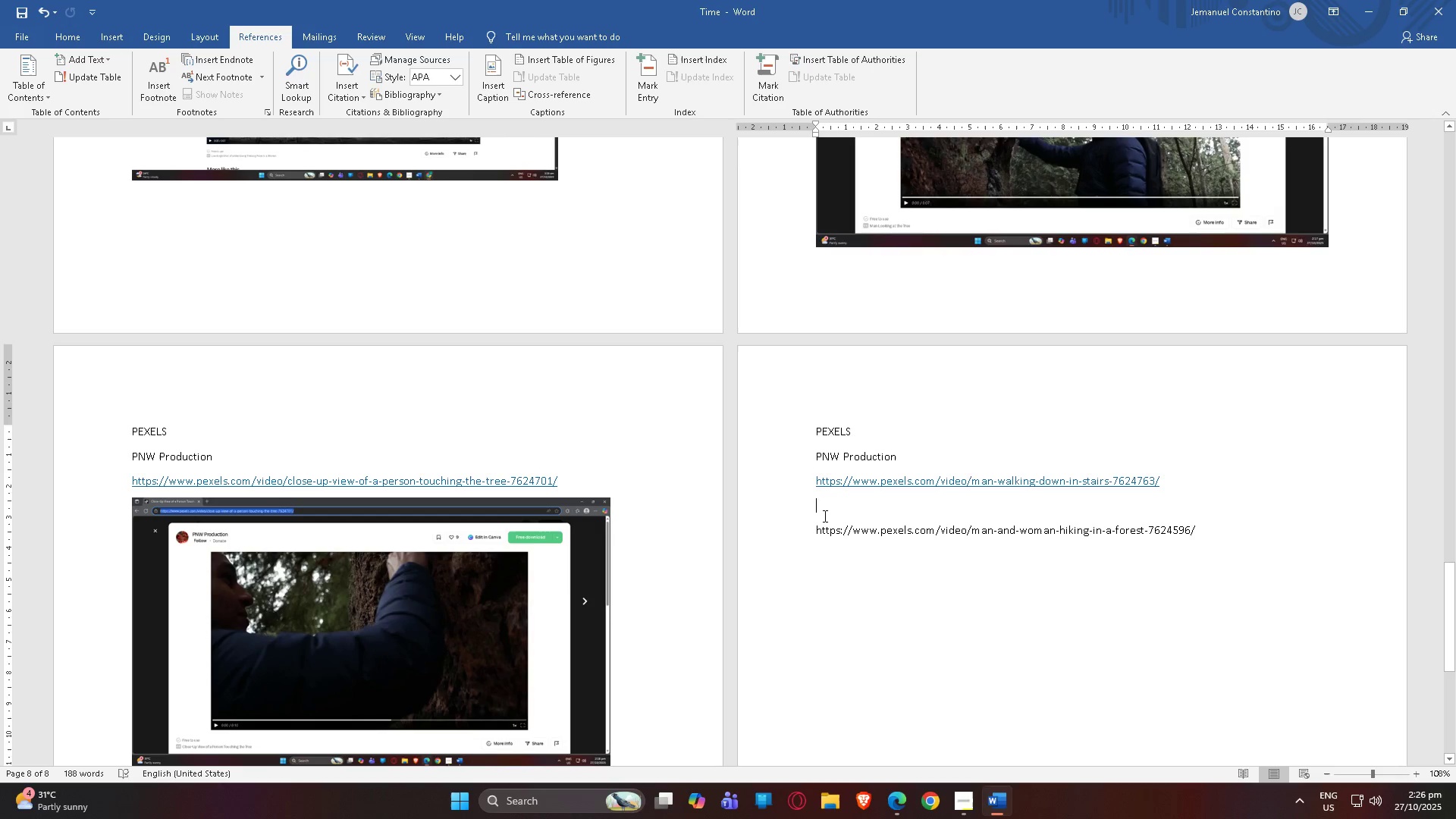 
key(Control+V)
 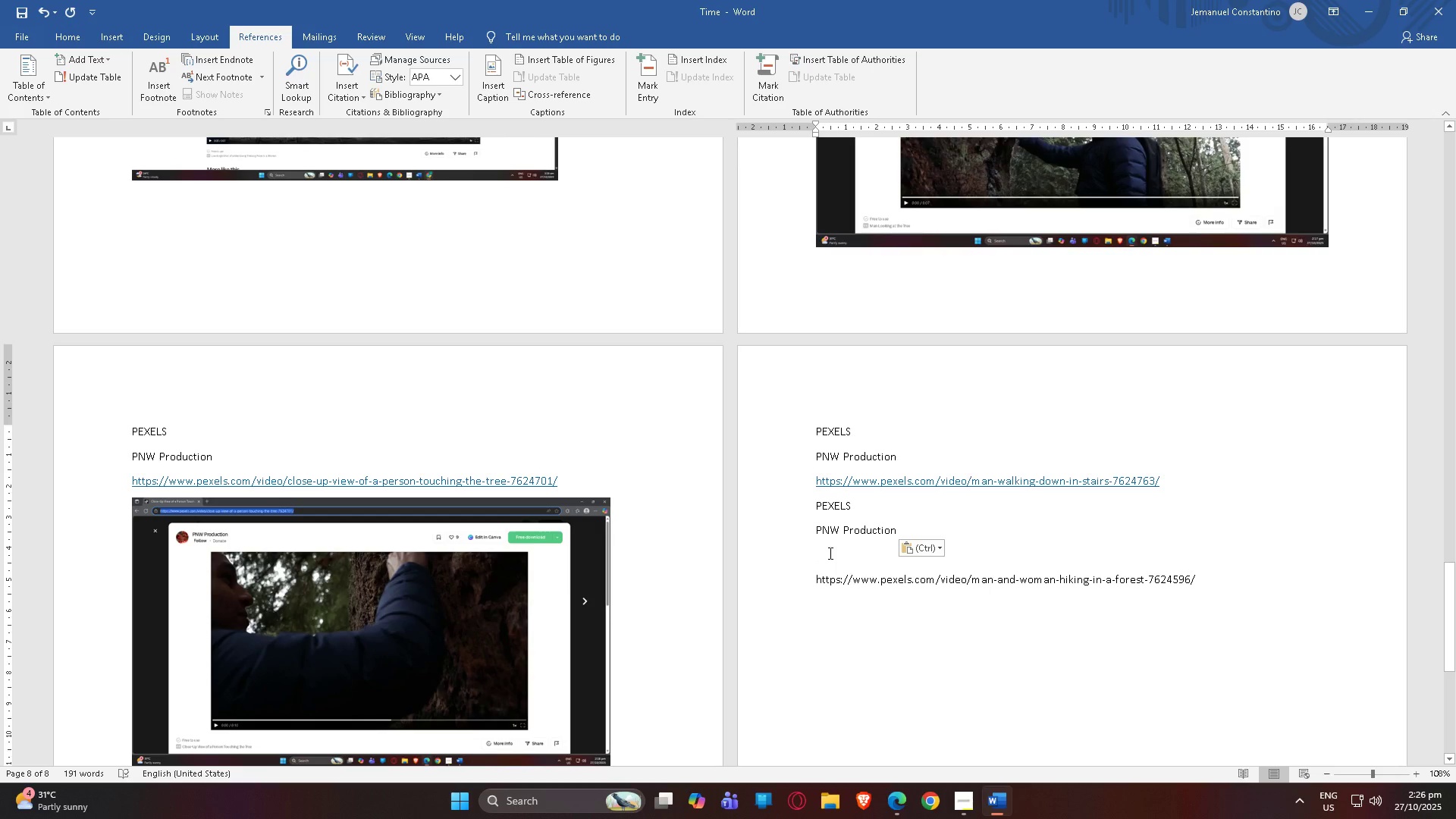 
key(Backspace)
 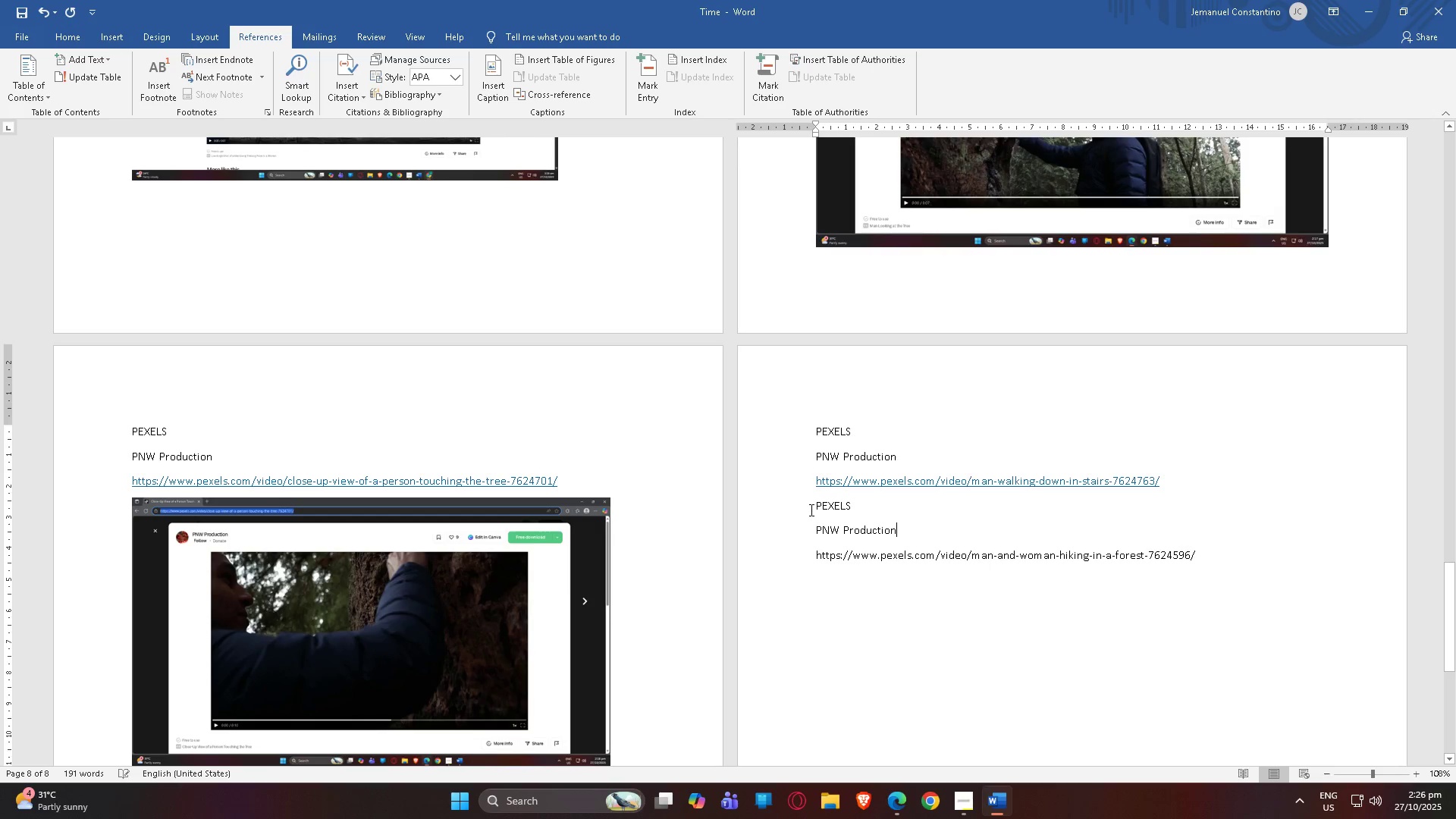 
left_click([811, 510])
 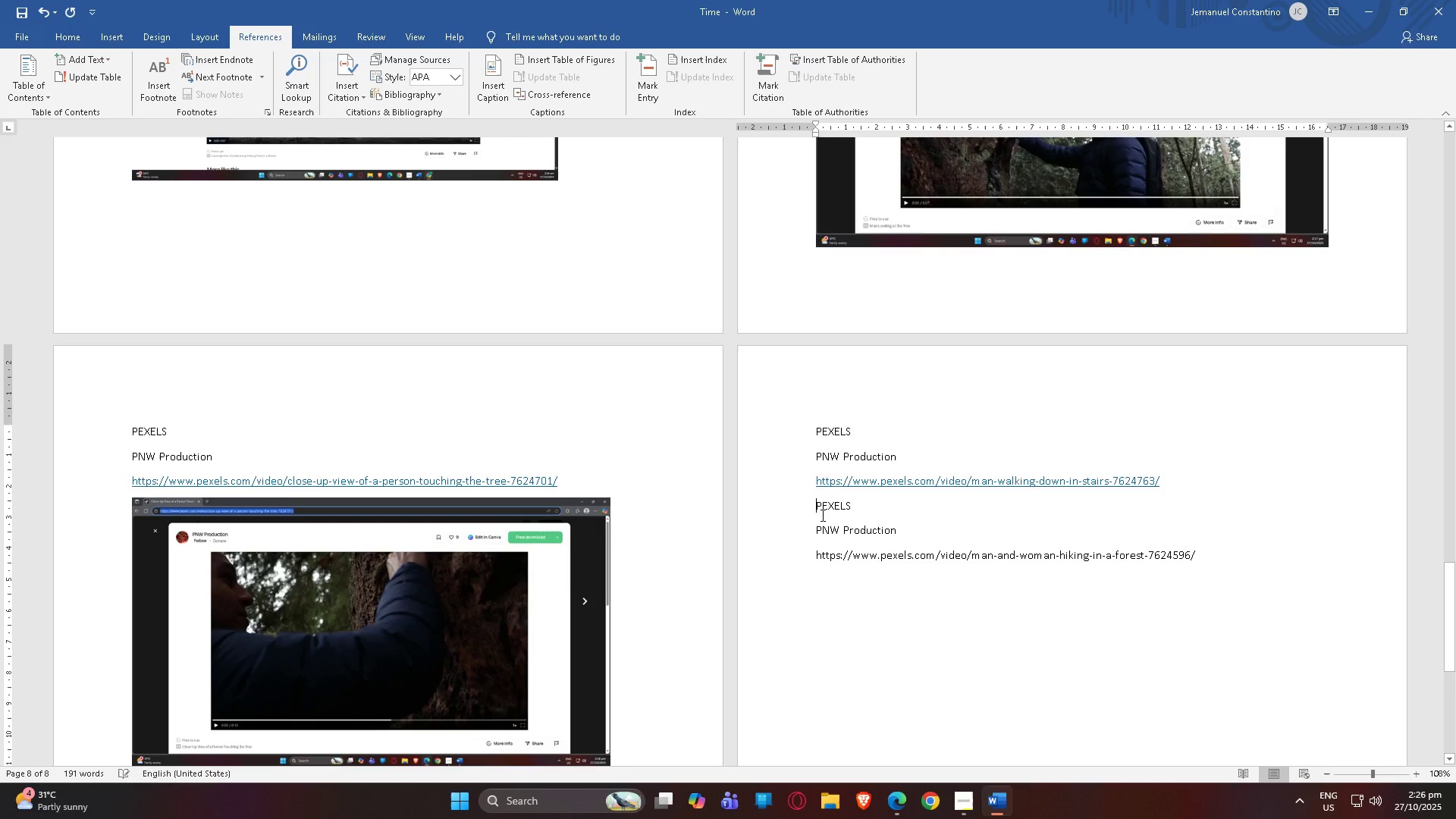 
key(Enter)
 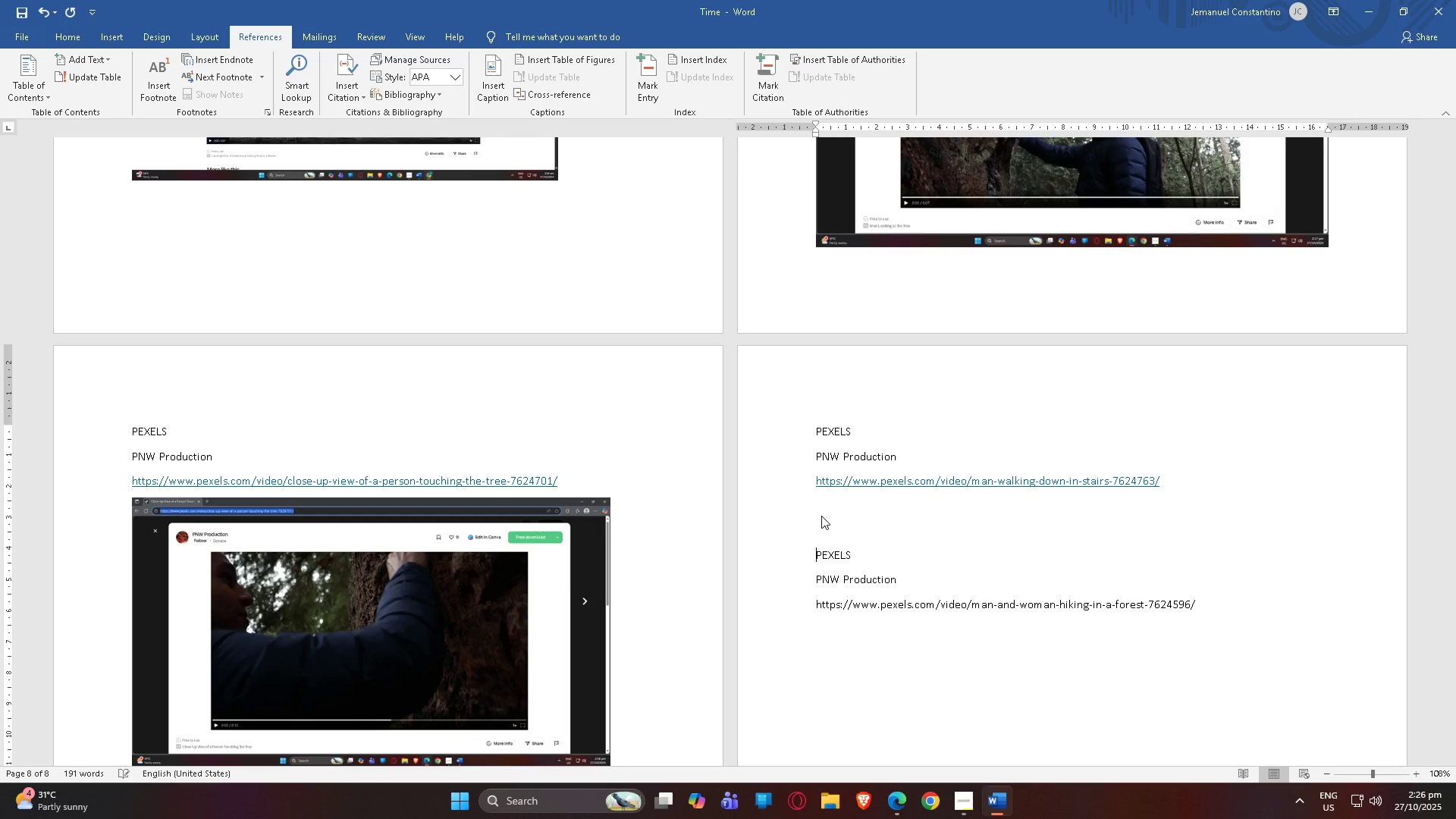 
key(Enter)
 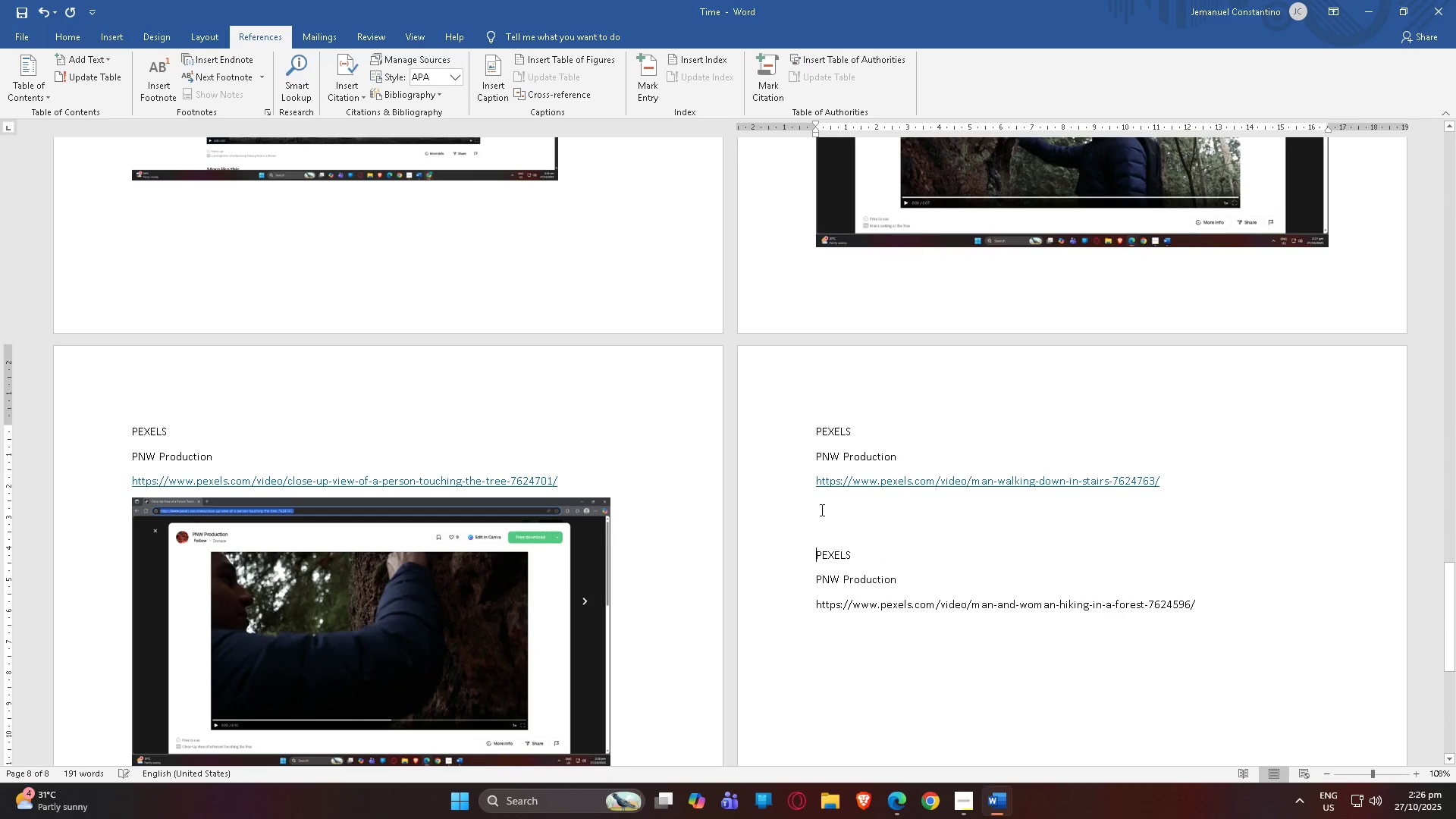 
left_click([821, 510])
 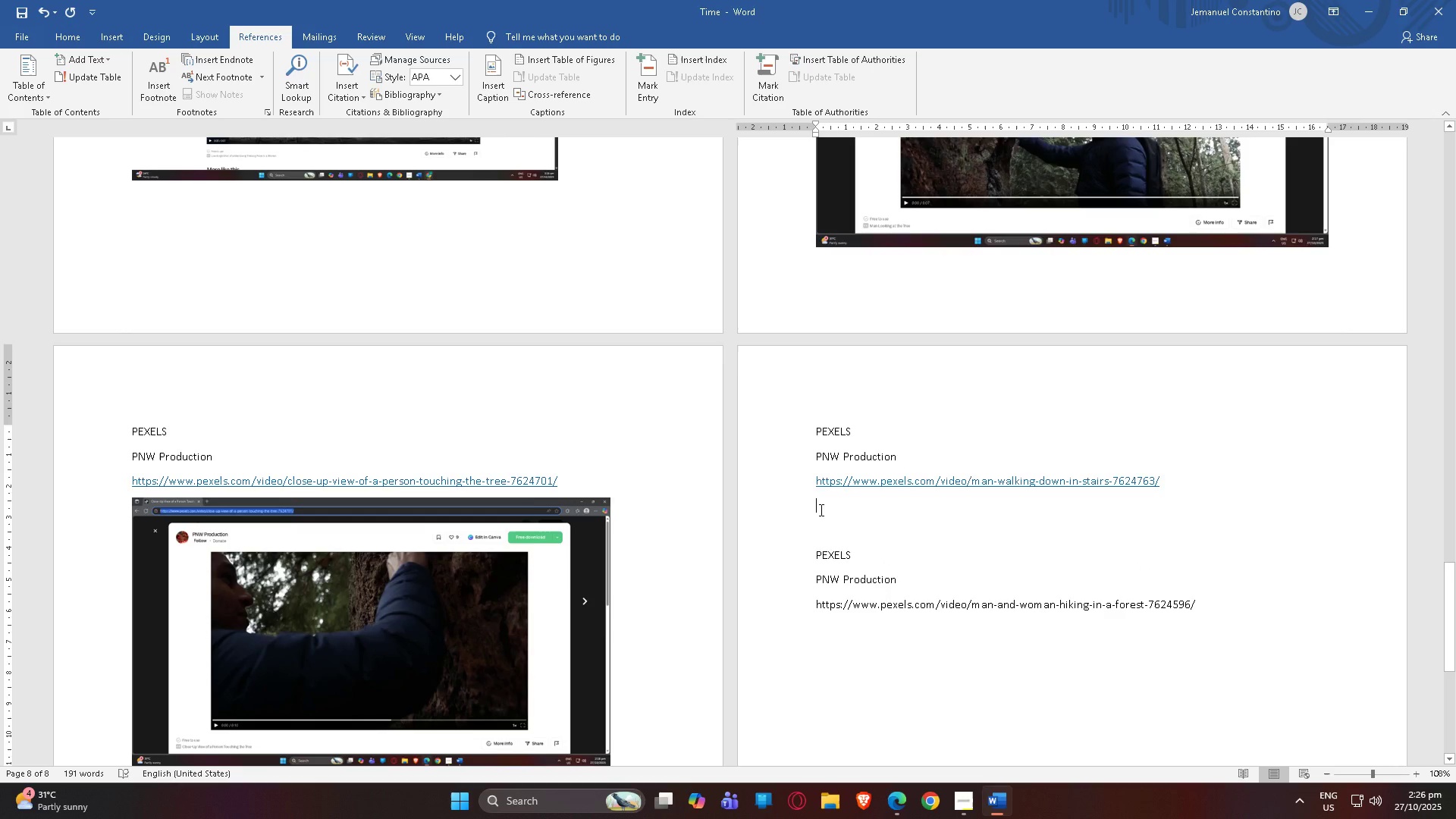 
key(Alt+AltLeft)
 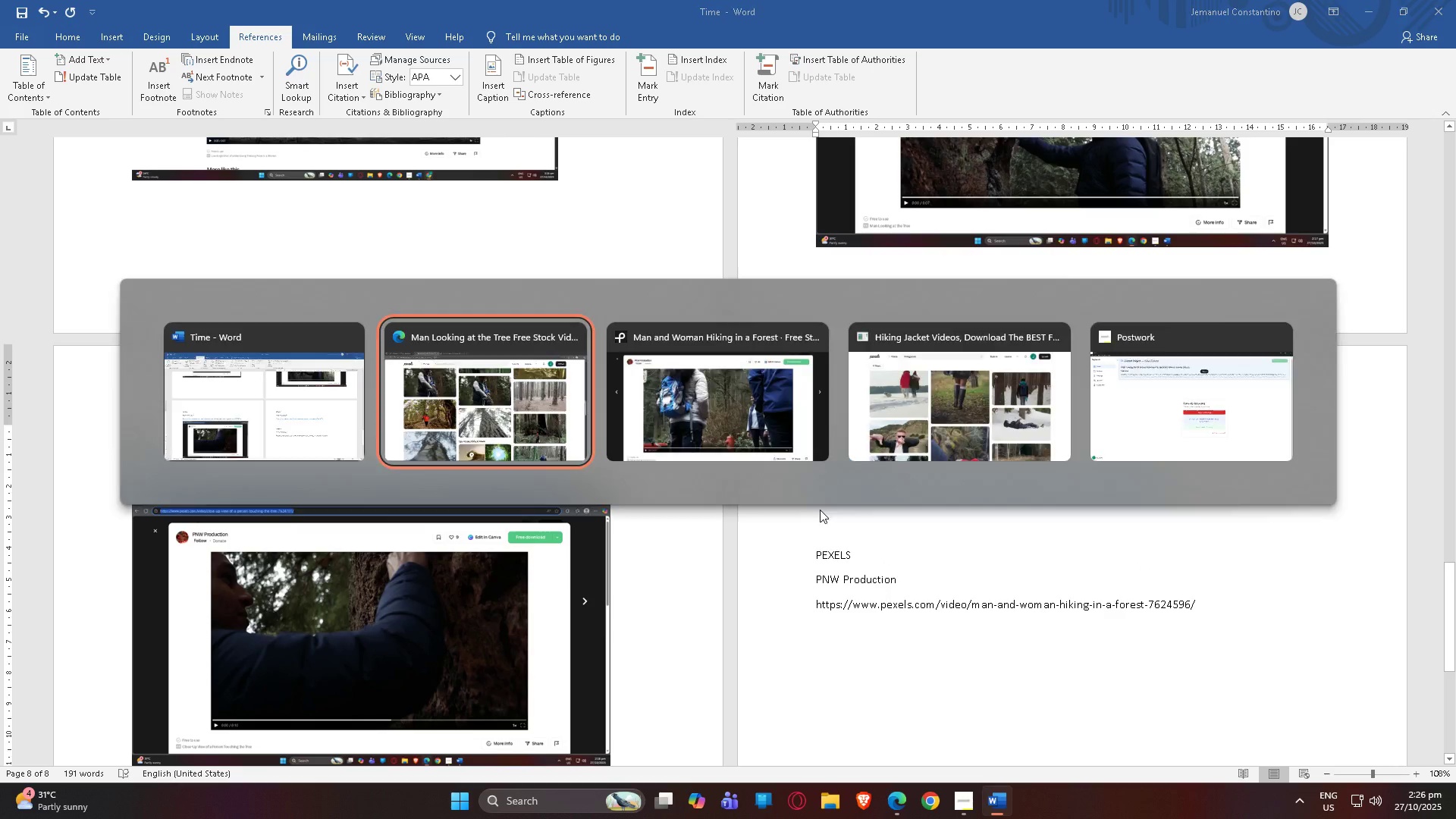 
key(Alt+Tab)
 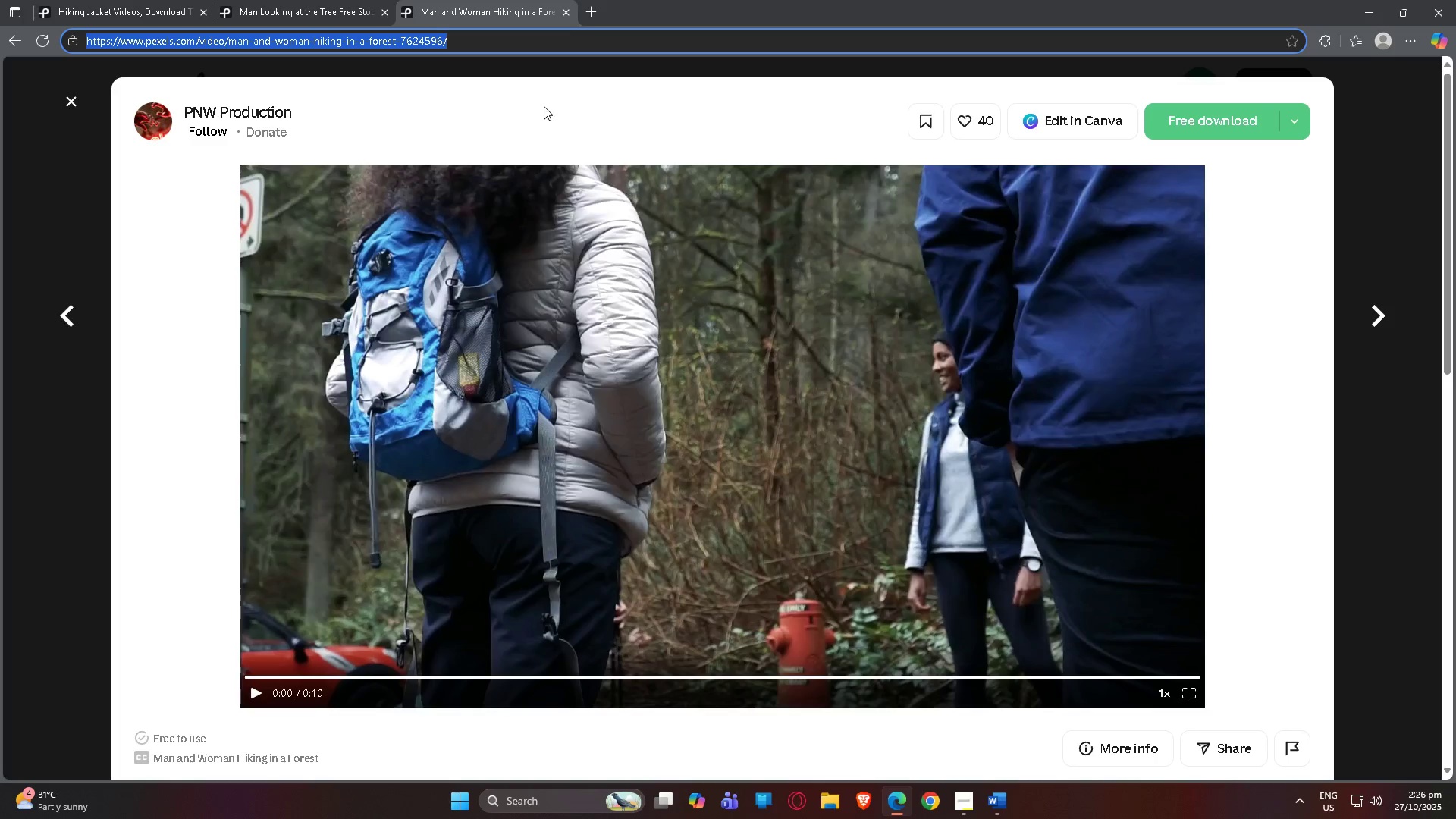 
left_click([1344, 220])
 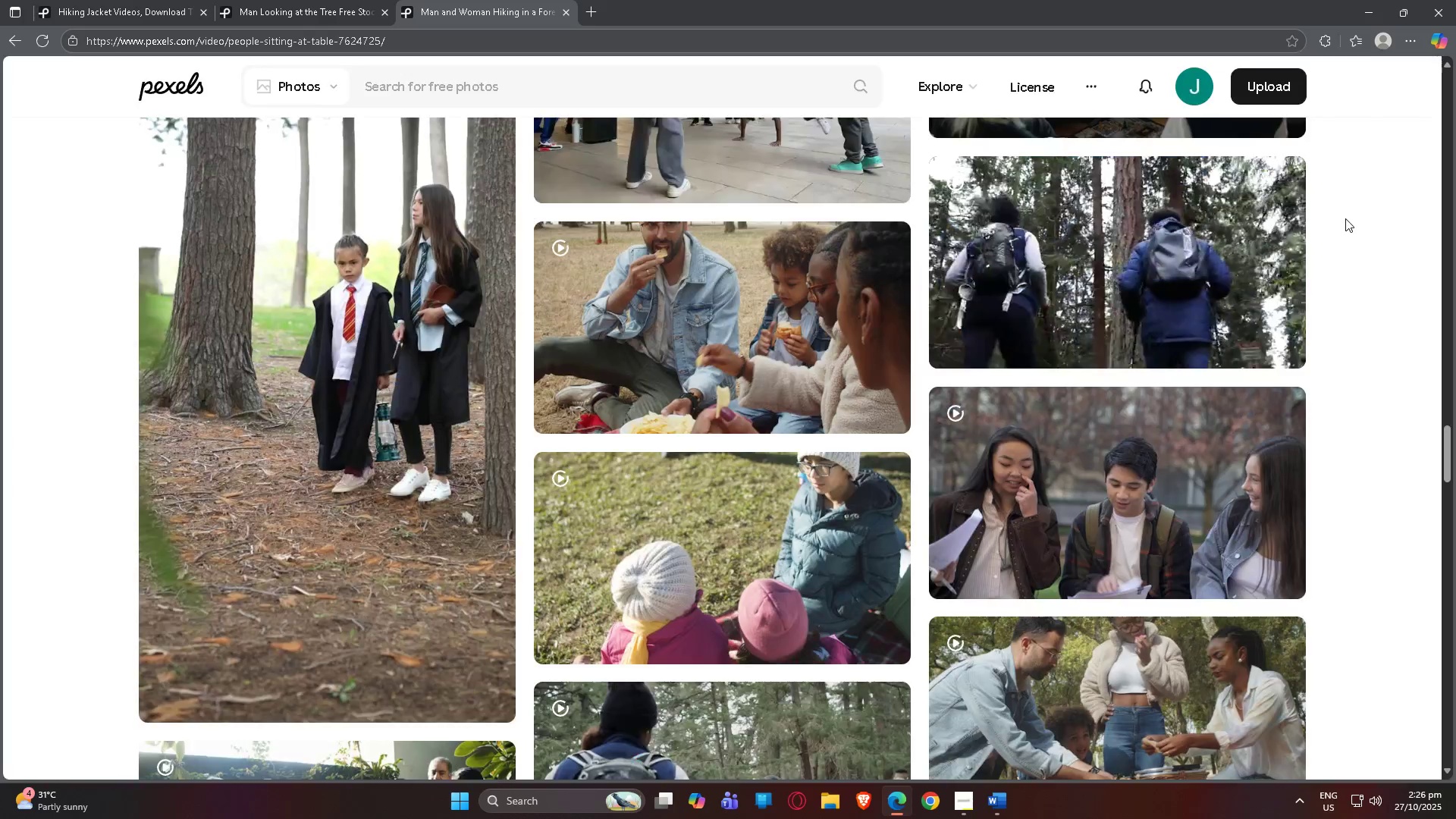 
key(Meta+S)
 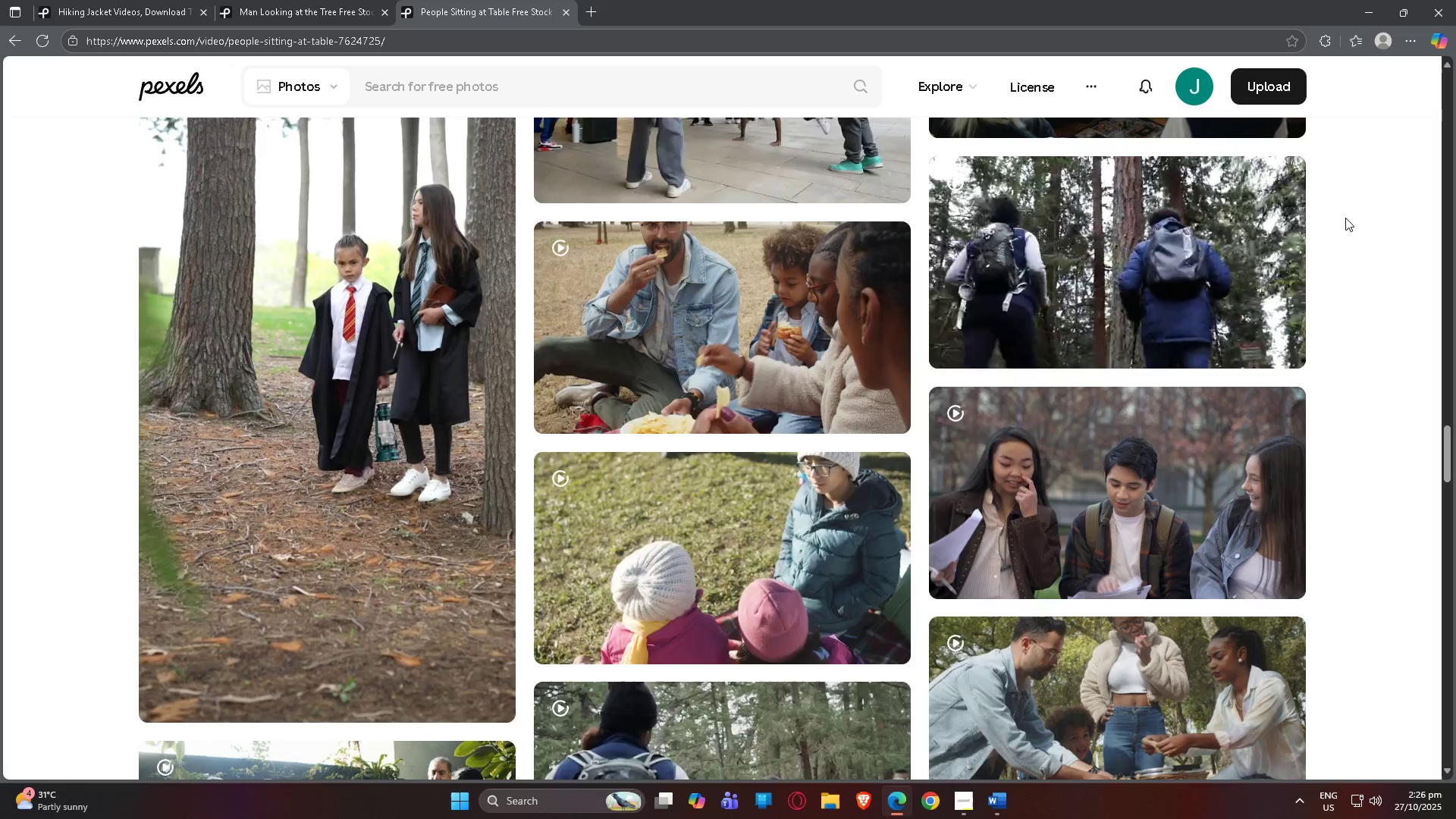 
hold_key(key=ShiftLeft, duration=0.33)
 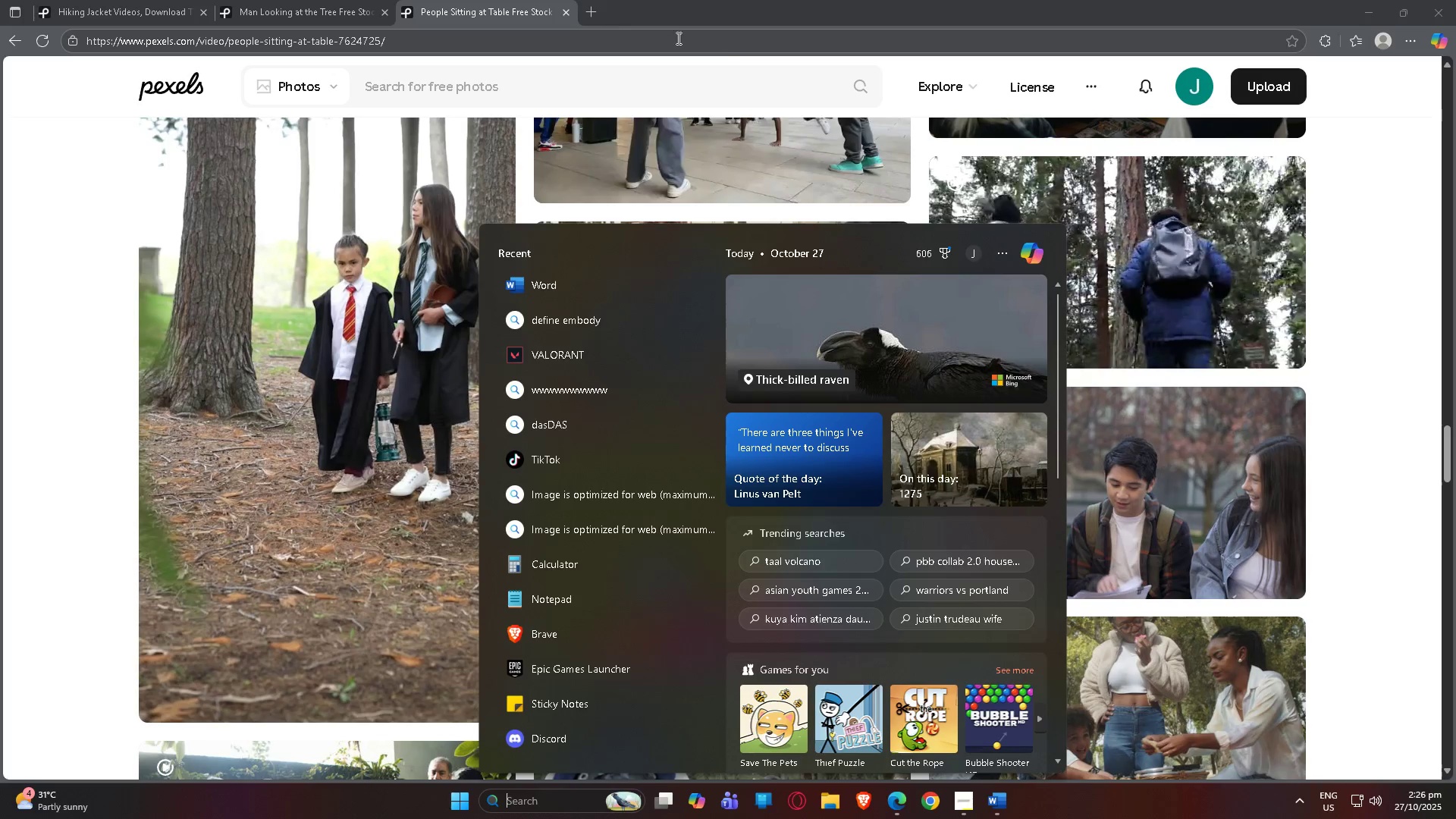 
left_click_drag(start_coordinate=[812, 12], to_coordinate=[814, 5])
 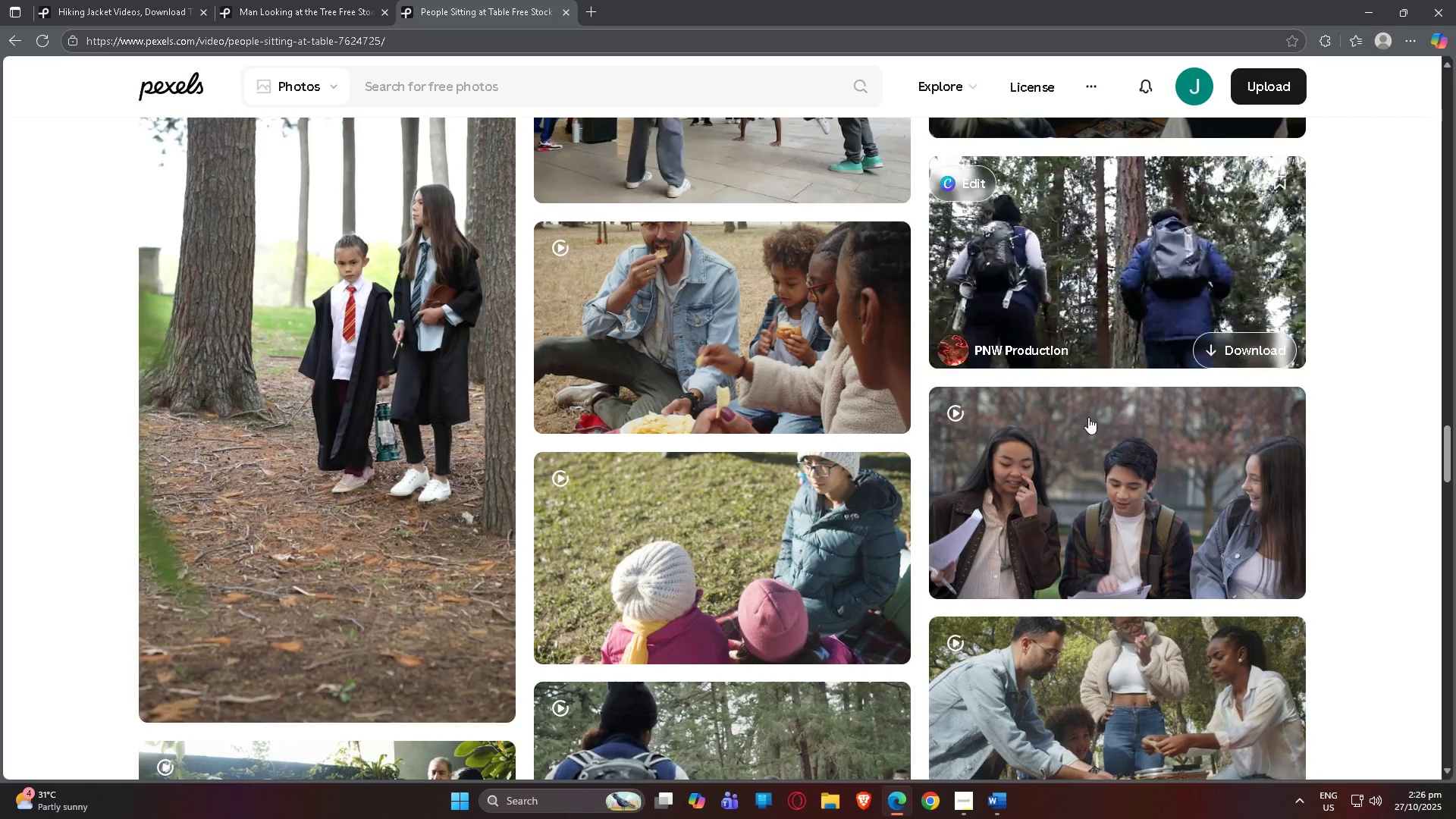 
scroll: coordinate [1194, 514], scroll_direction: up, amount: 11.0
 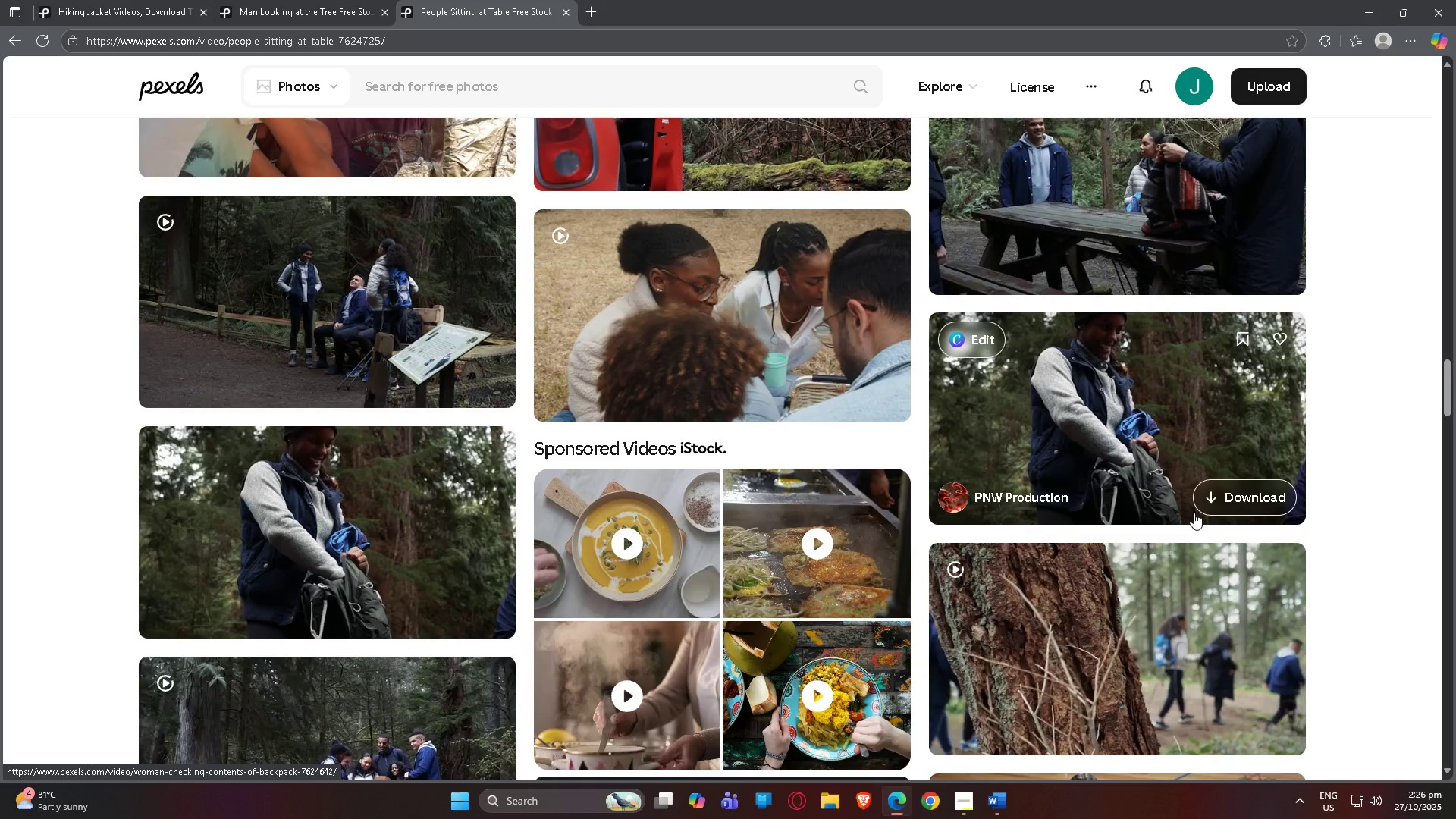 
scroll: coordinate [1185, 391], scroll_direction: down, amount: 10.0
 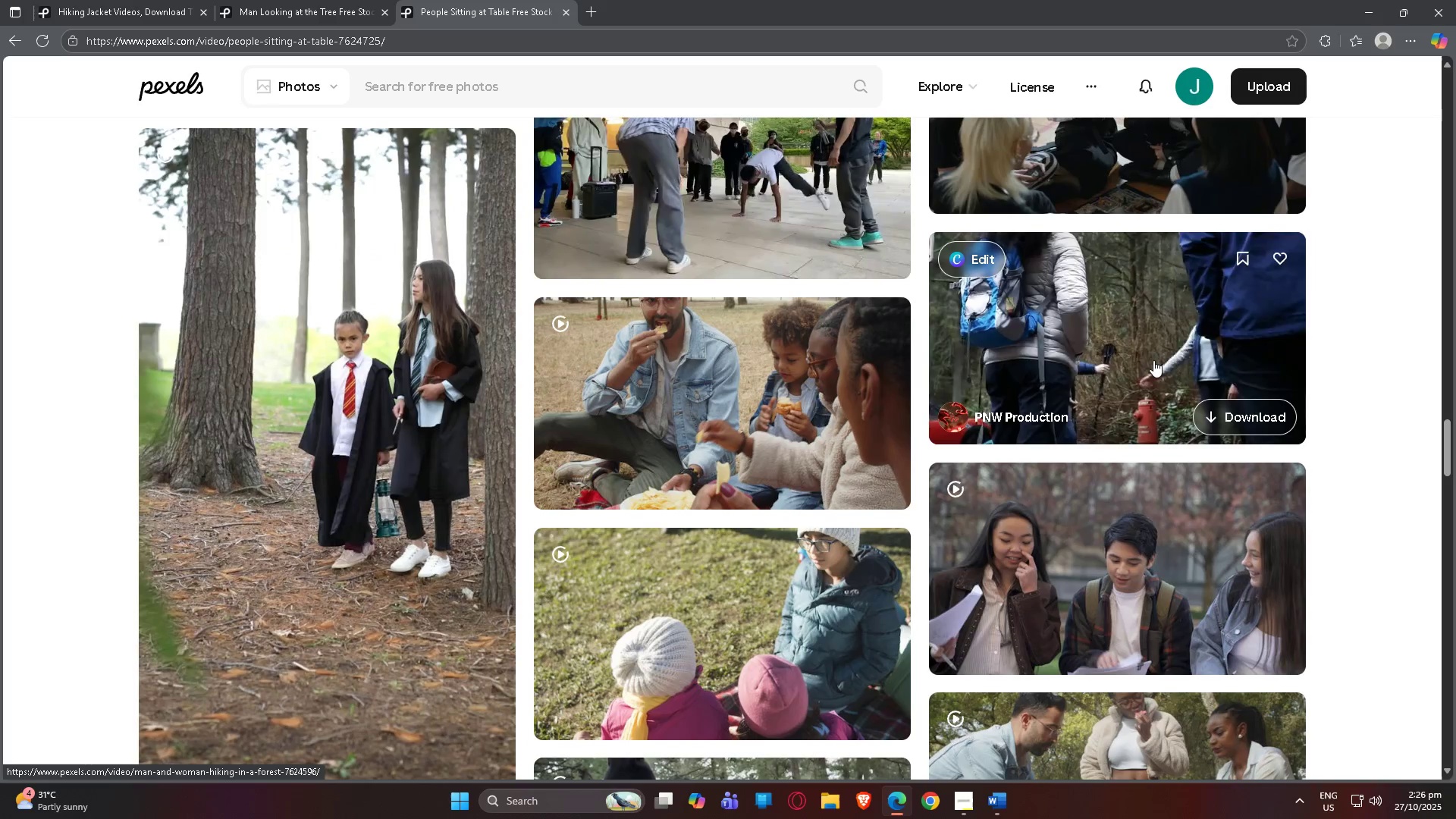 
left_click([1153, 360])
 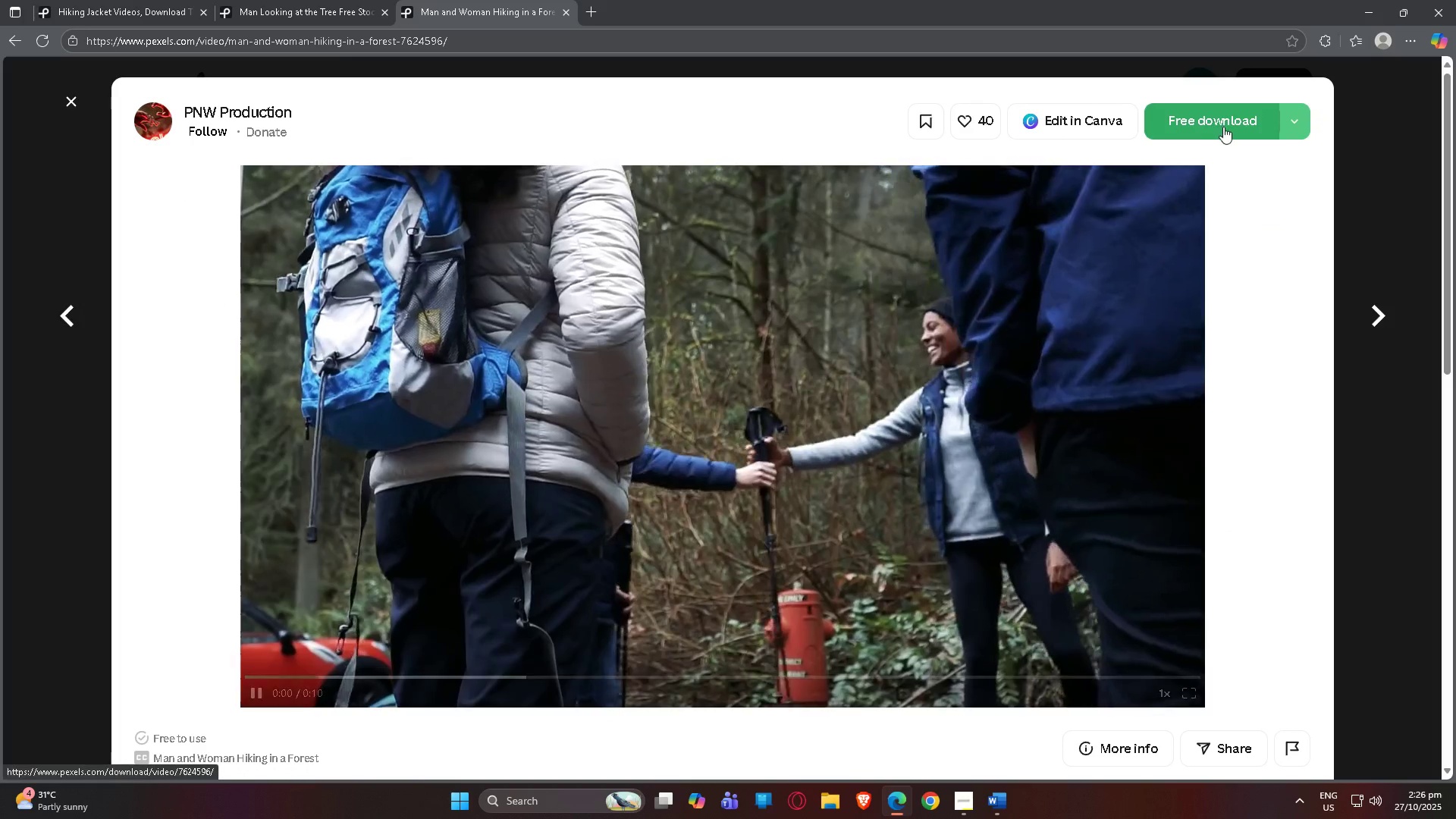 
left_click([1226, 126])
 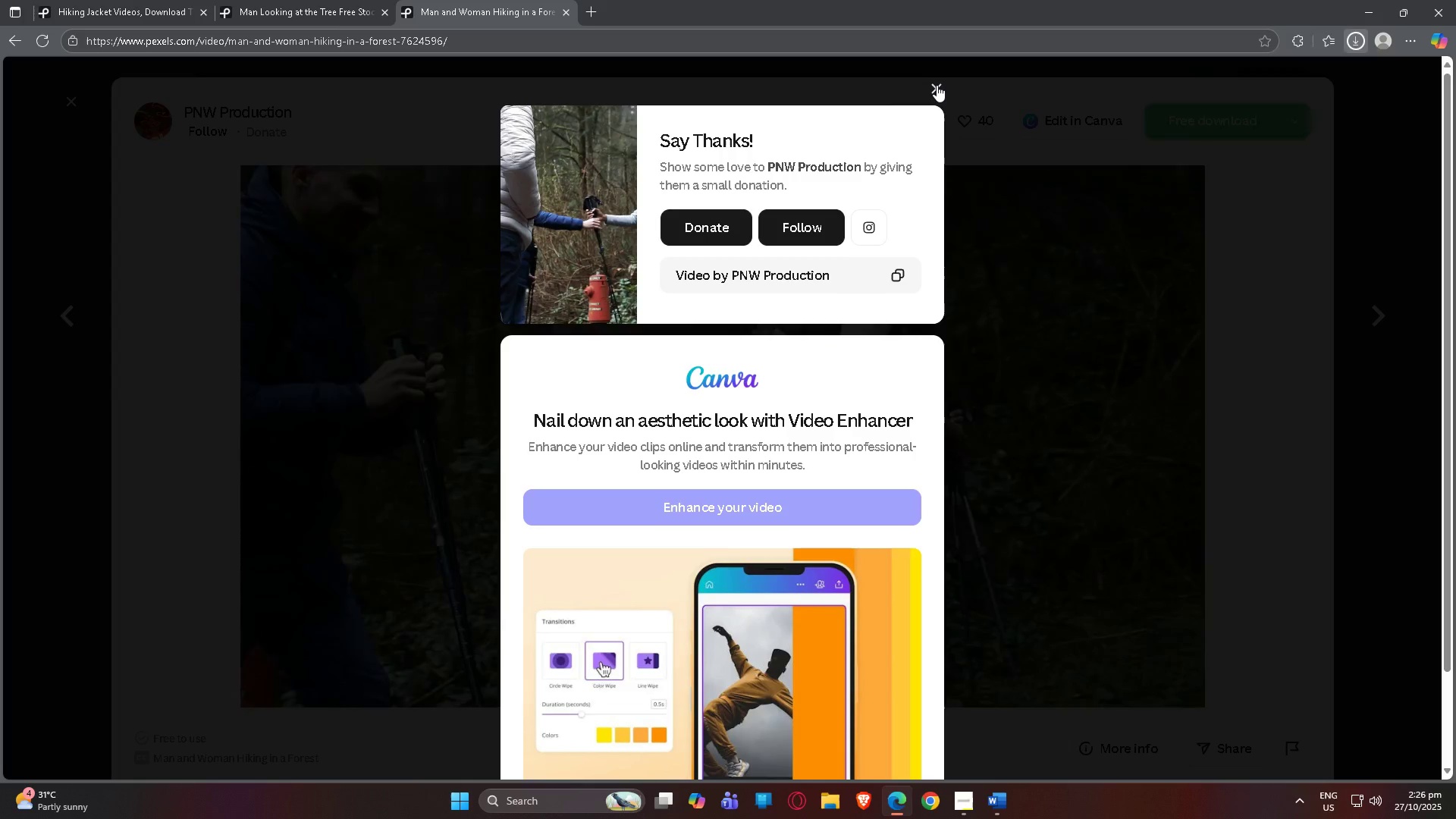 
left_click([937, 85])
 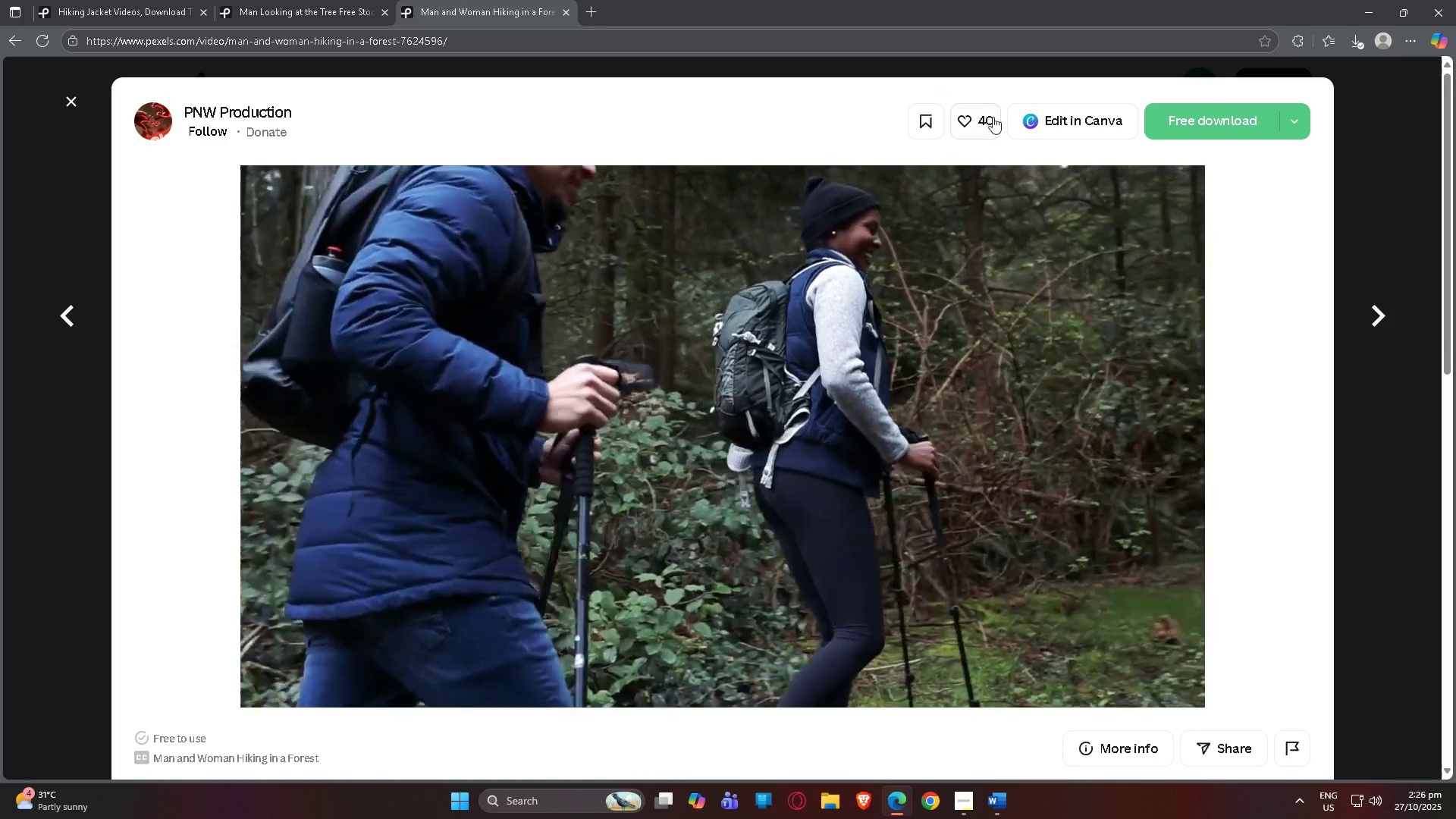 
key(Meta+MetaLeft)
 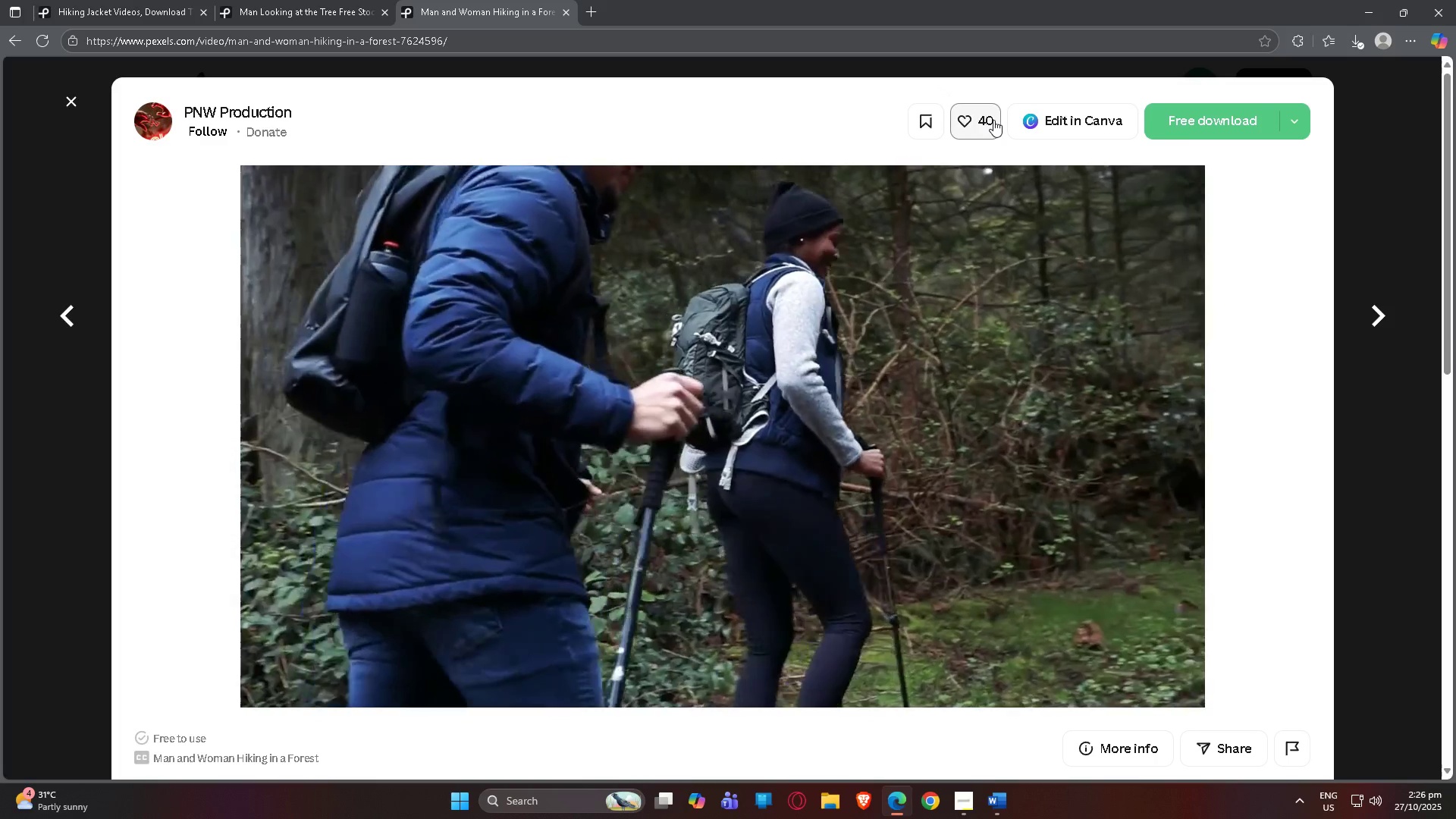 
key(Meta+Shift+ShiftLeft)
 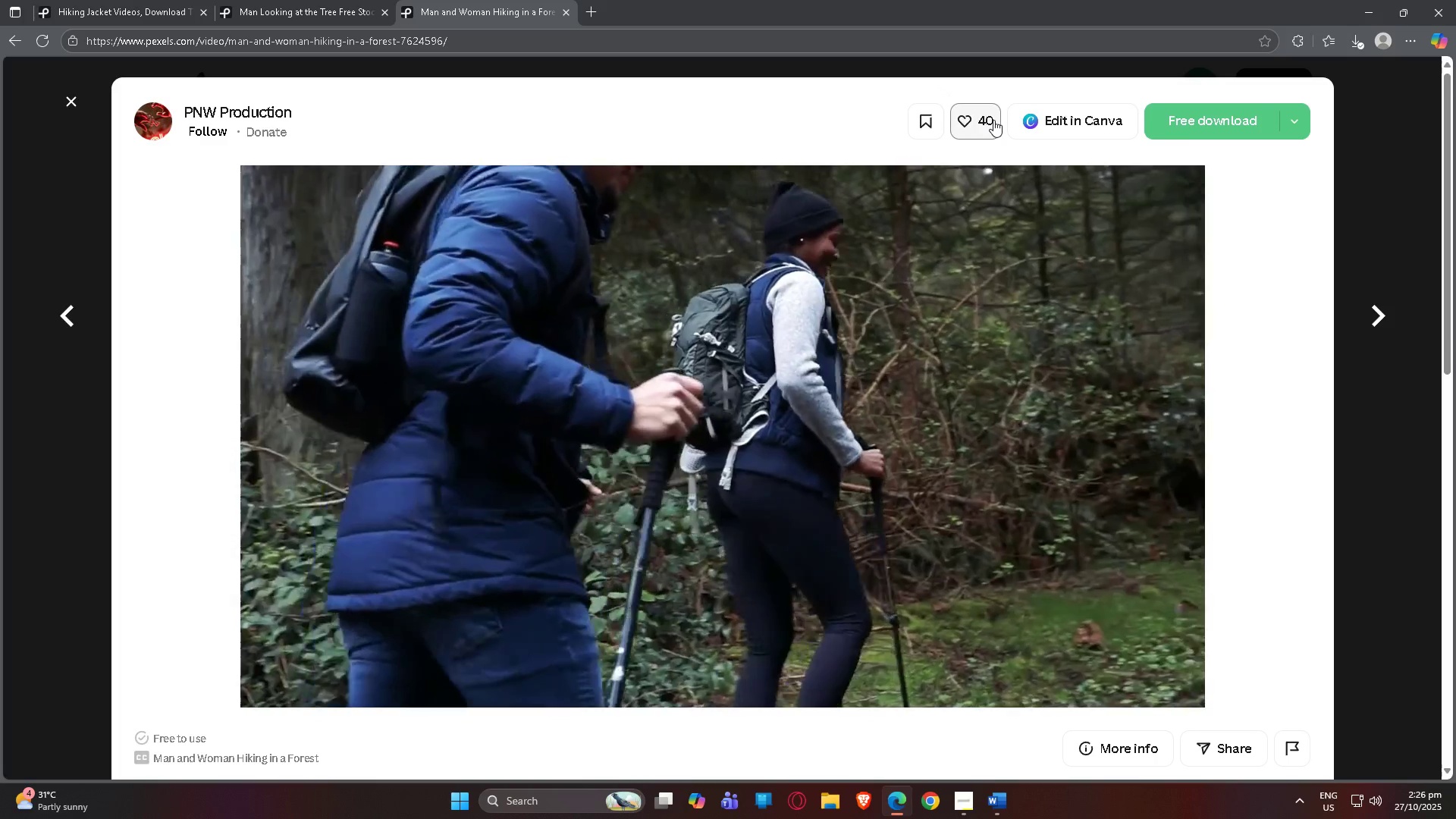 
key(Meta+Shift+S)
 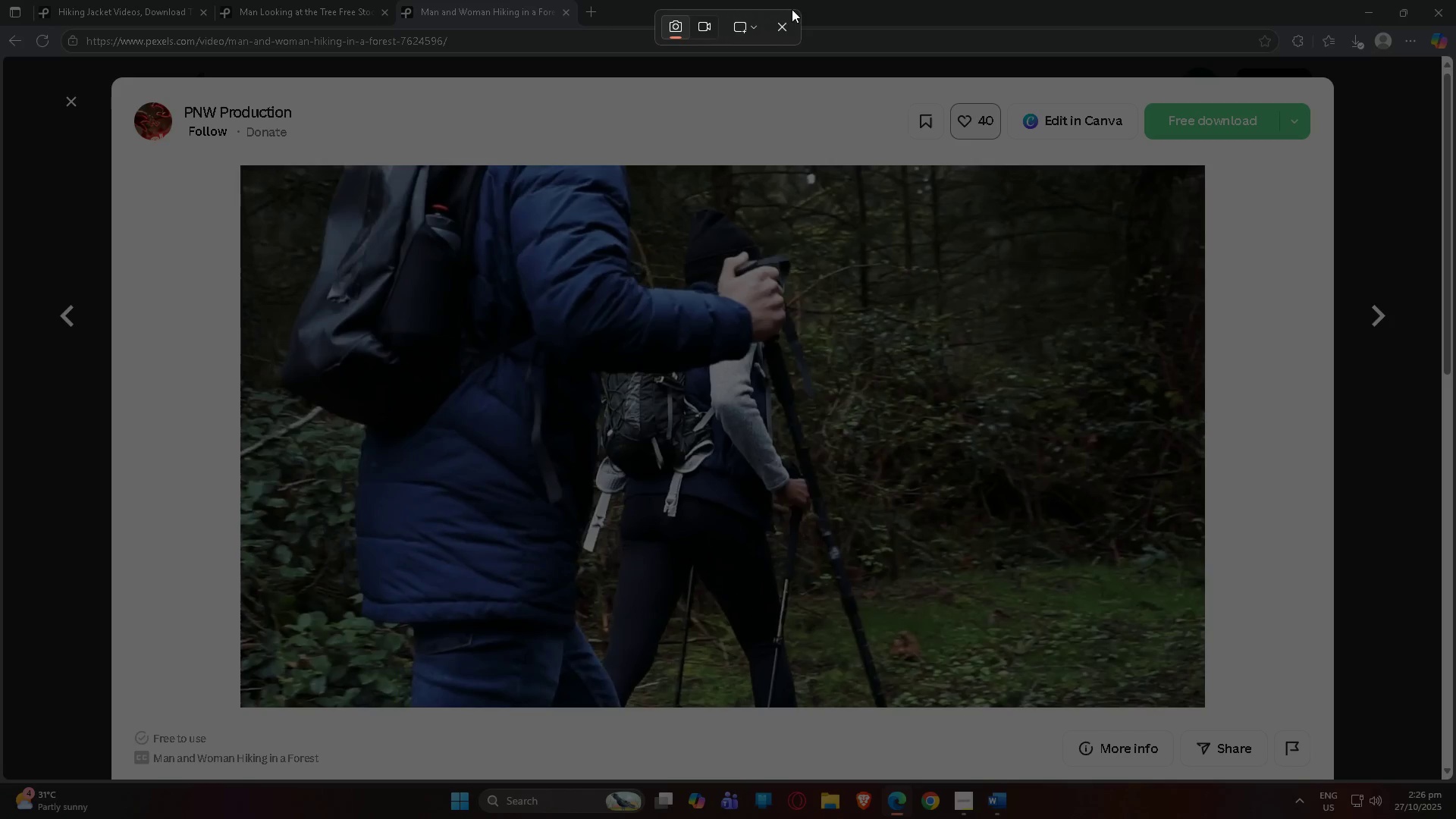 
left_click([760, 17])
 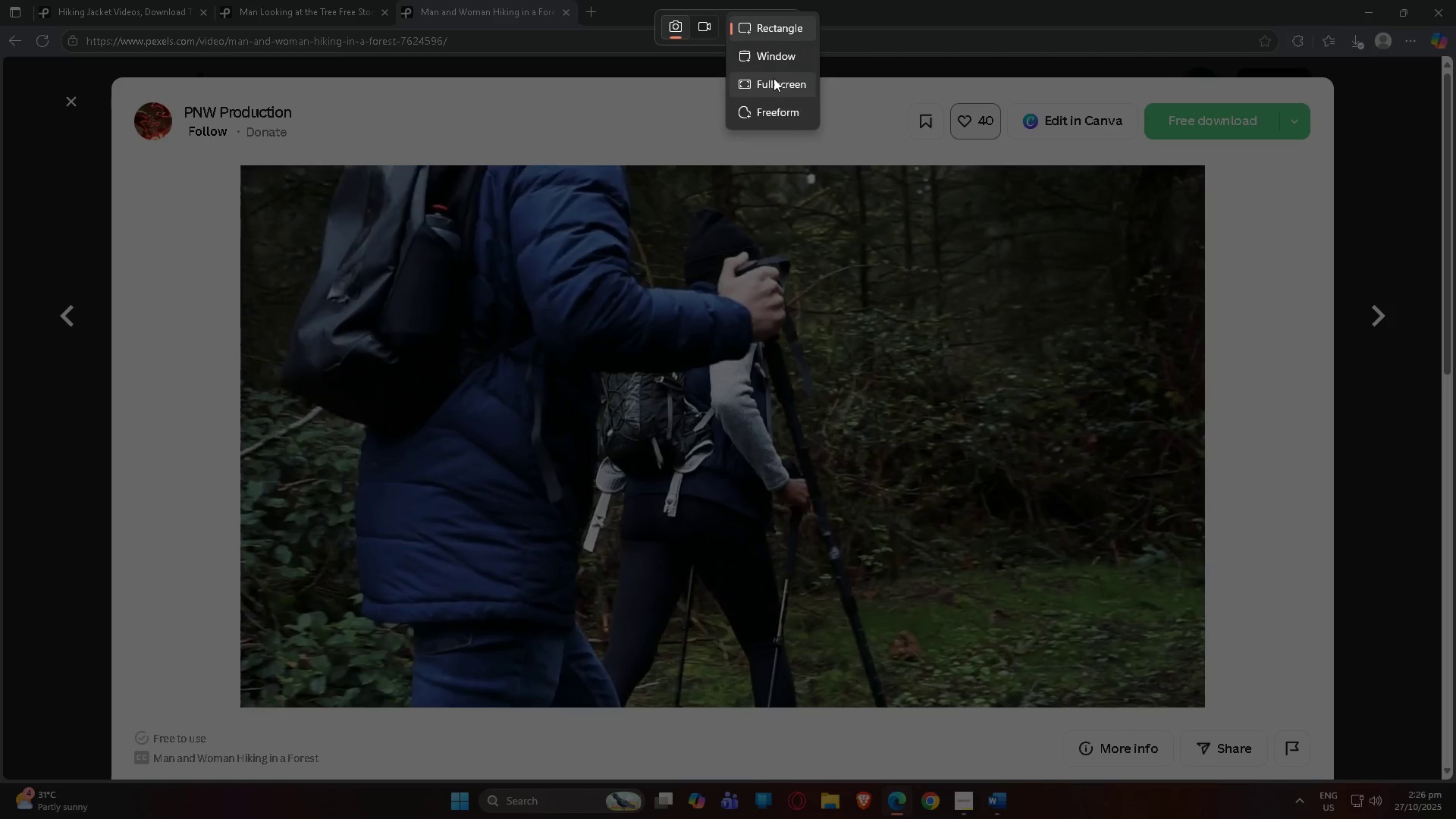 
left_click([774, 78])
 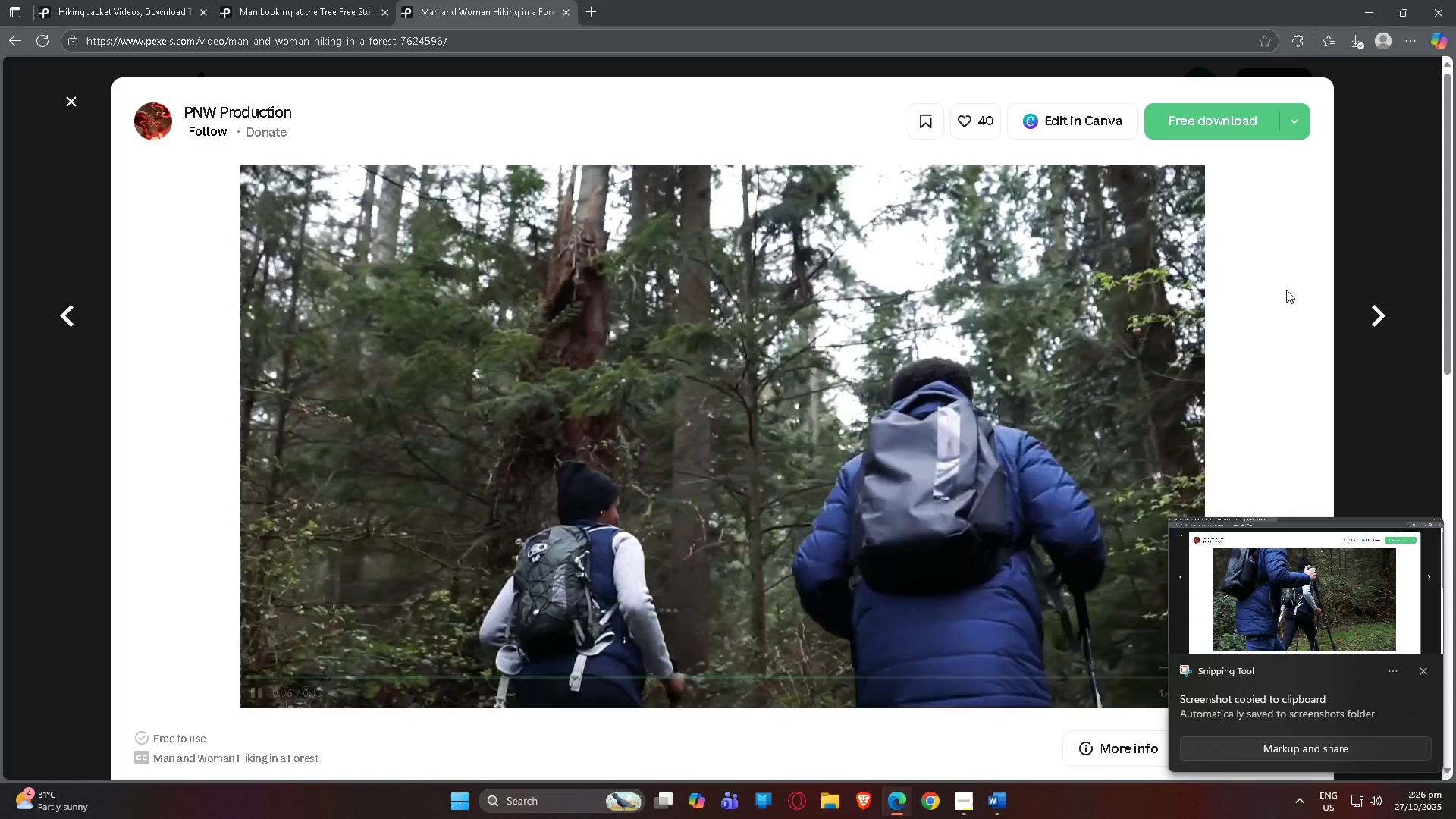 
key(Alt+AltLeft)
 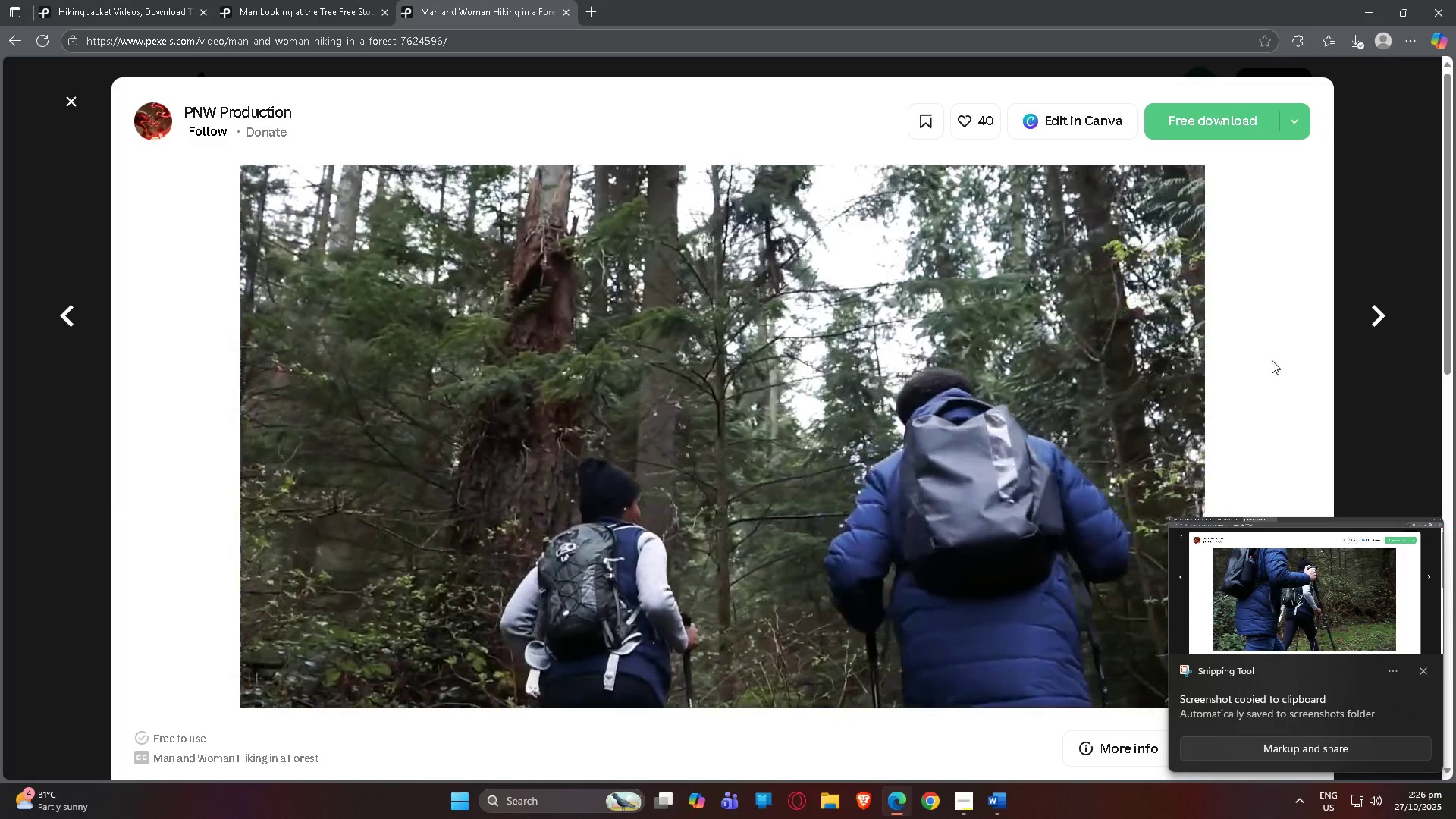 
key(Alt+Tab)
 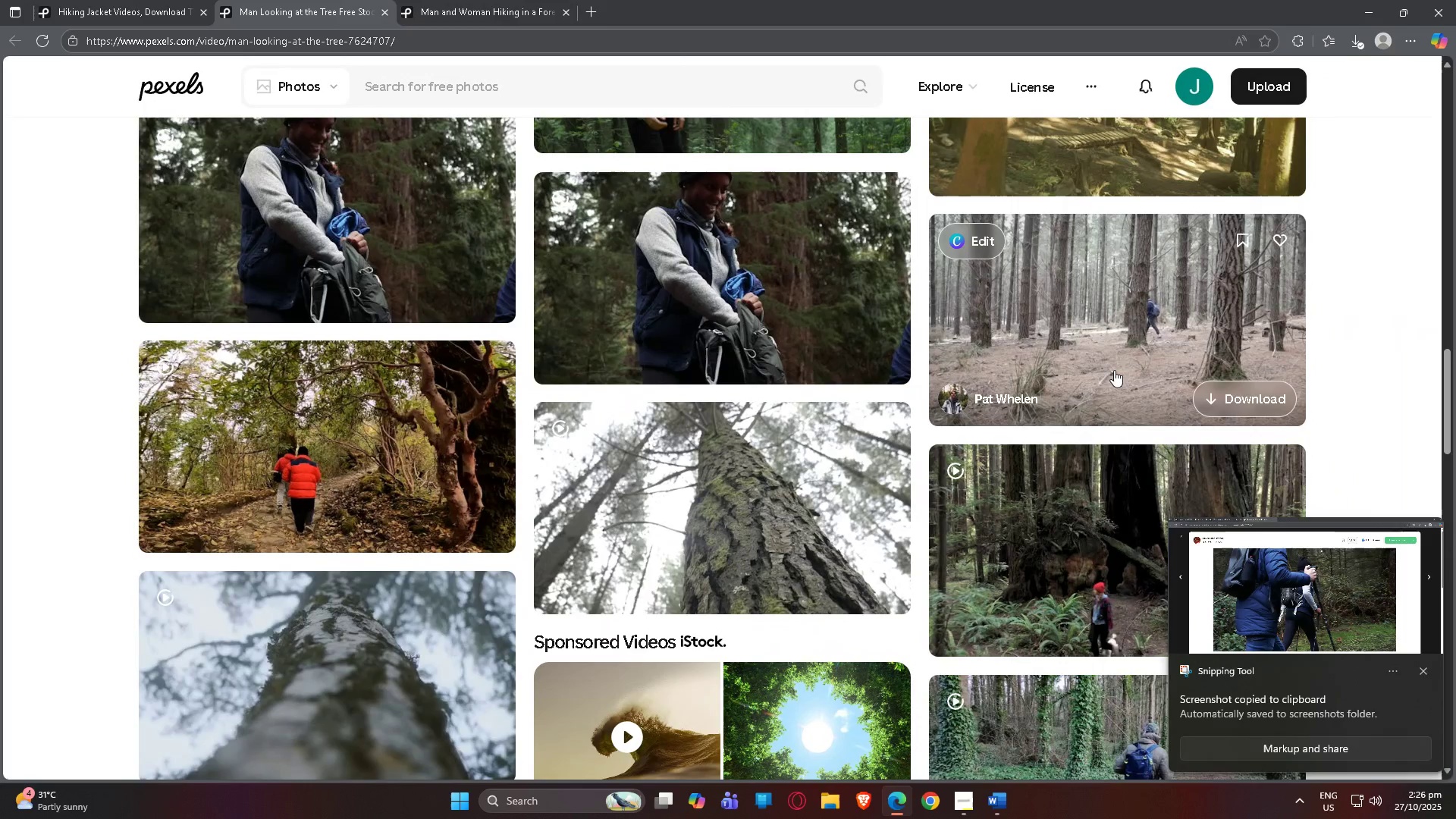 
key(Alt+Tab)
 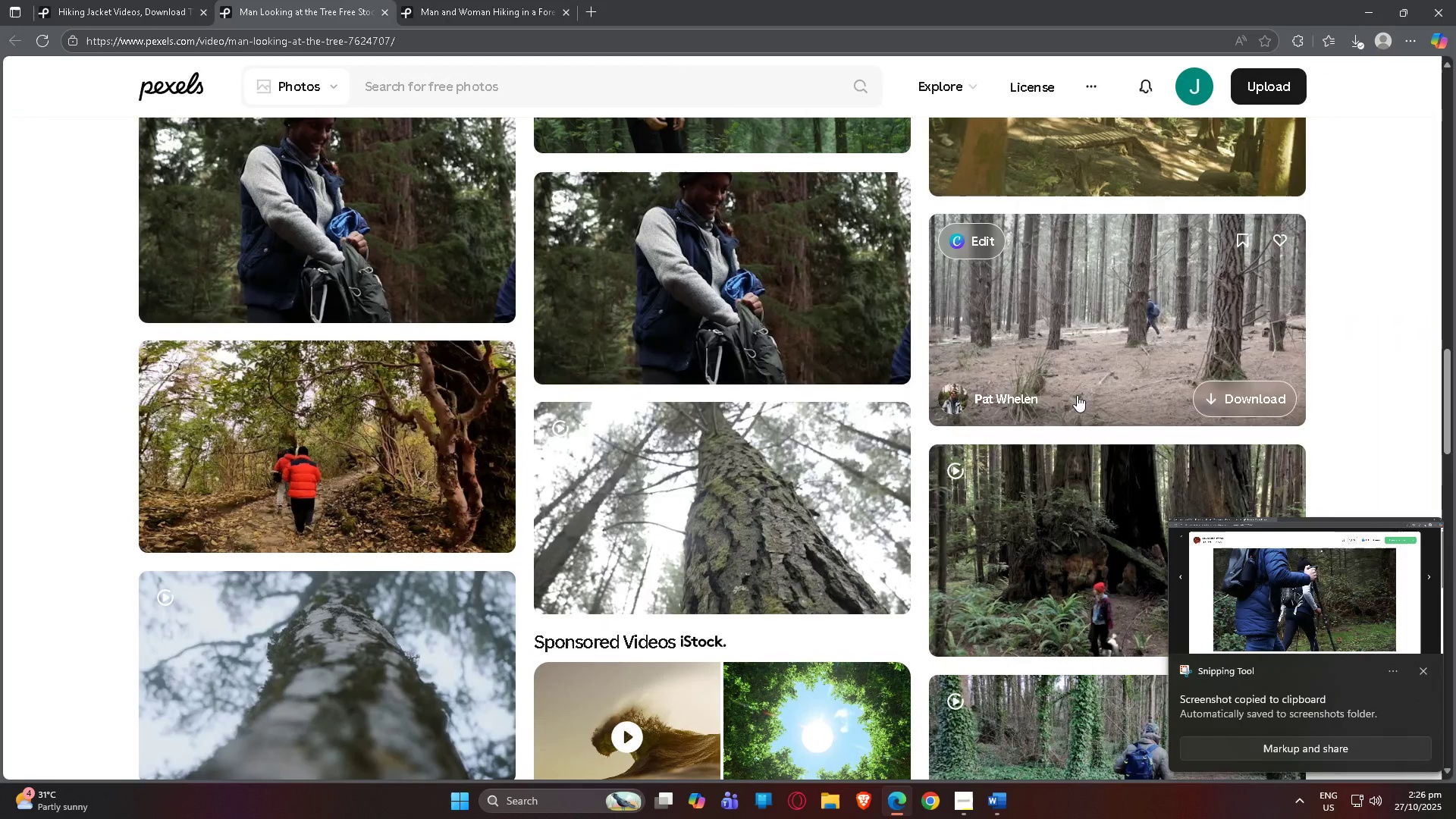 
key(Alt+Tab)
 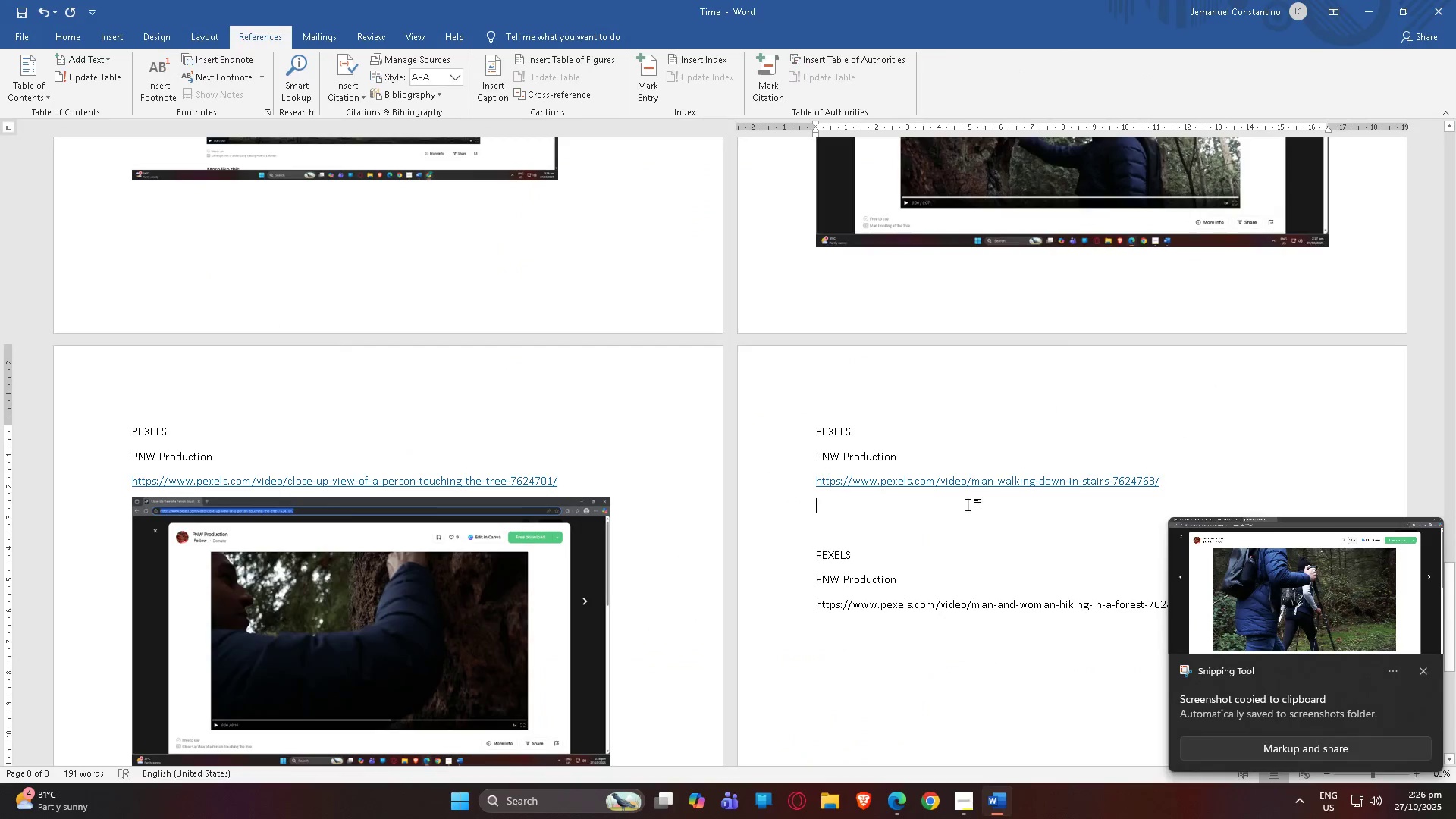 
hold_key(key=ControlLeft, duration=0.39)
 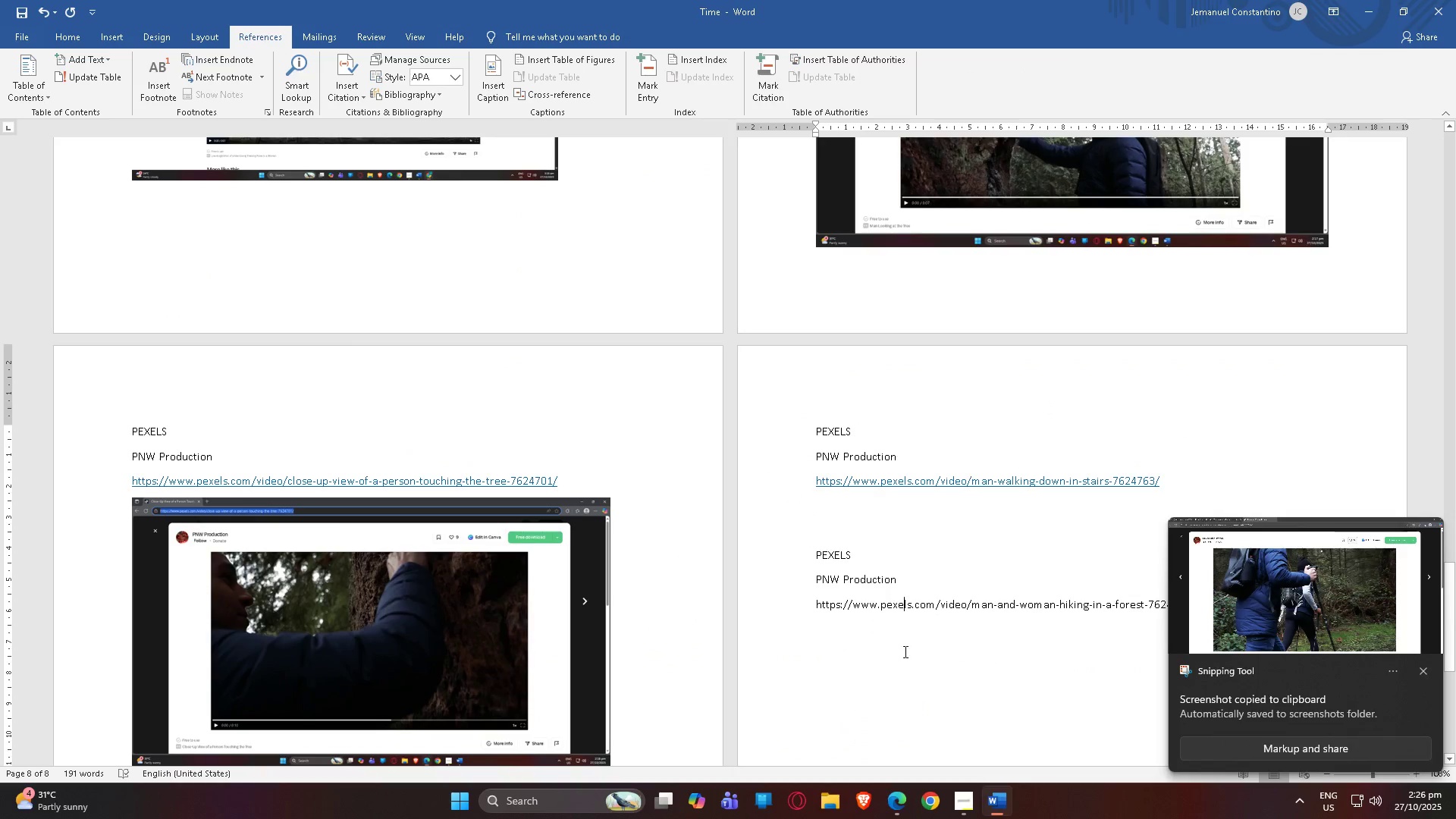 
left_click([904, 651])
 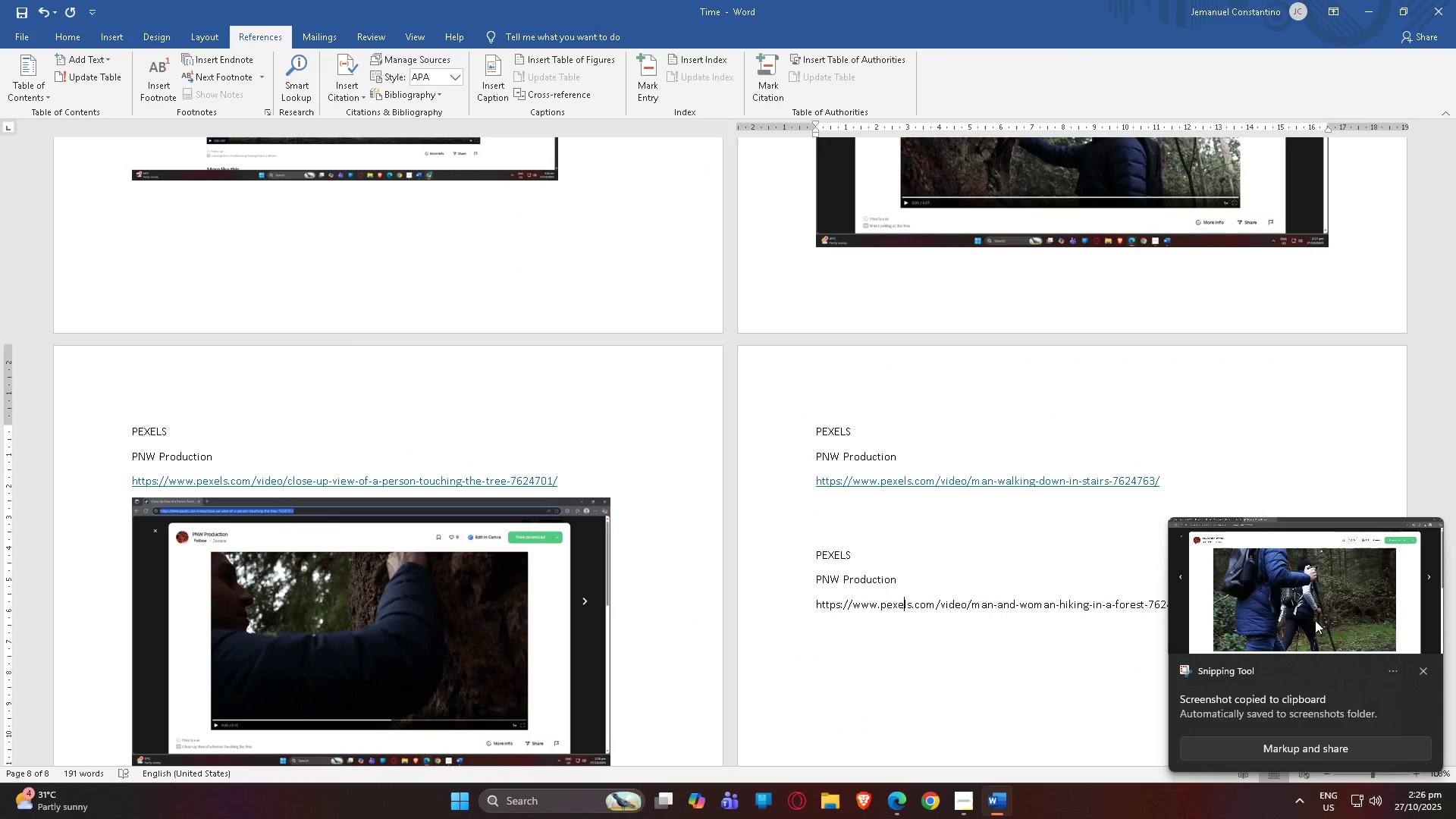 
scroll: coordinate [1172, 501], scroll_direction: down, amount: 10.0
 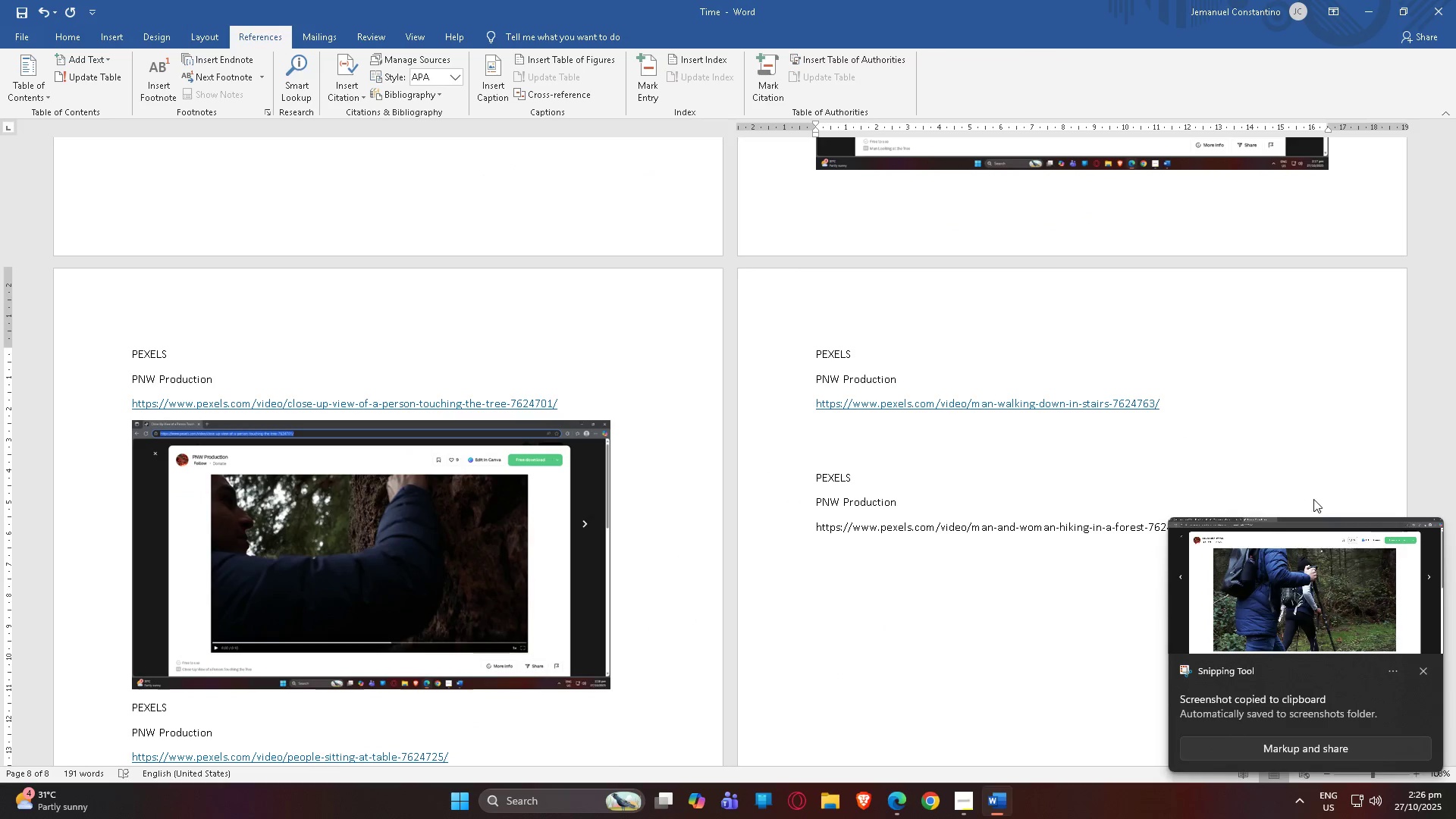 
left_click_drag(start_coordinate=[1313, 500], to_coordinate=[1314, 508])
 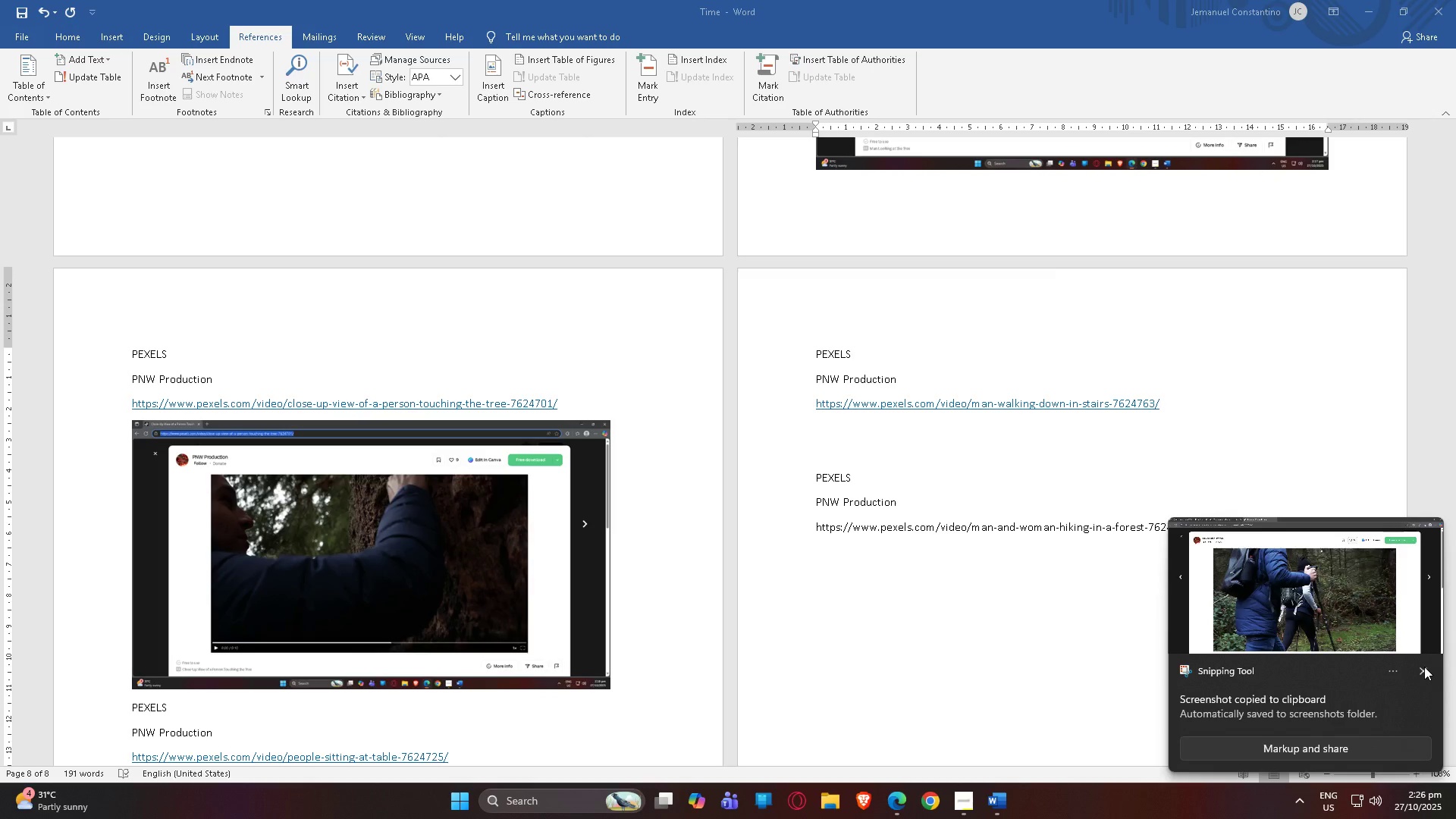 
left_click([1424, 667])
 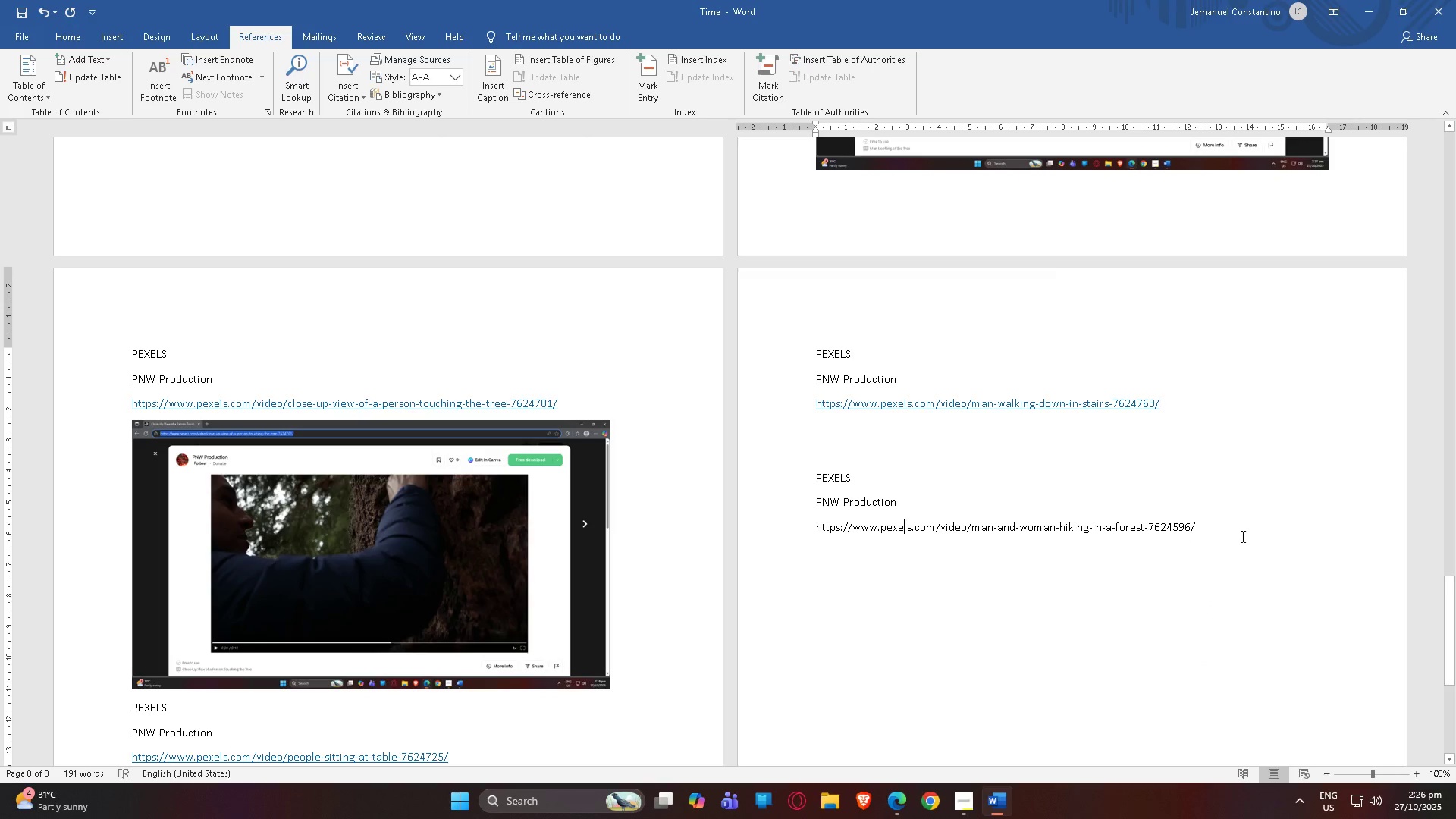 
left_click([1241, 537])
 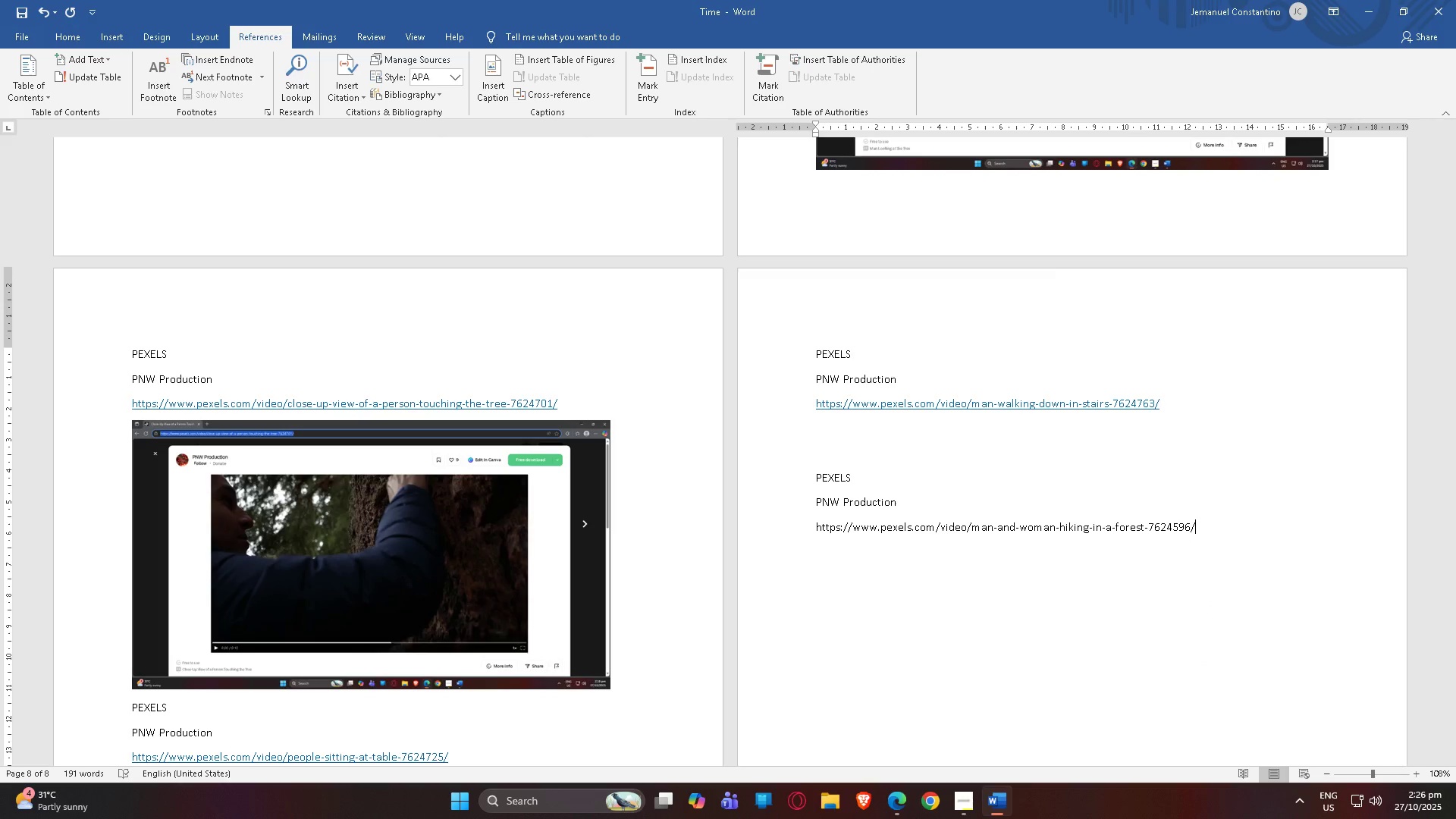 
key(NumpadEnter)
 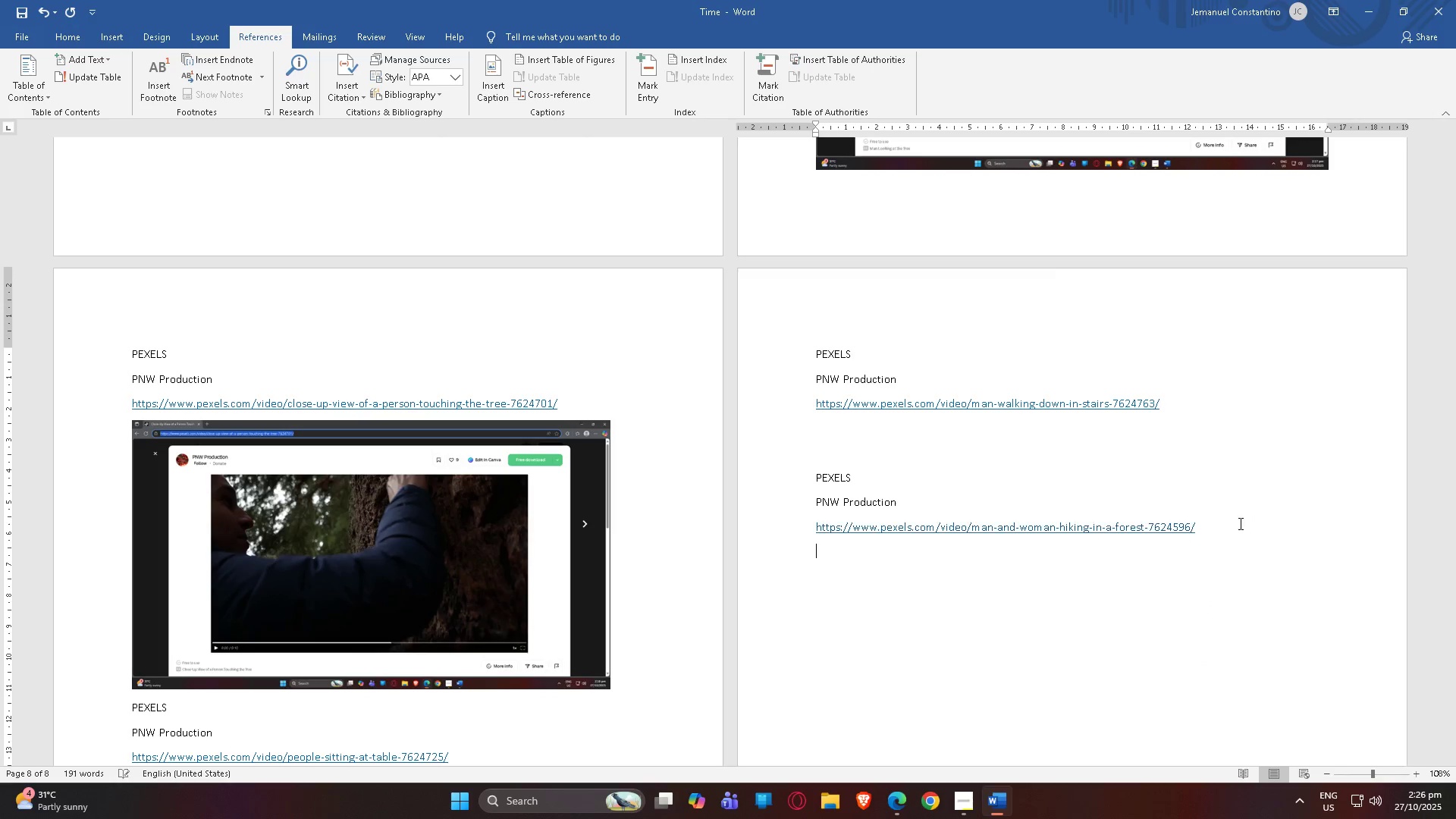 
key(Control+ControlLeft)
 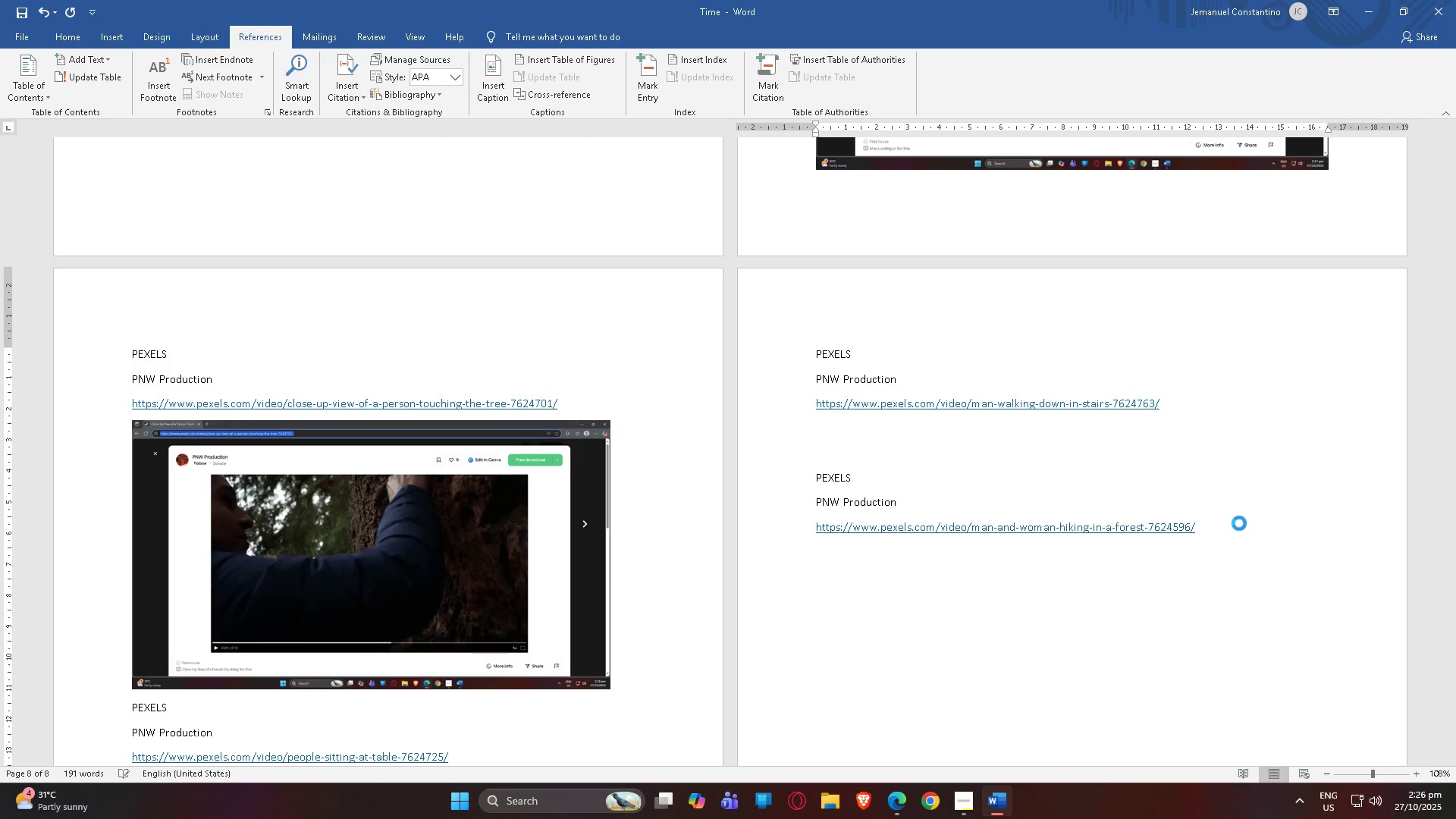 
key(Control+V)
 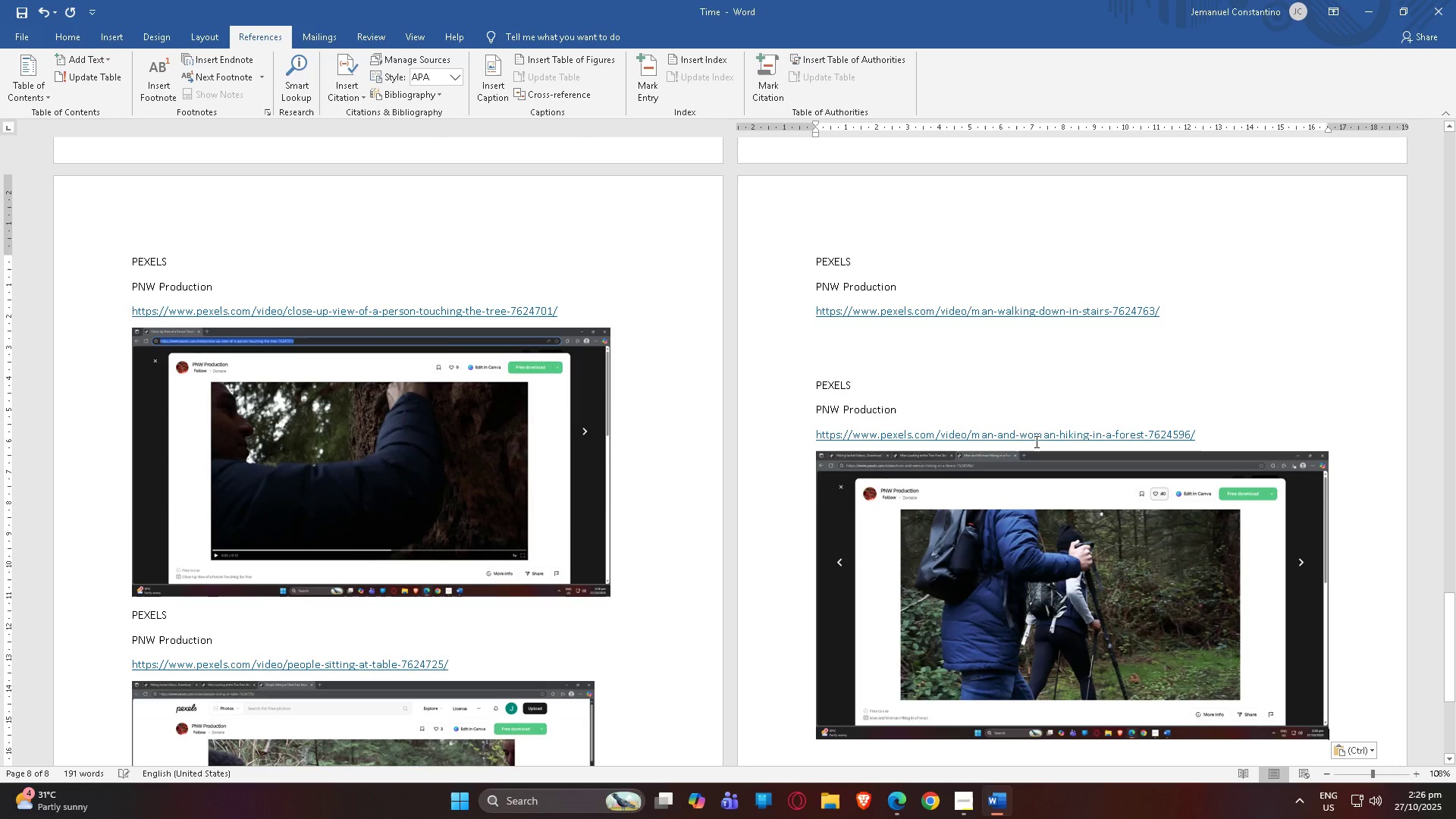 
key(Alt+AltLeft)
 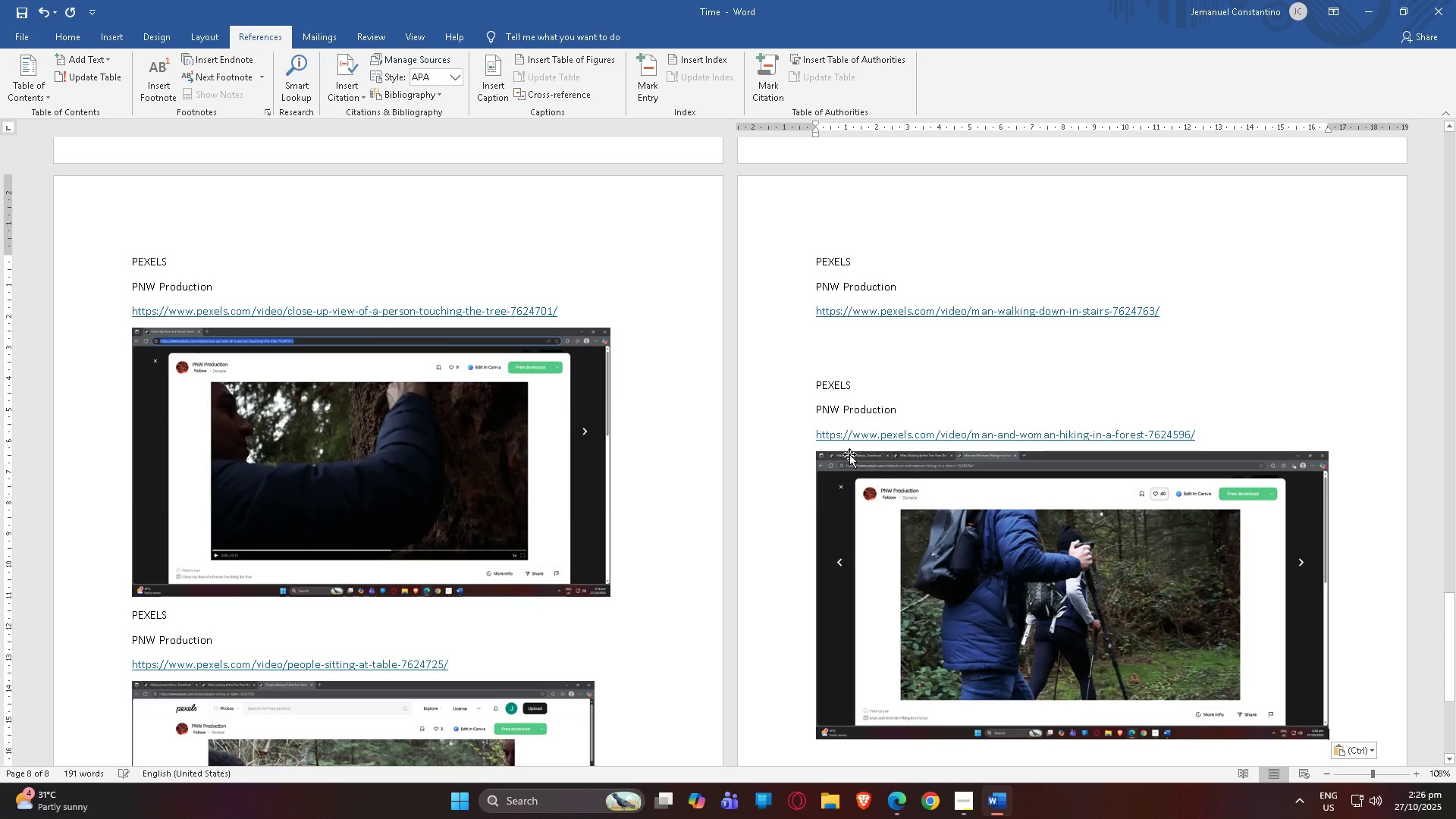 
key(Alt+Tab)
 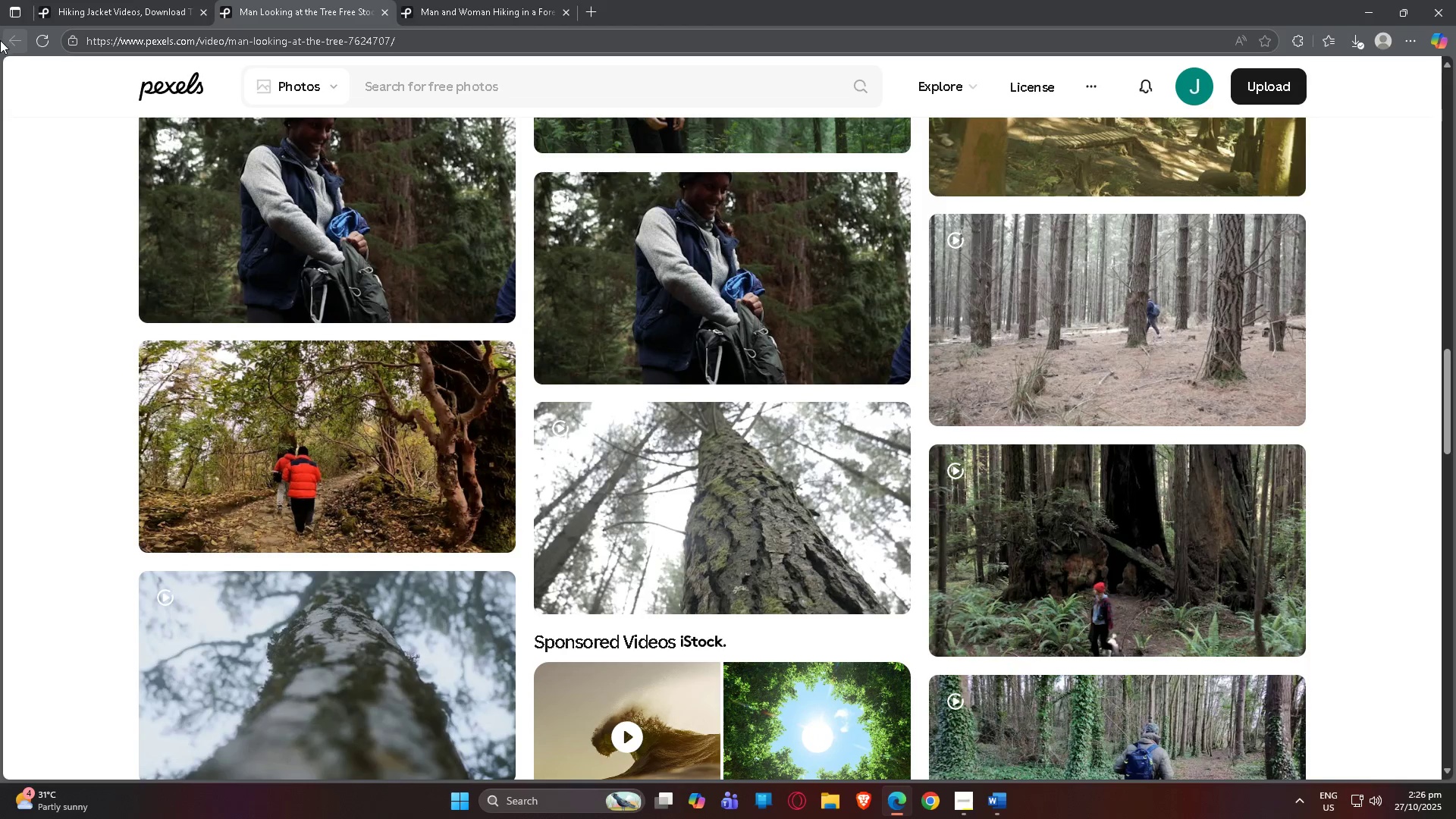 
left_click([0, 40])
 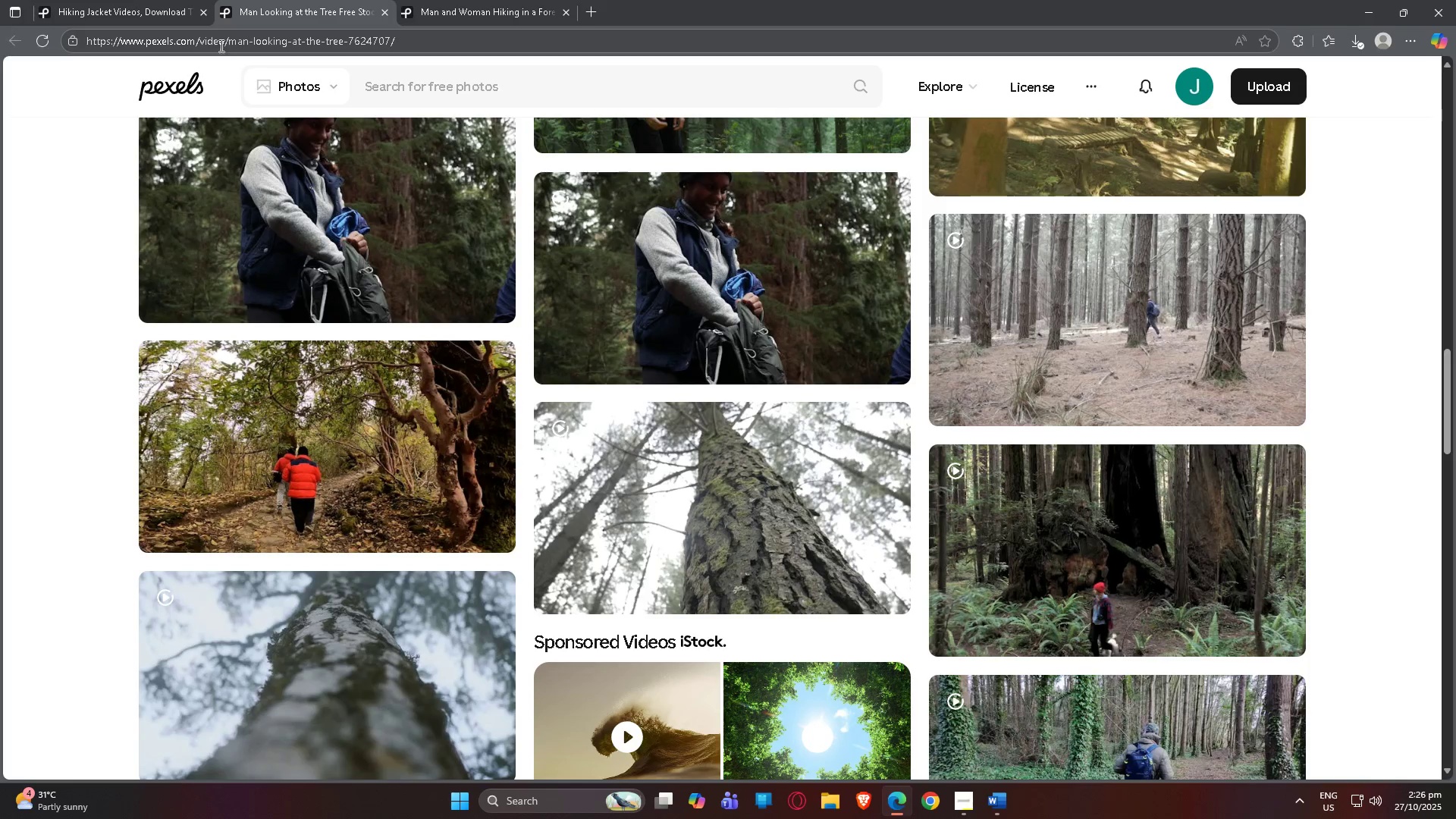 
scroll: coordinate [564, 322], scroll_direction: up, amount: 29.0
 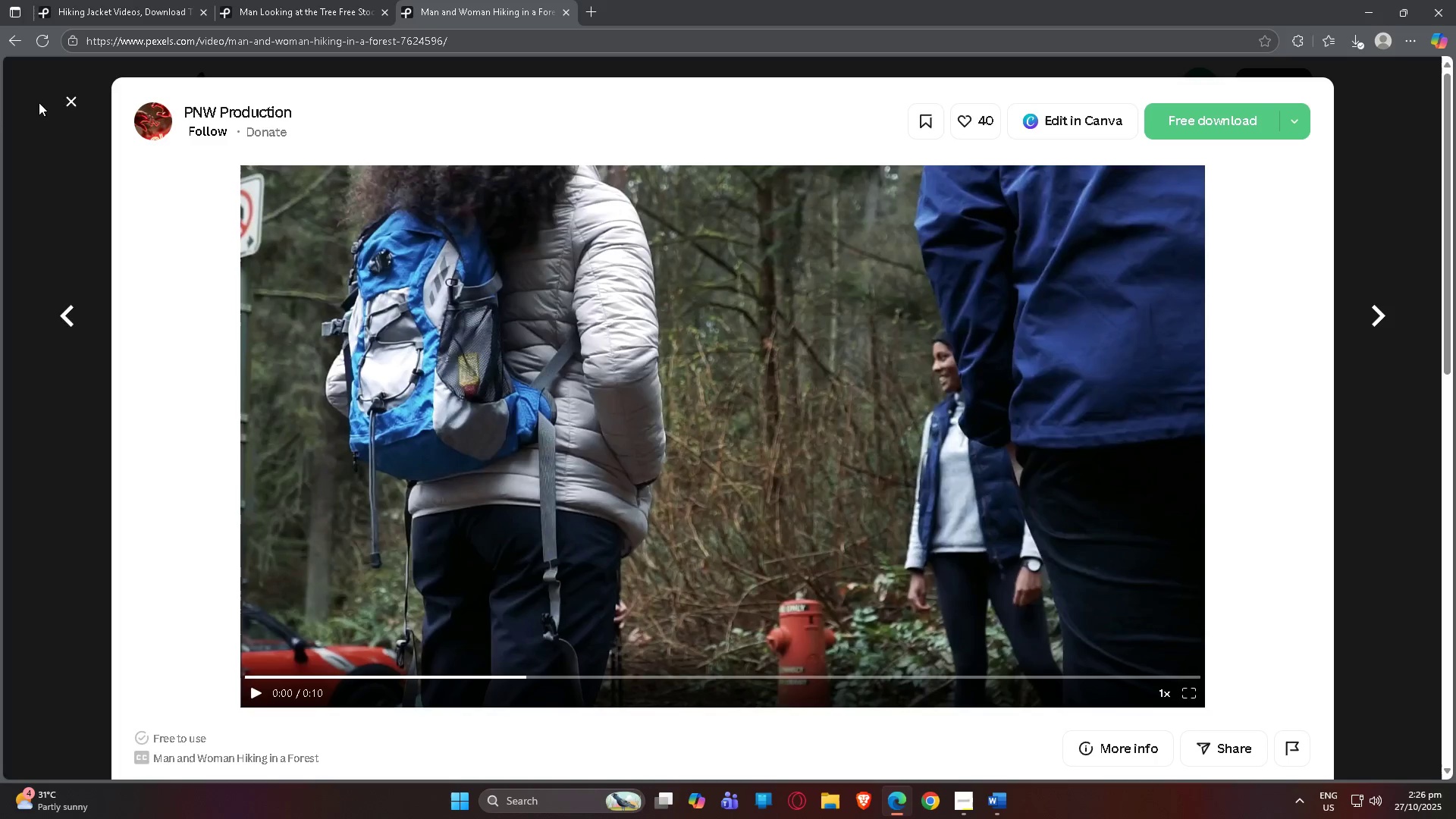 
left_click([82, 101])
 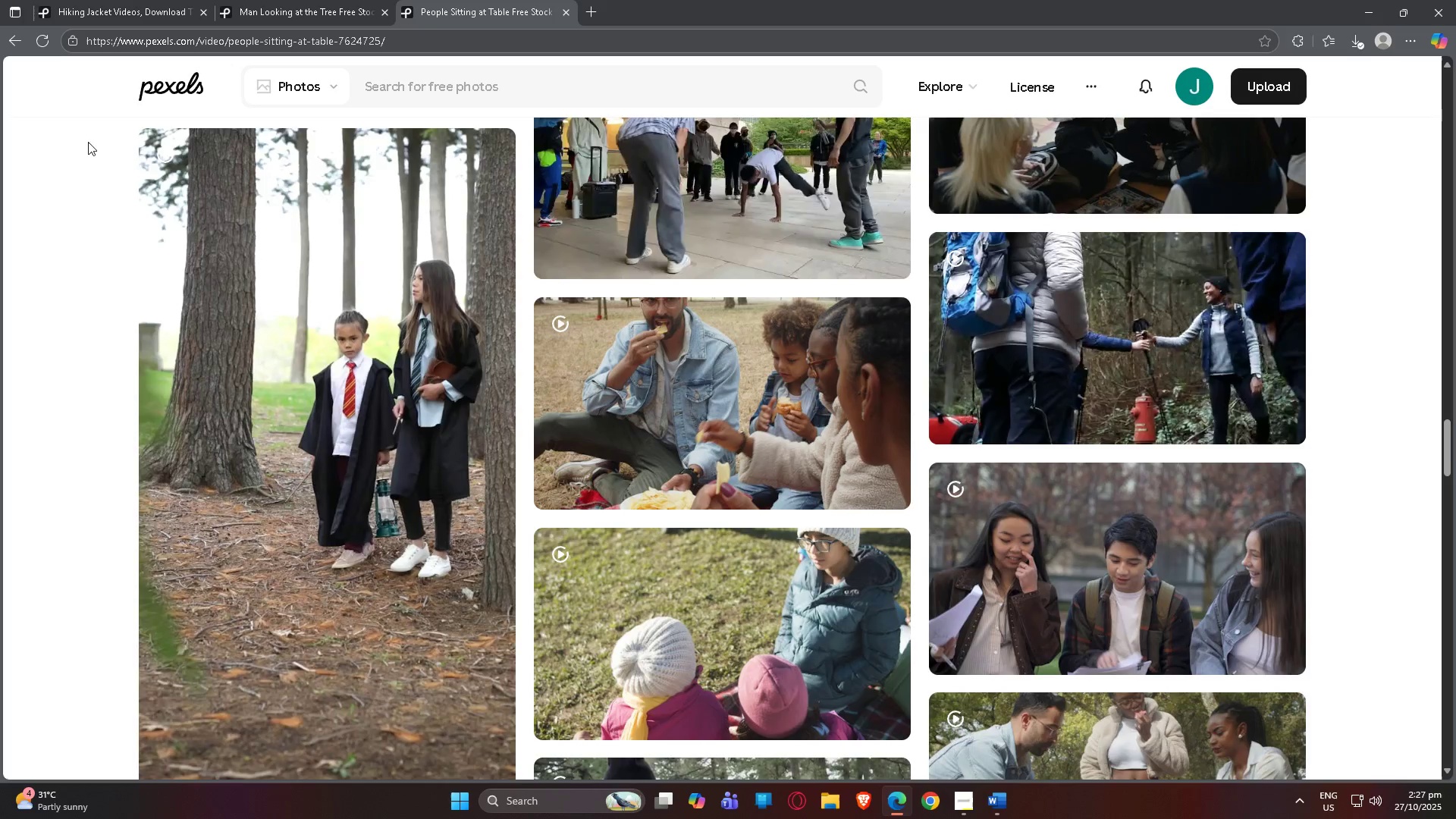 
scroll: coordinate [455, 413], scroll_direction: up, amount: 44.0
 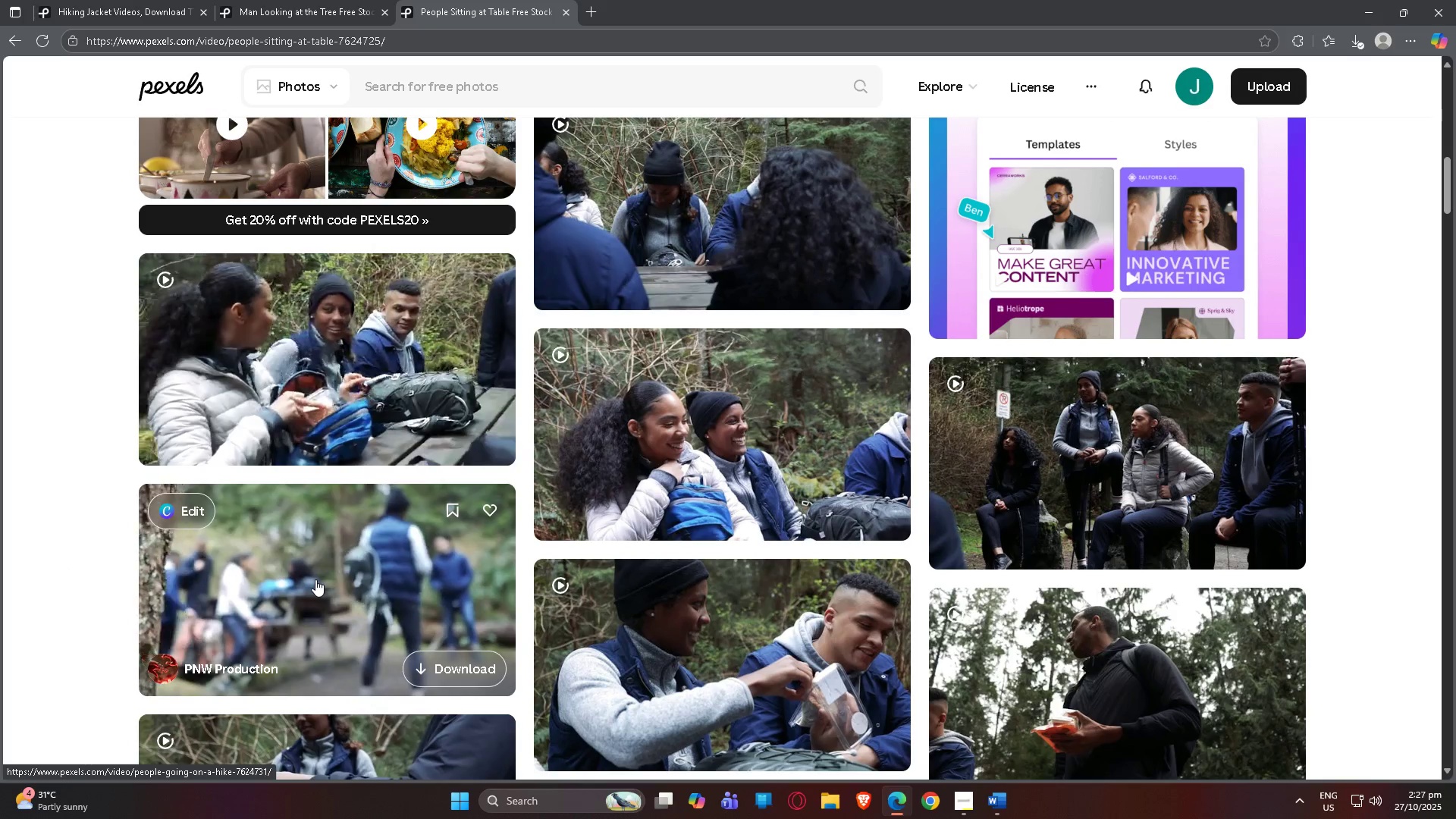 
wait(10.27)
 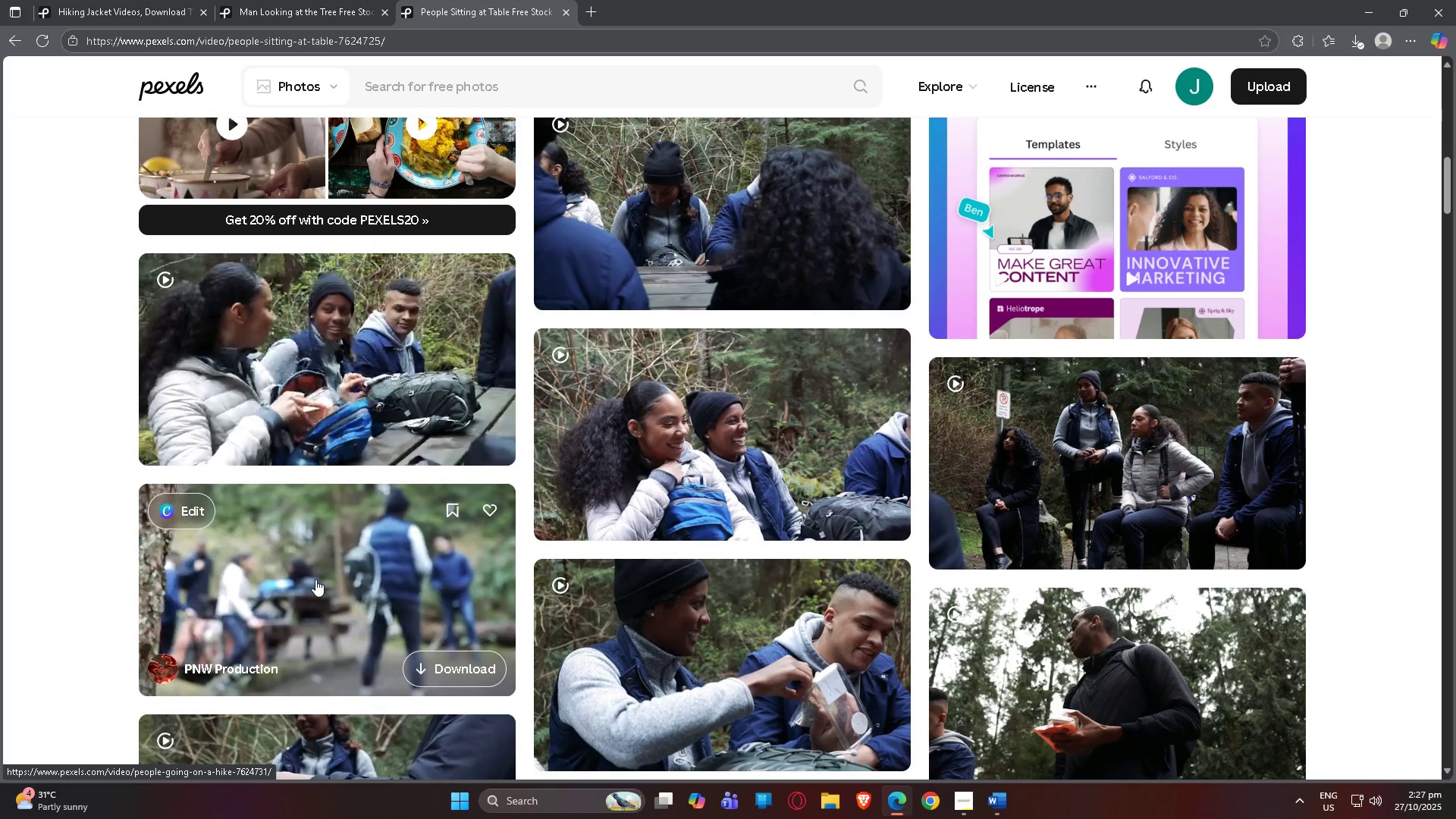 
scroll: coordinate [306, 554], scroll_direction: down, amount: 4.0
 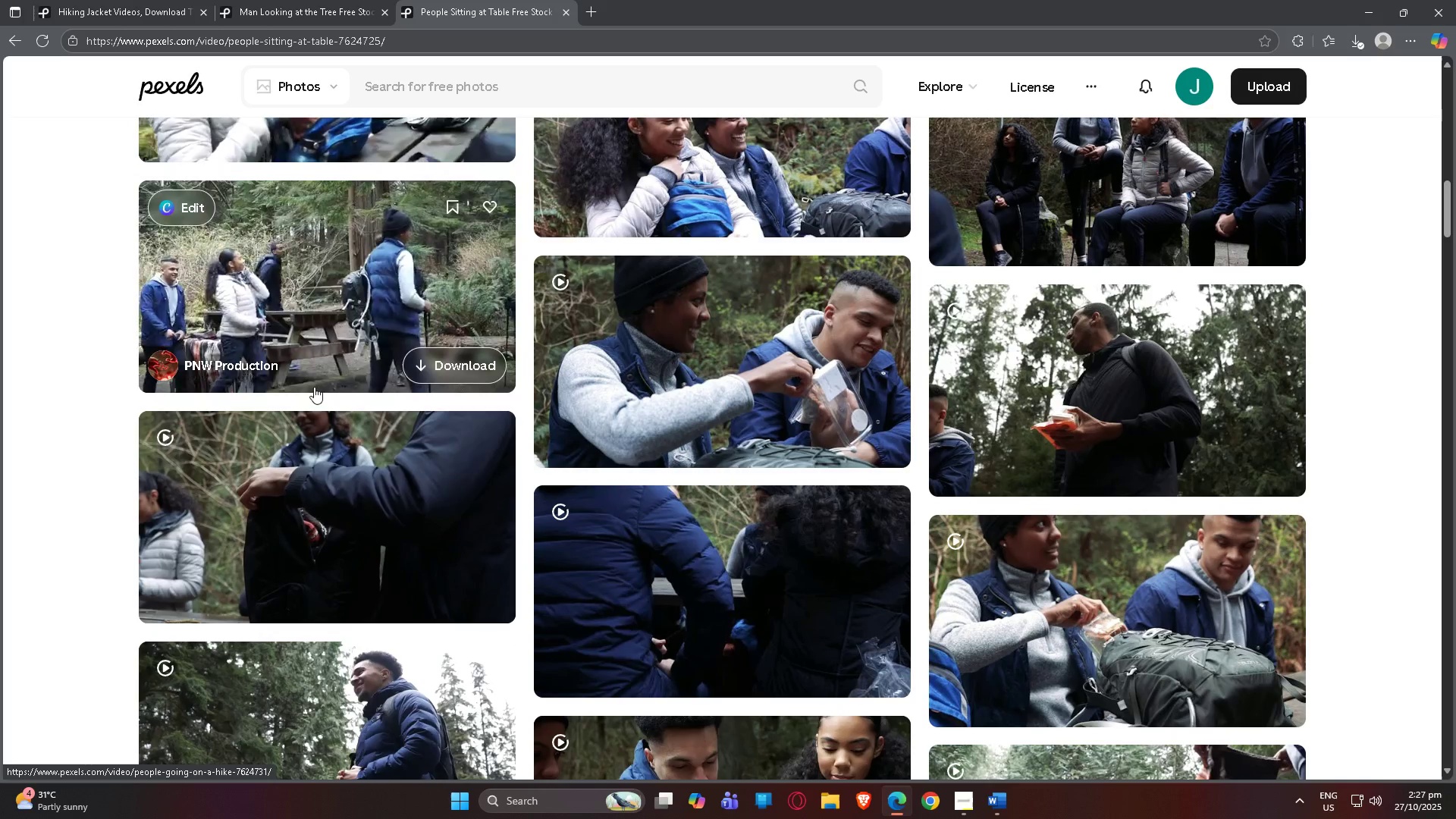 
mouse_move([318, 458])
 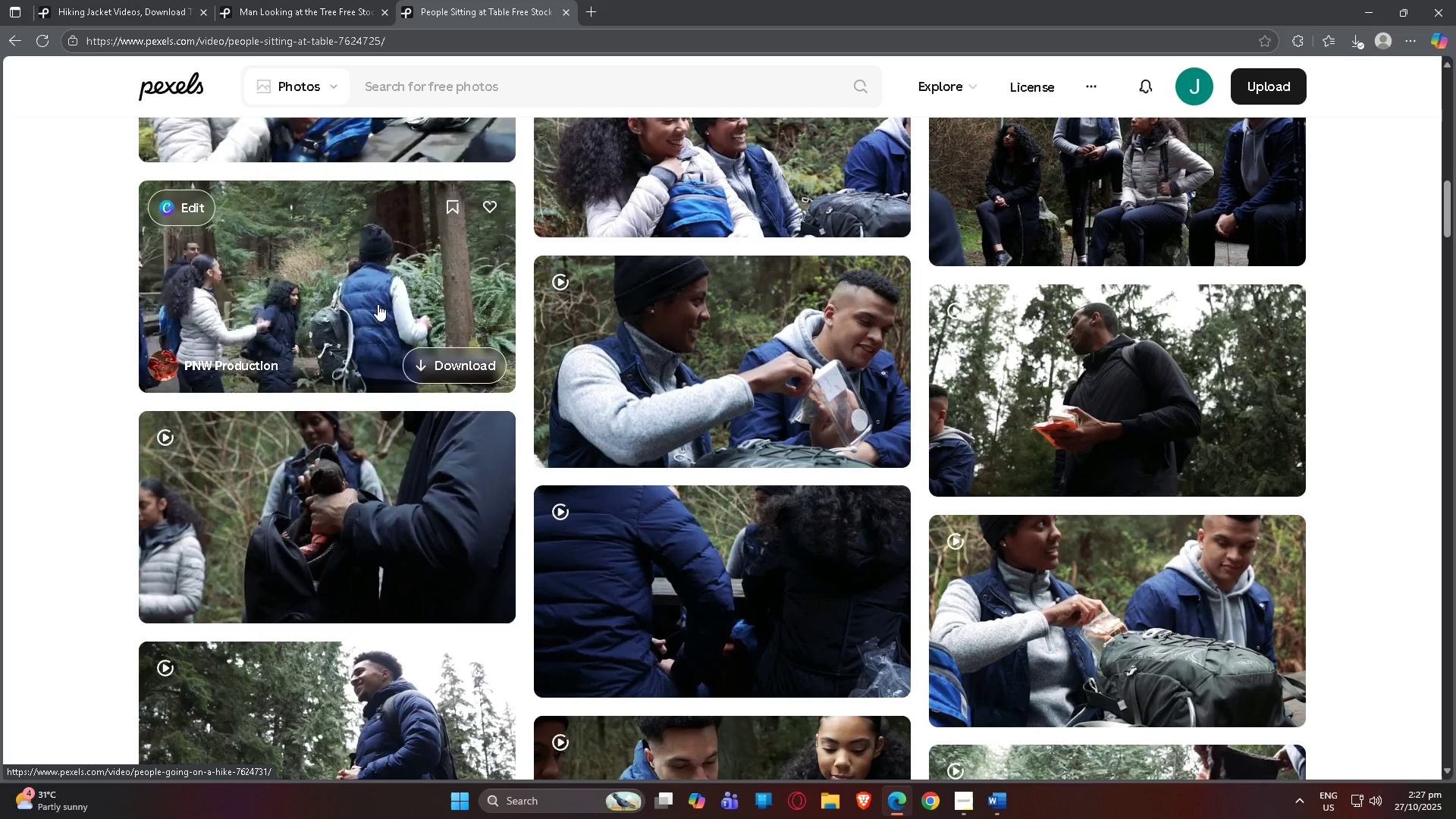 
scroll: coordinate [418, 373], scroll_direction: down, amount: 5.0
 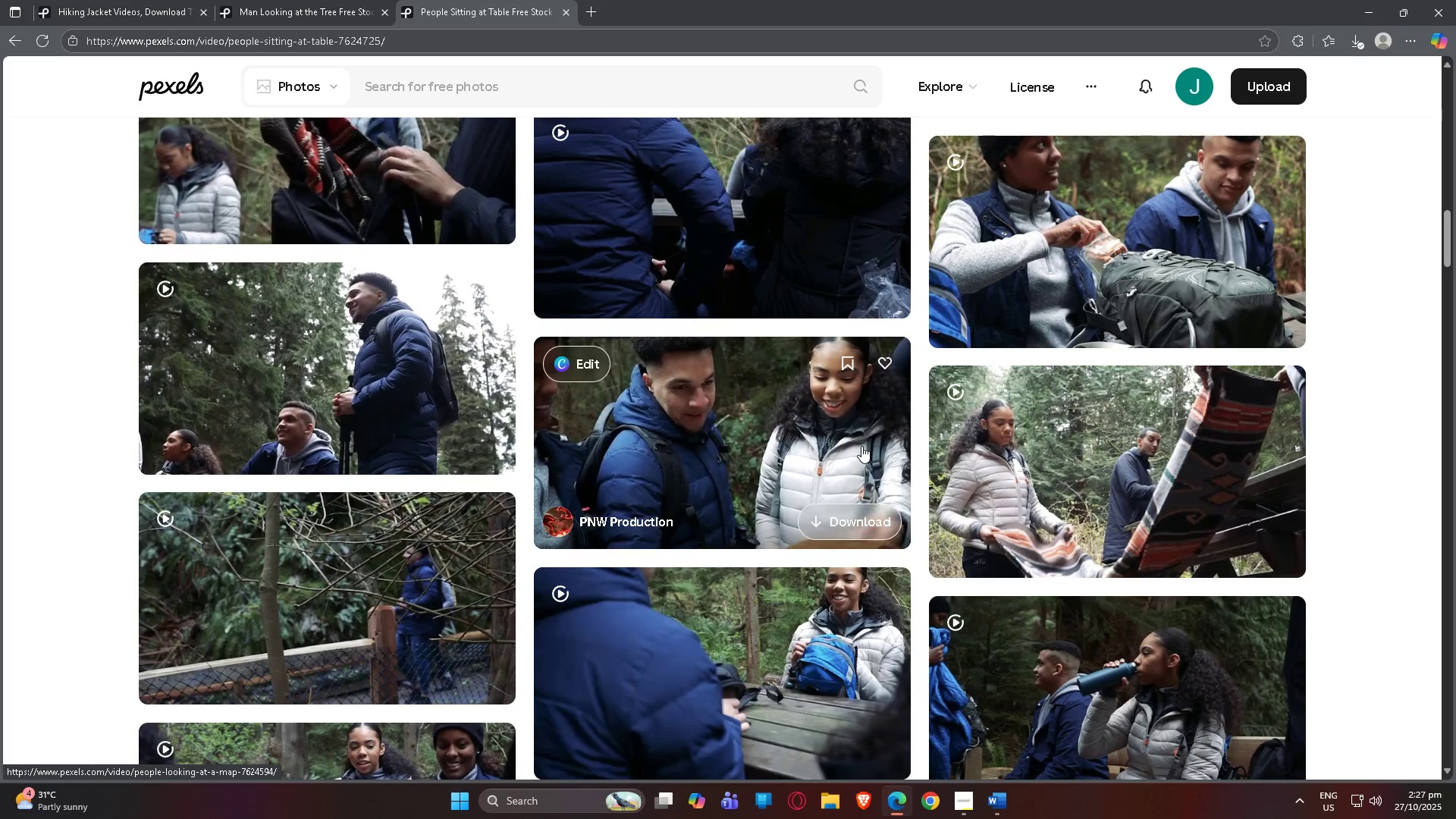 
scroll: coordinate [730, 396], scroll_direction: up, amount: 18.0
 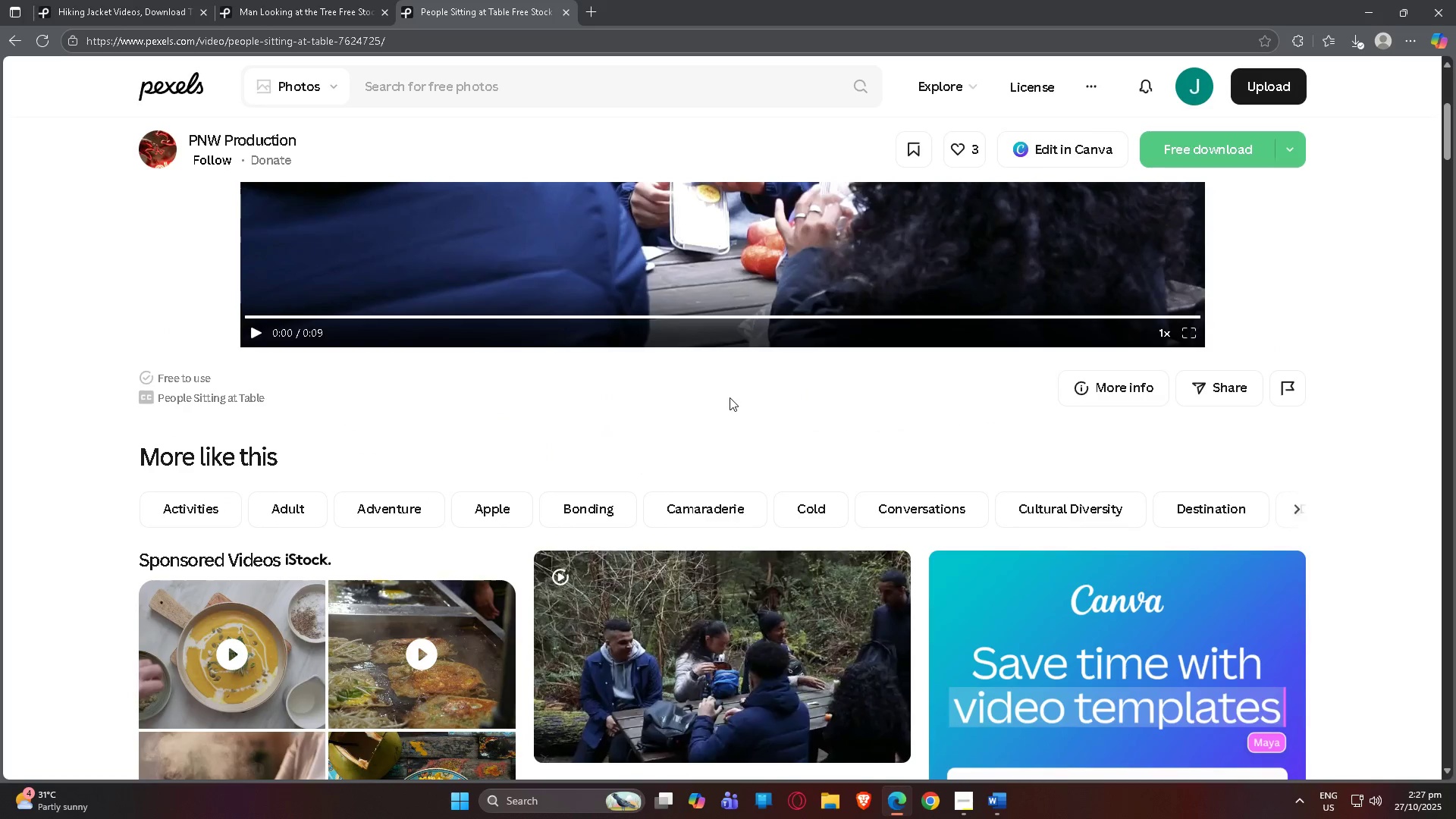 
scroll: coordinate [731, 397], scroll_direction: up, amount: 9.0
 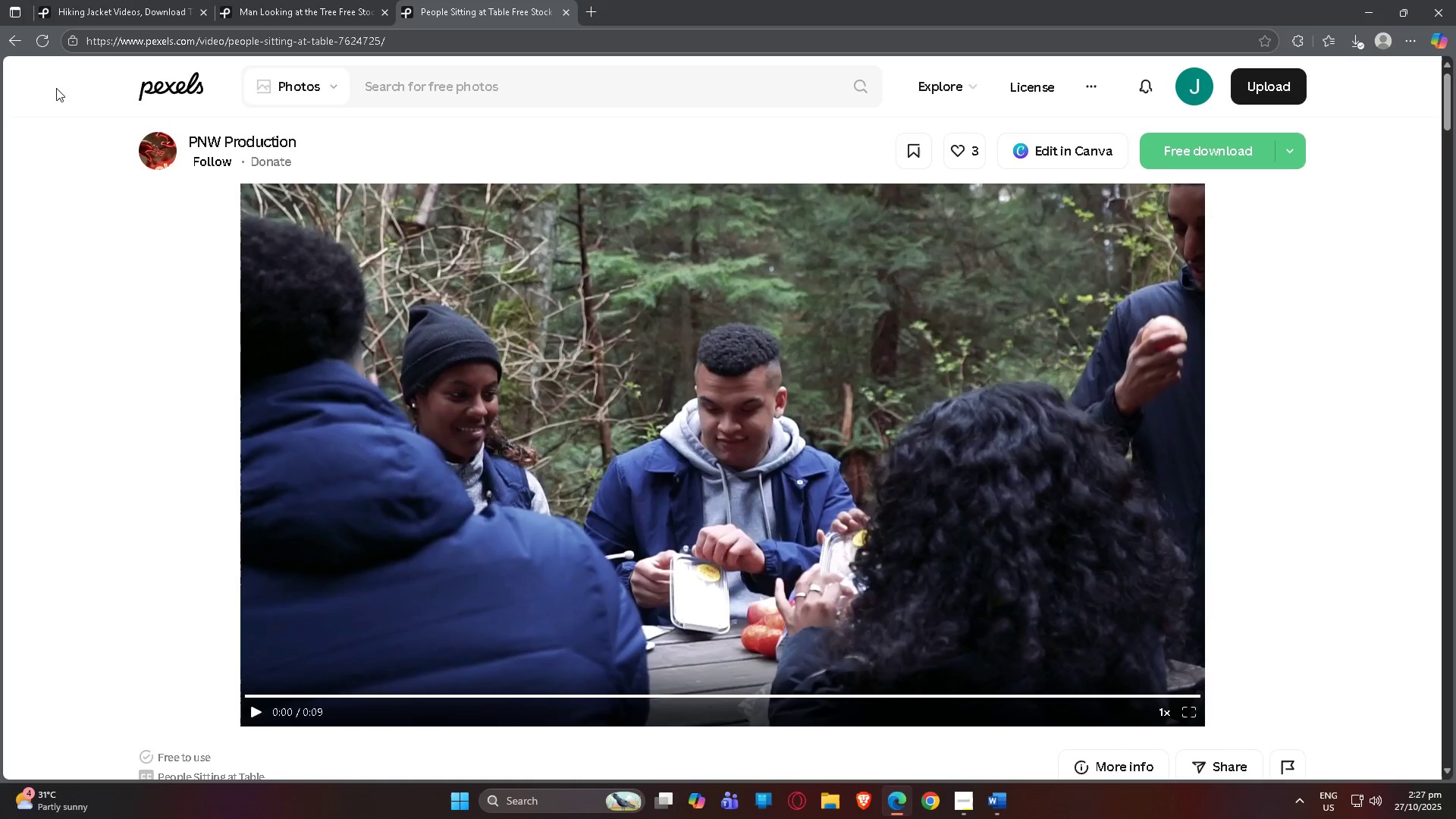 
scroll: coordinate [425, 385], scroll_direction: down, amount: 48.0
 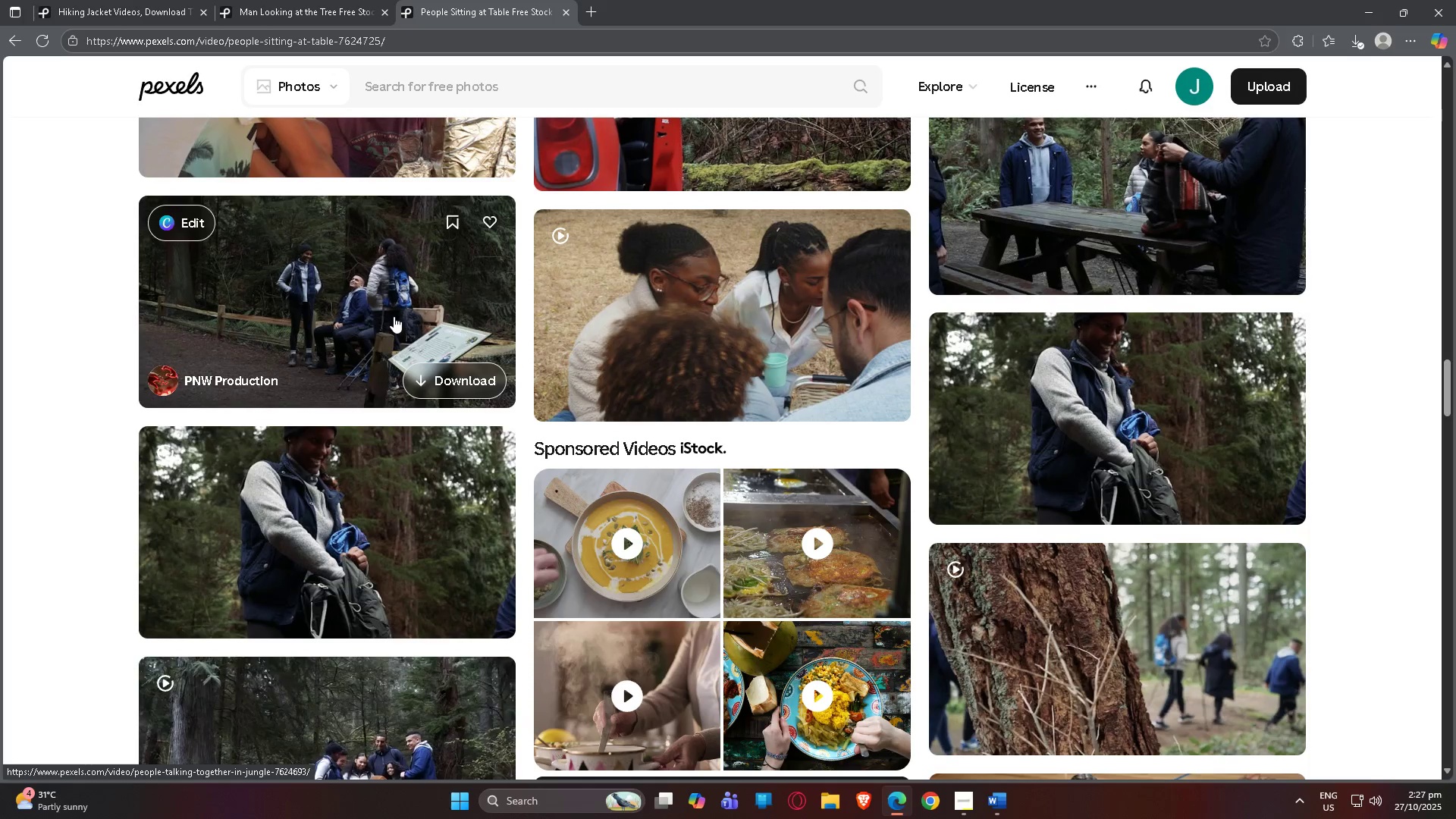 
scroll: coordinate [415, 354], scroll_direction: down, amount: 21.0
 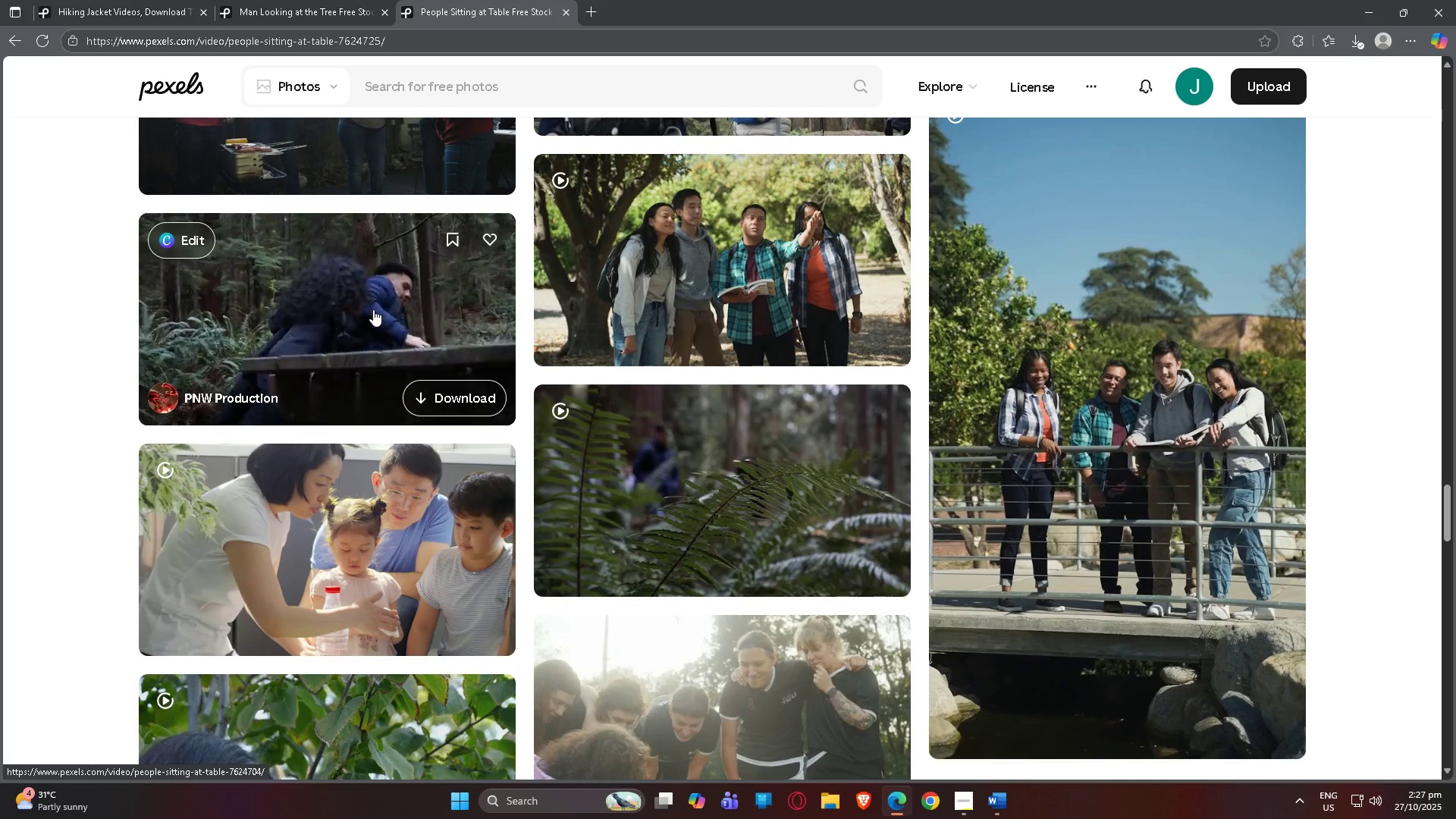 
left_click([373, 309])
 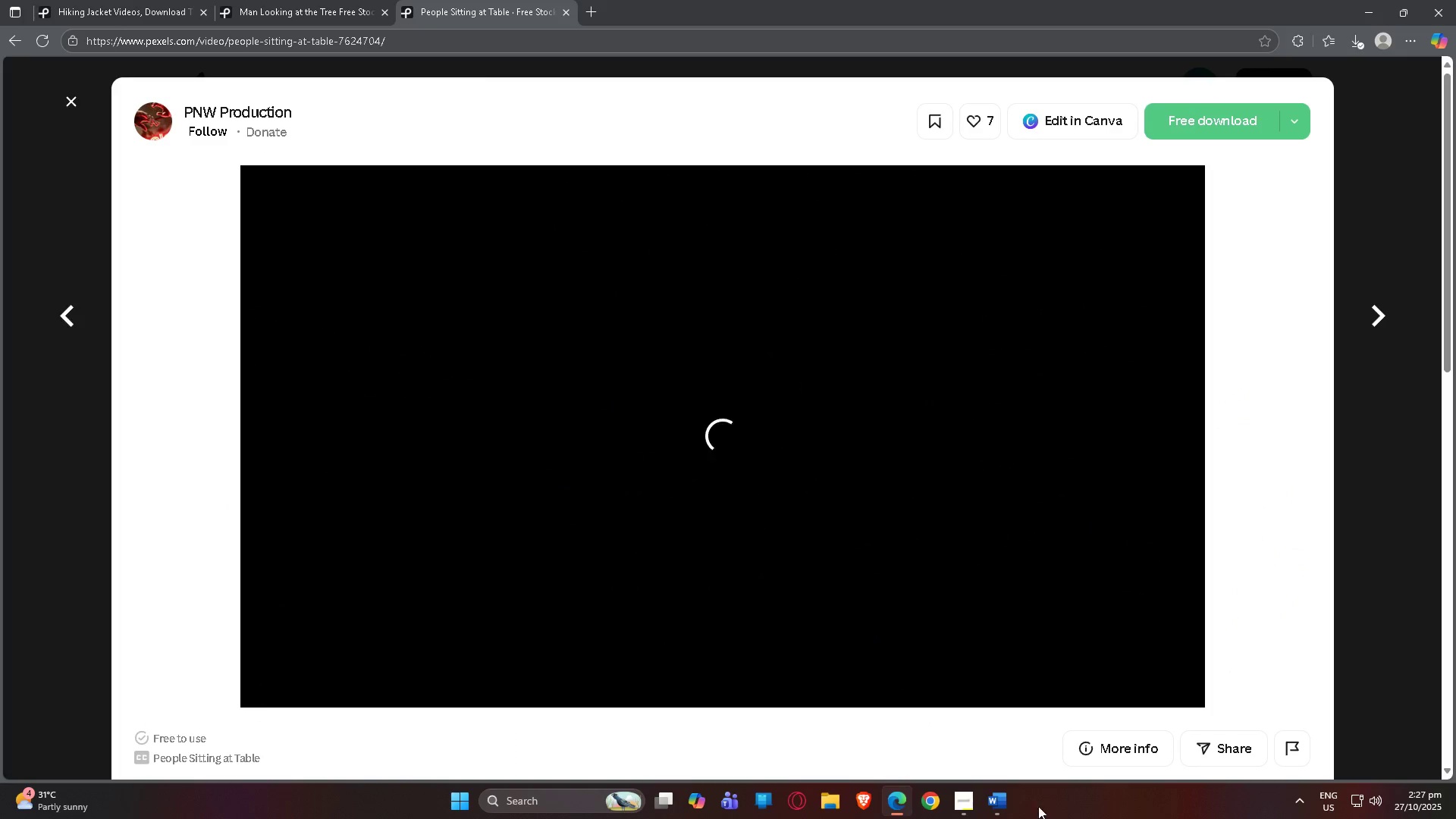 
left_click([1009, 801])
 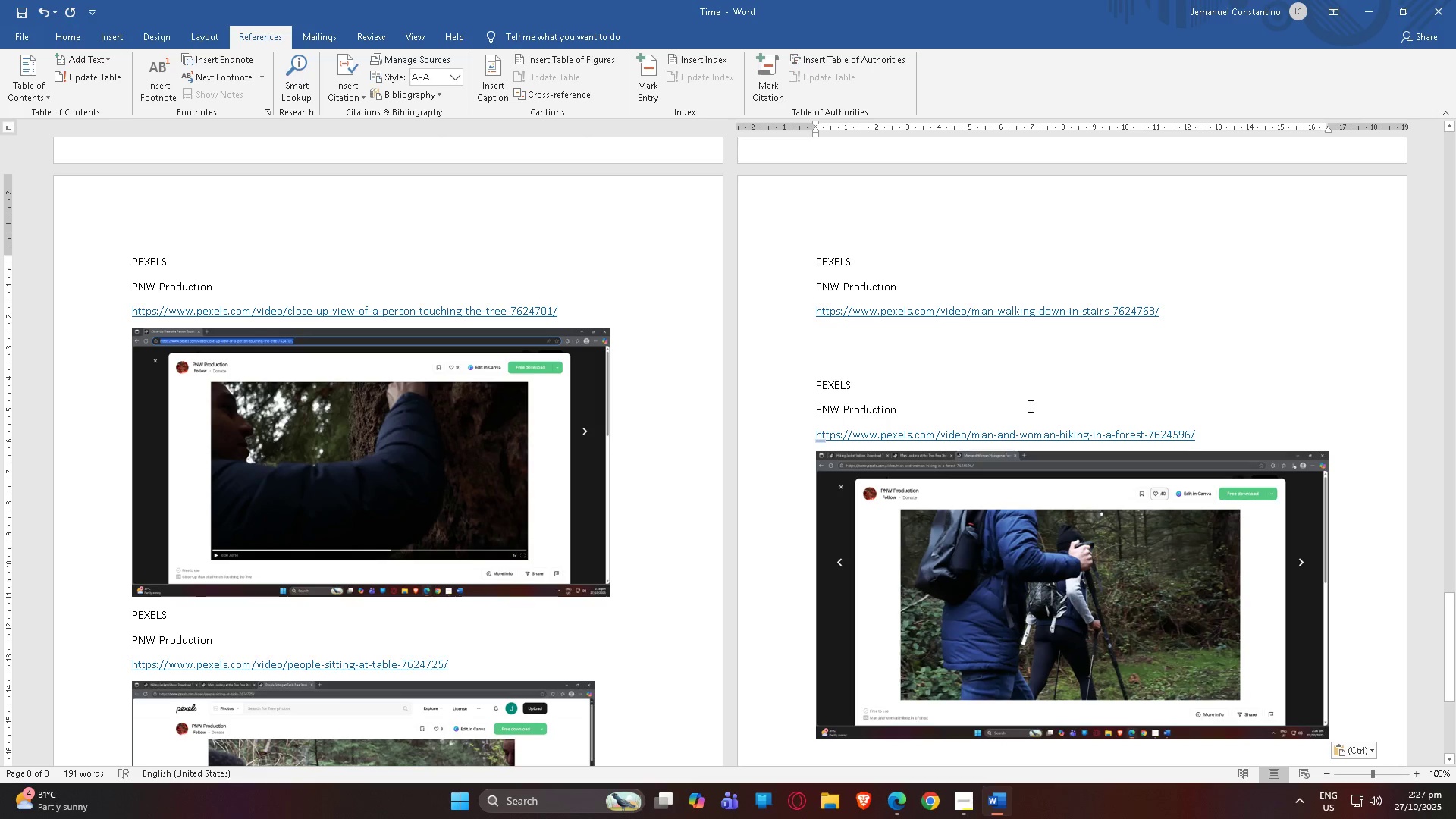 
left_click([874, 403])
 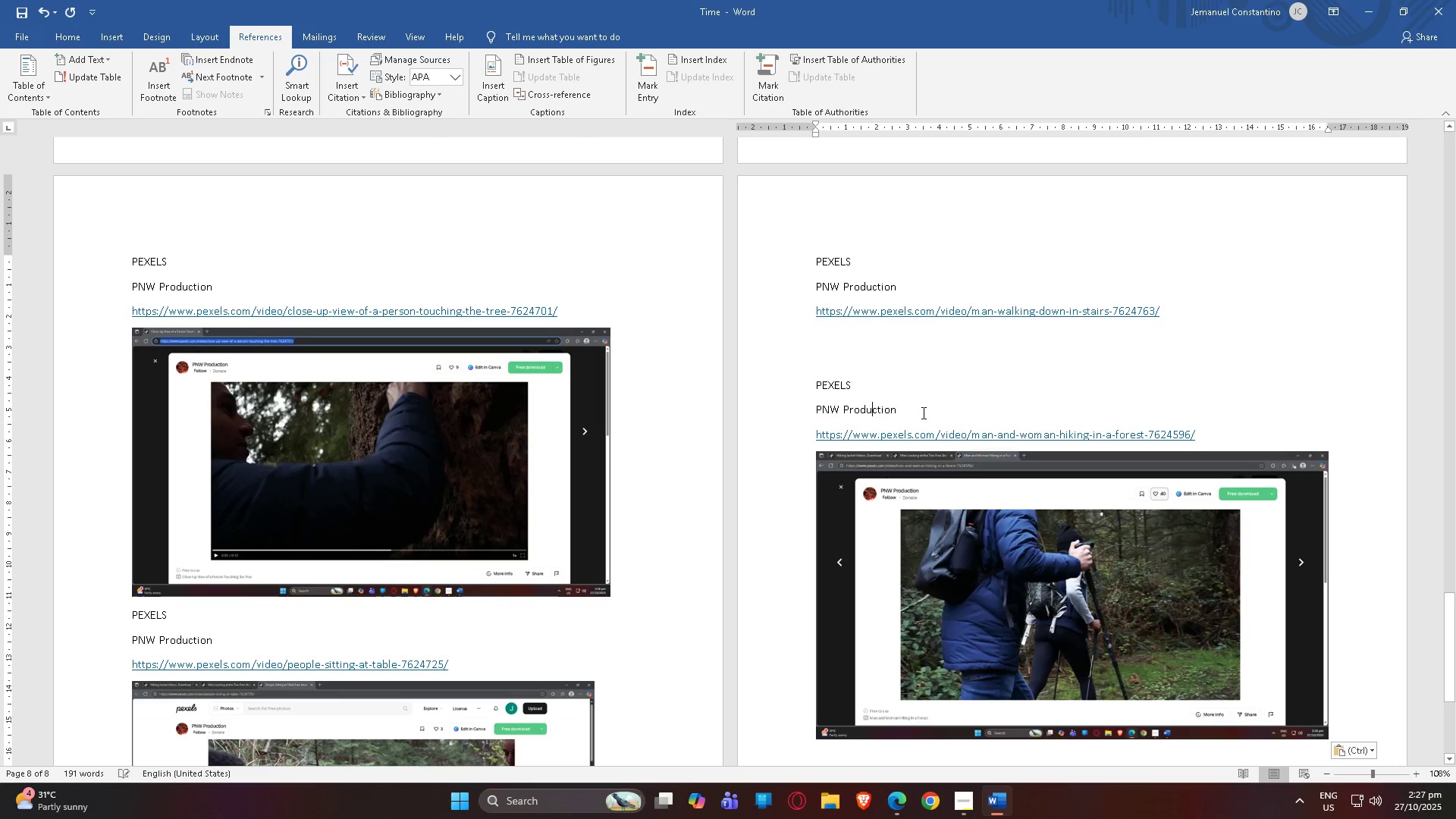 
left_click_drag(start_coordinate=[922, 413], to_coordinate=[808, 384])
 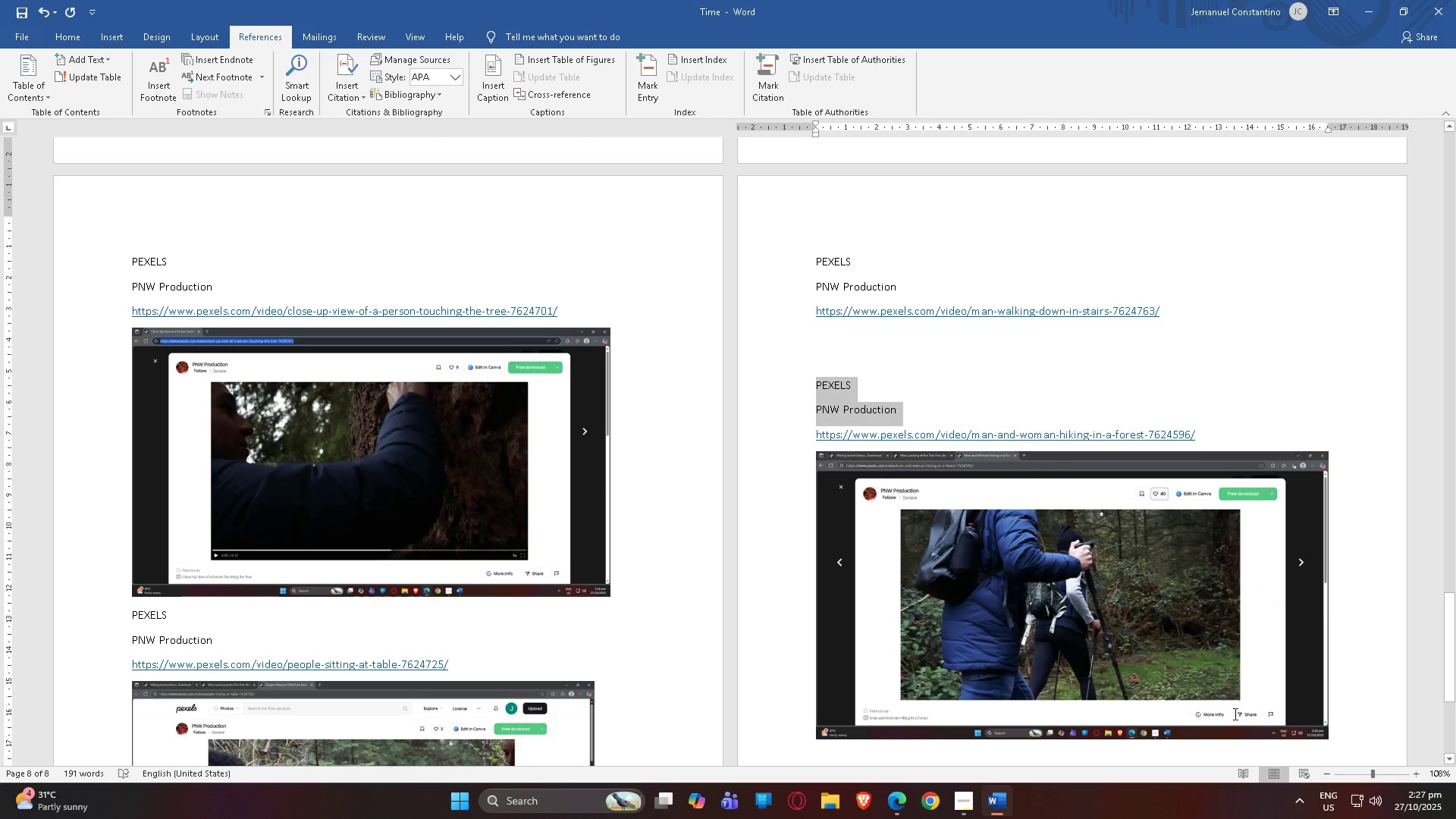 
key(Control+C)
 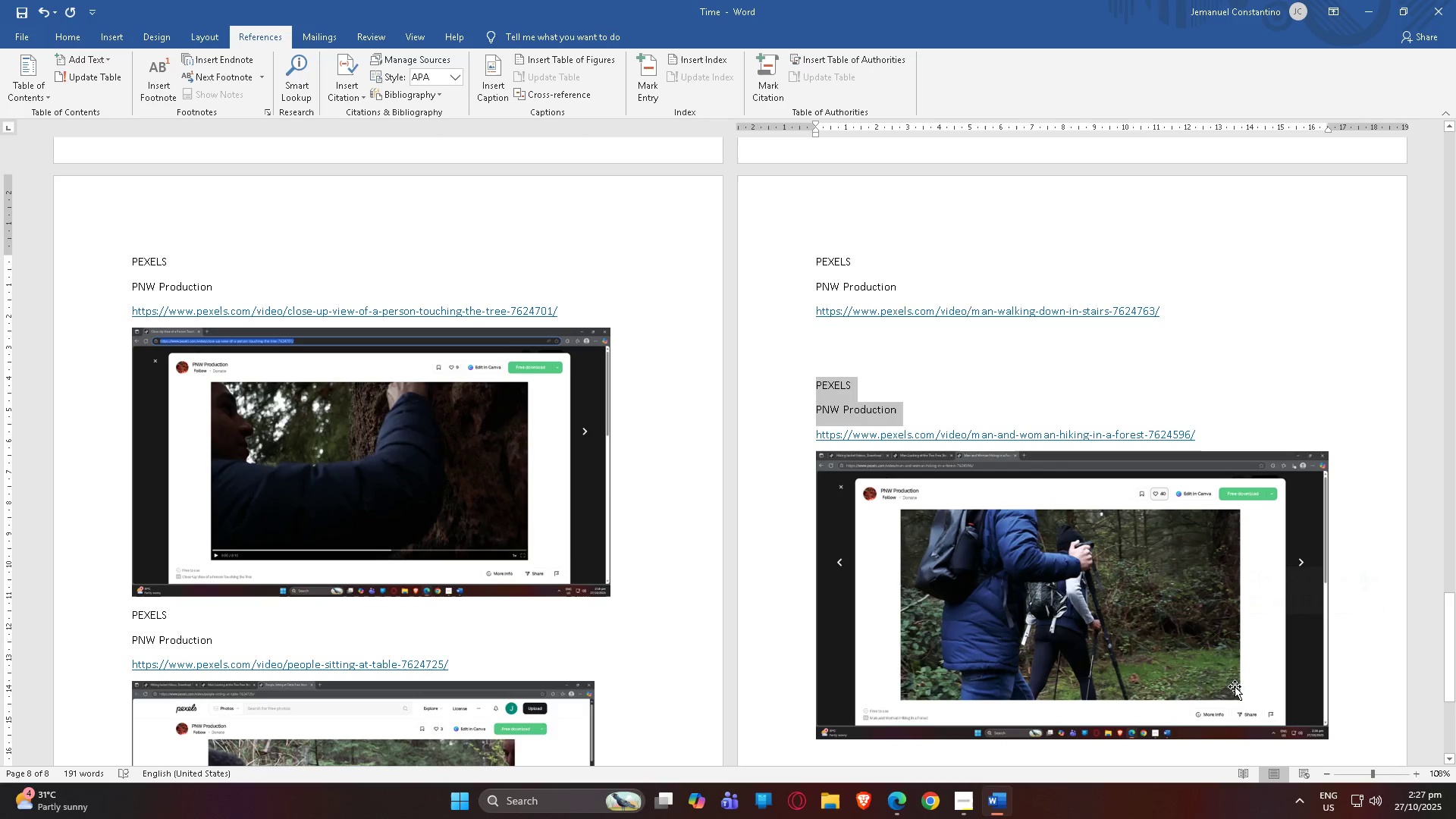 
scroll: coordinate [1232, 700], scroll_direction: down, amount: 2.0
 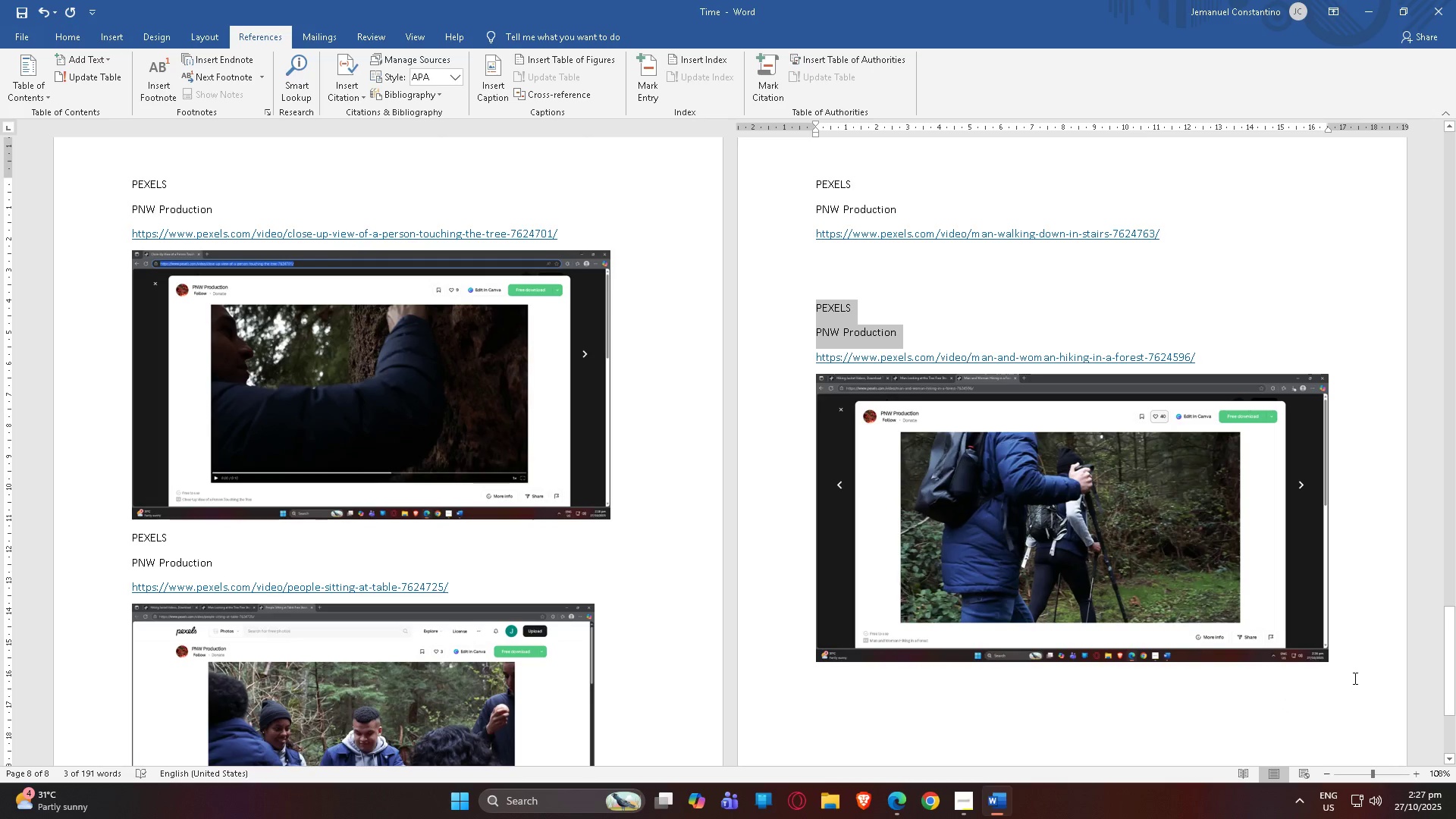 
left_click([1354, 678])
 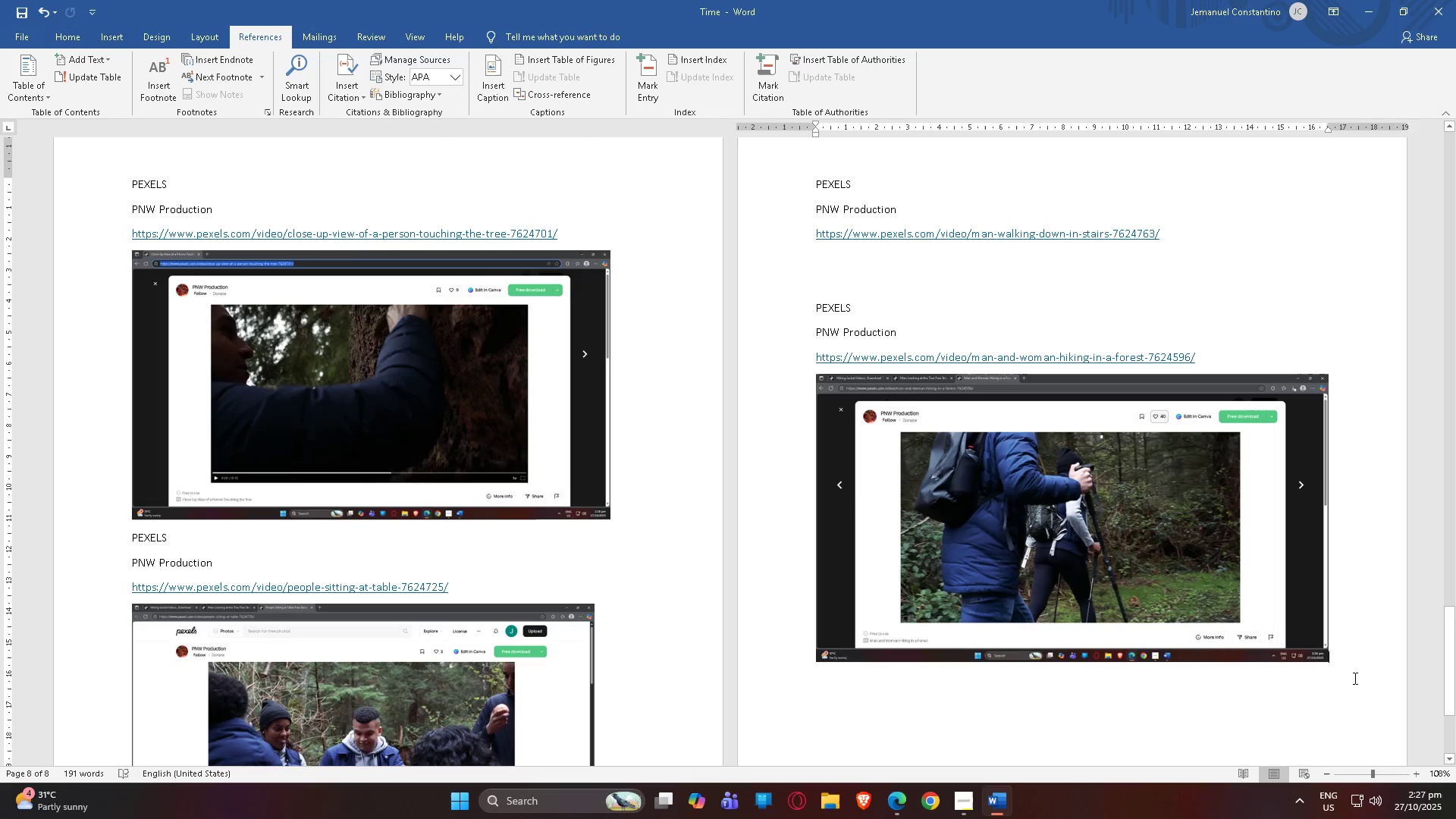 
key(NumpadEnter)
 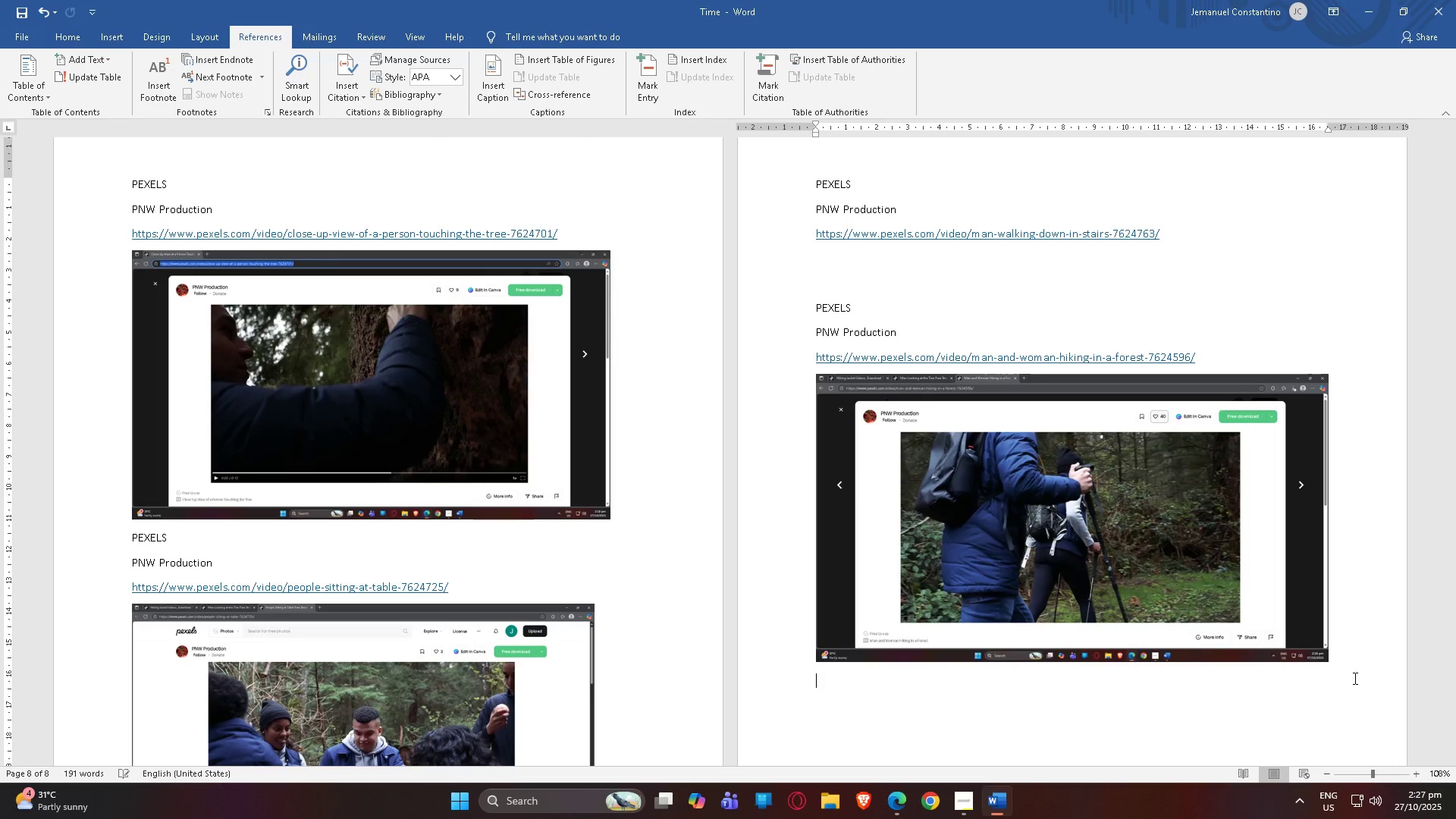 
key(Control+V)
 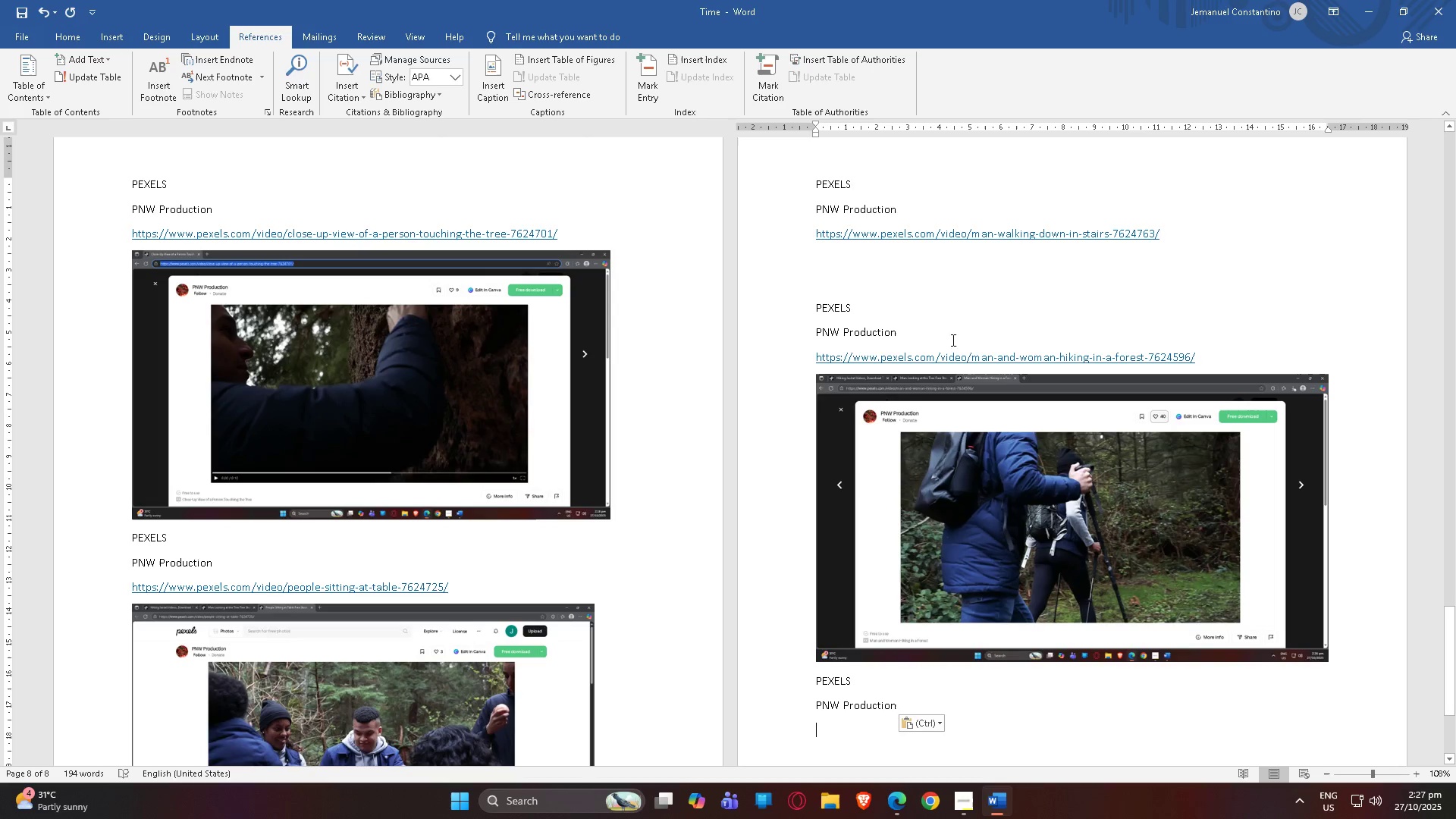 
key(Alt+AltLeft)
 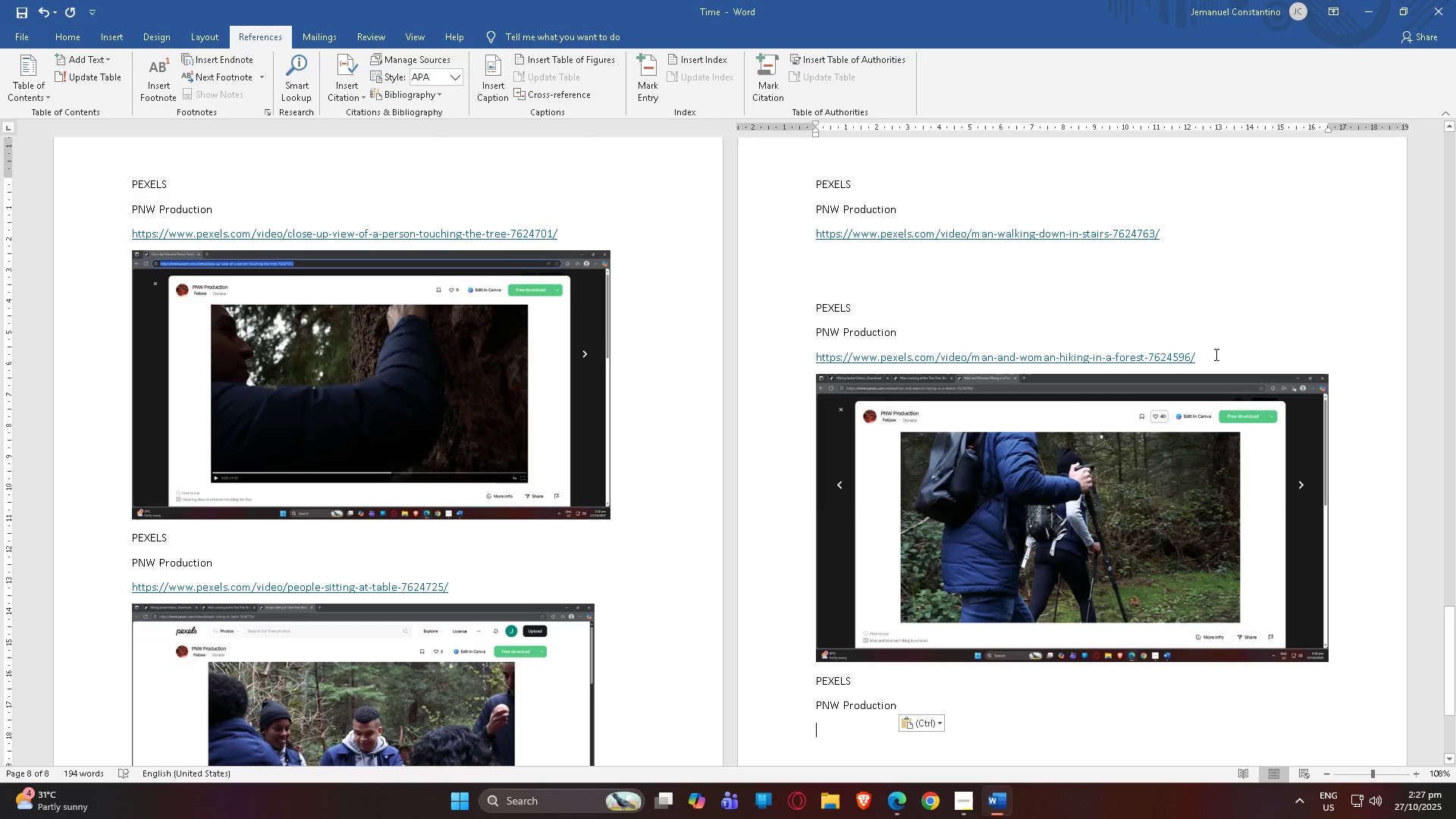 
key(Alt+Tab)
 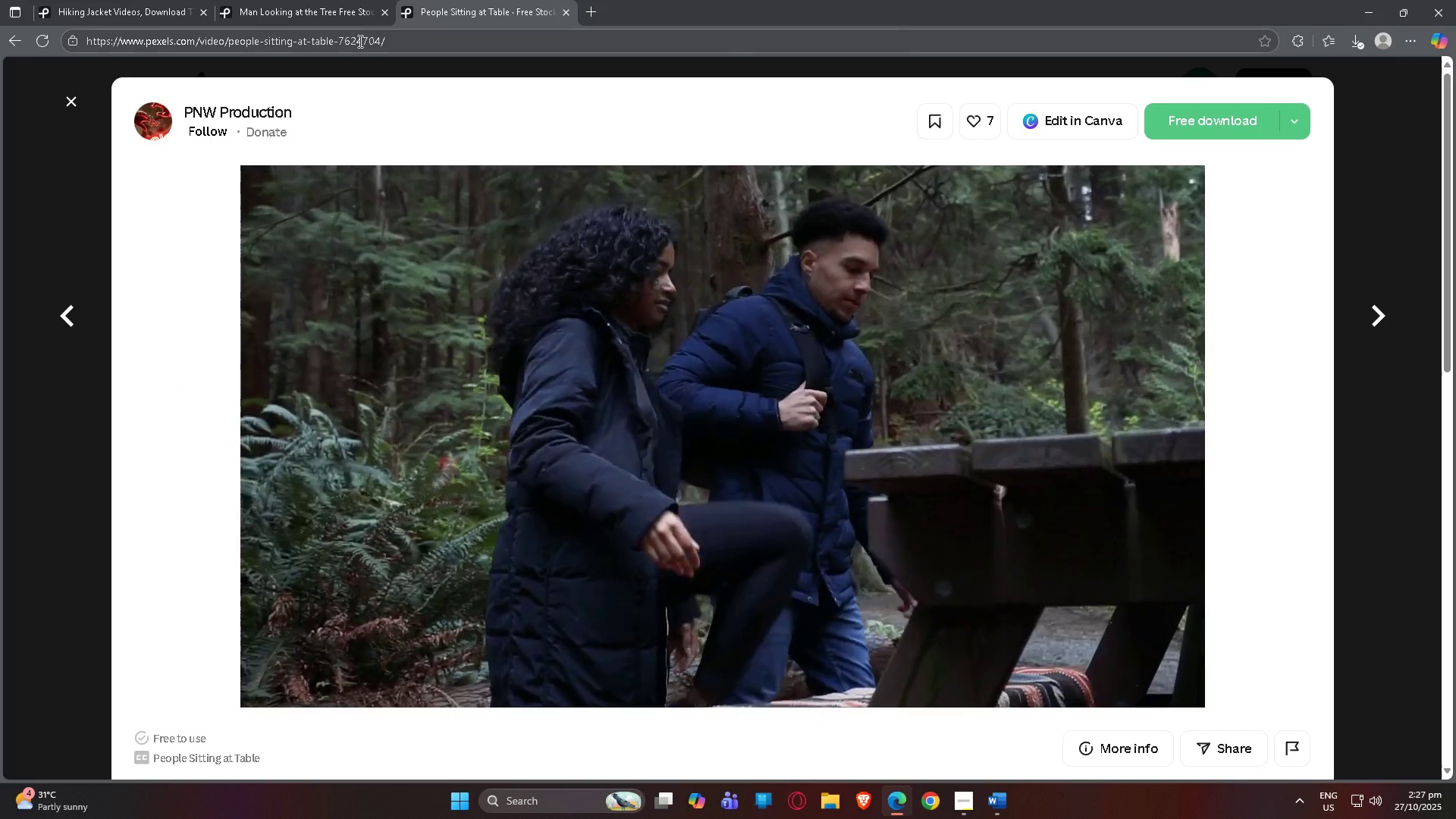 
left_click([394, 42])
 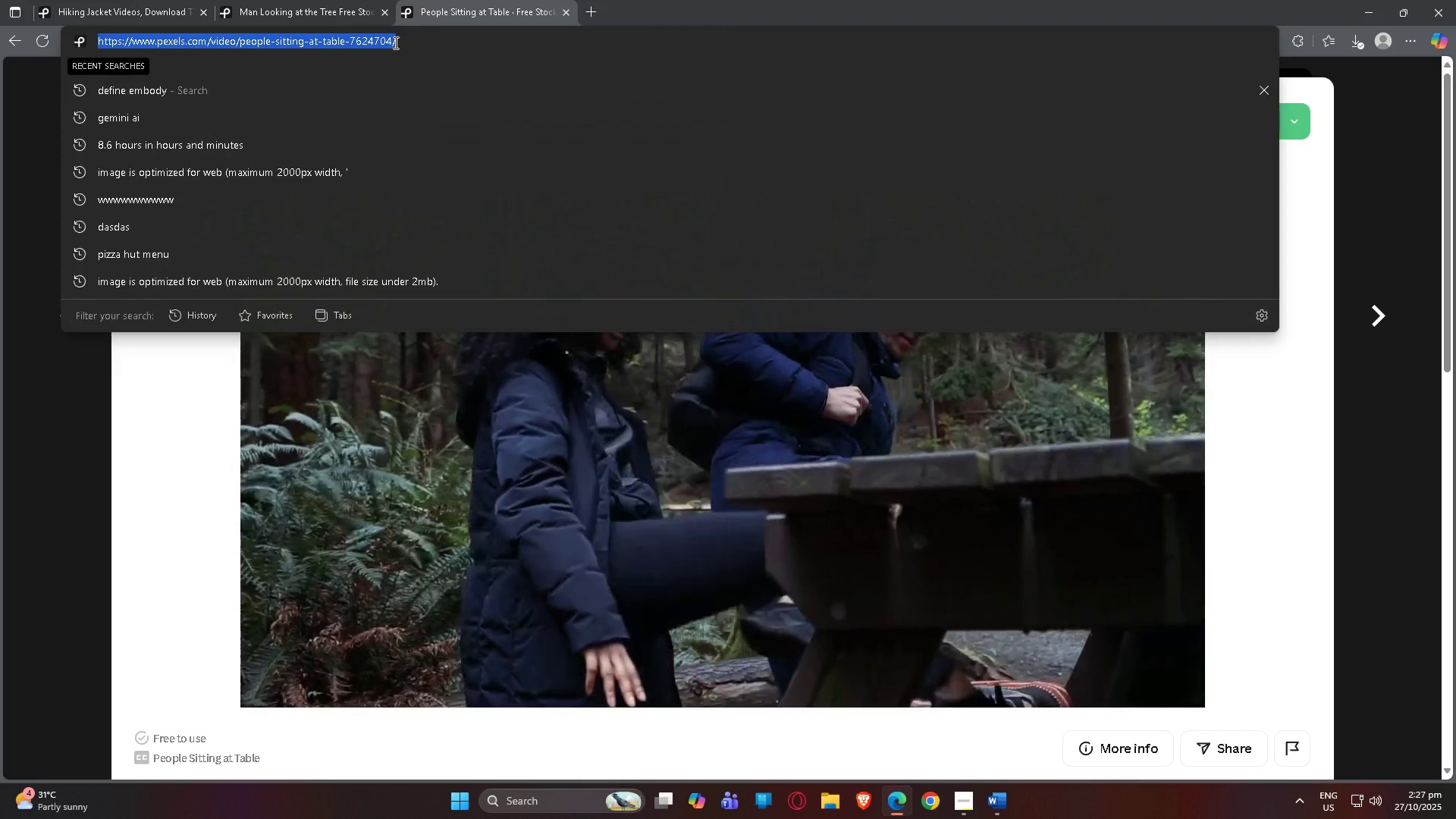 
key(Control+C)
 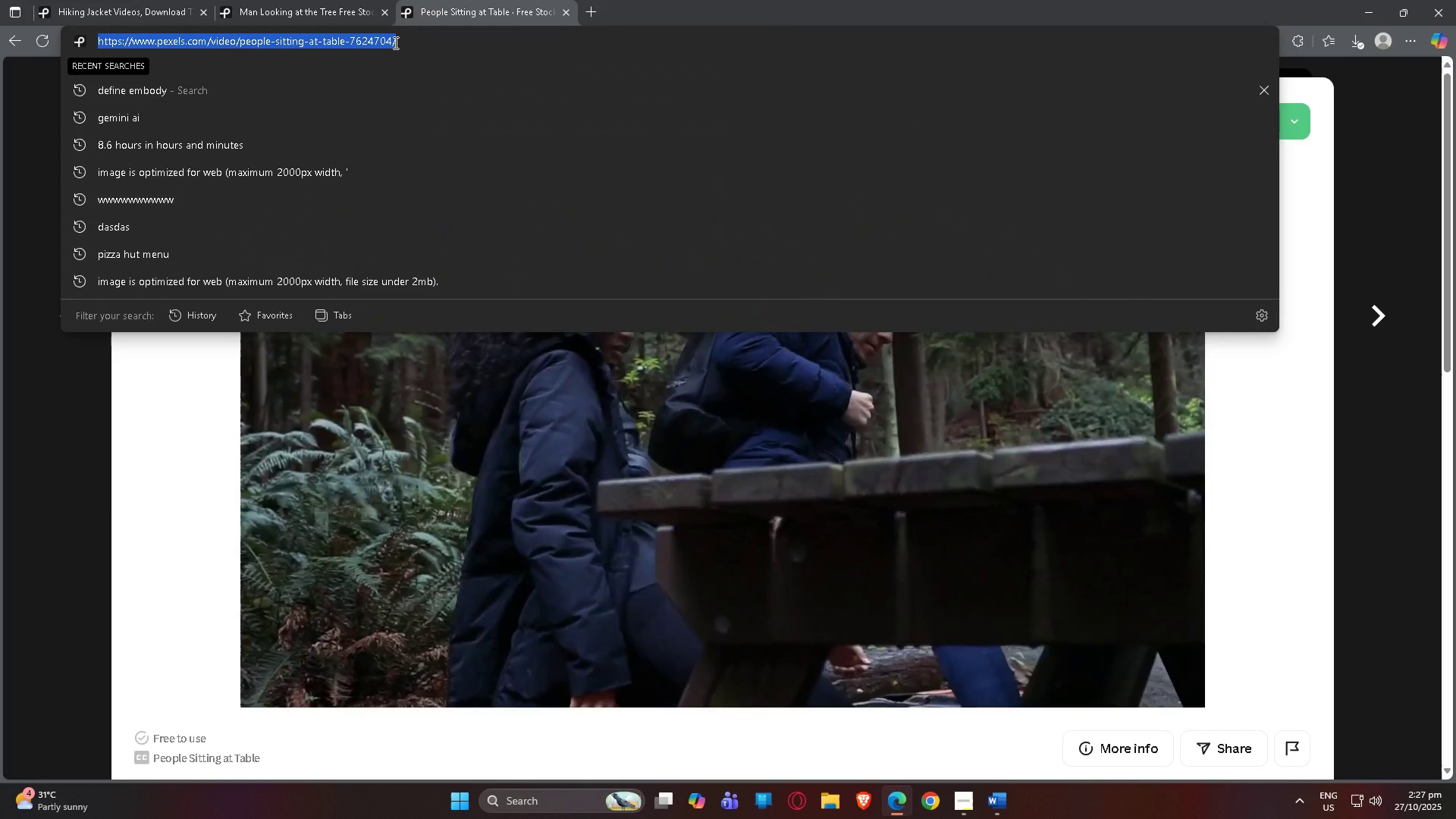 
key(Alt+AltLeft)
 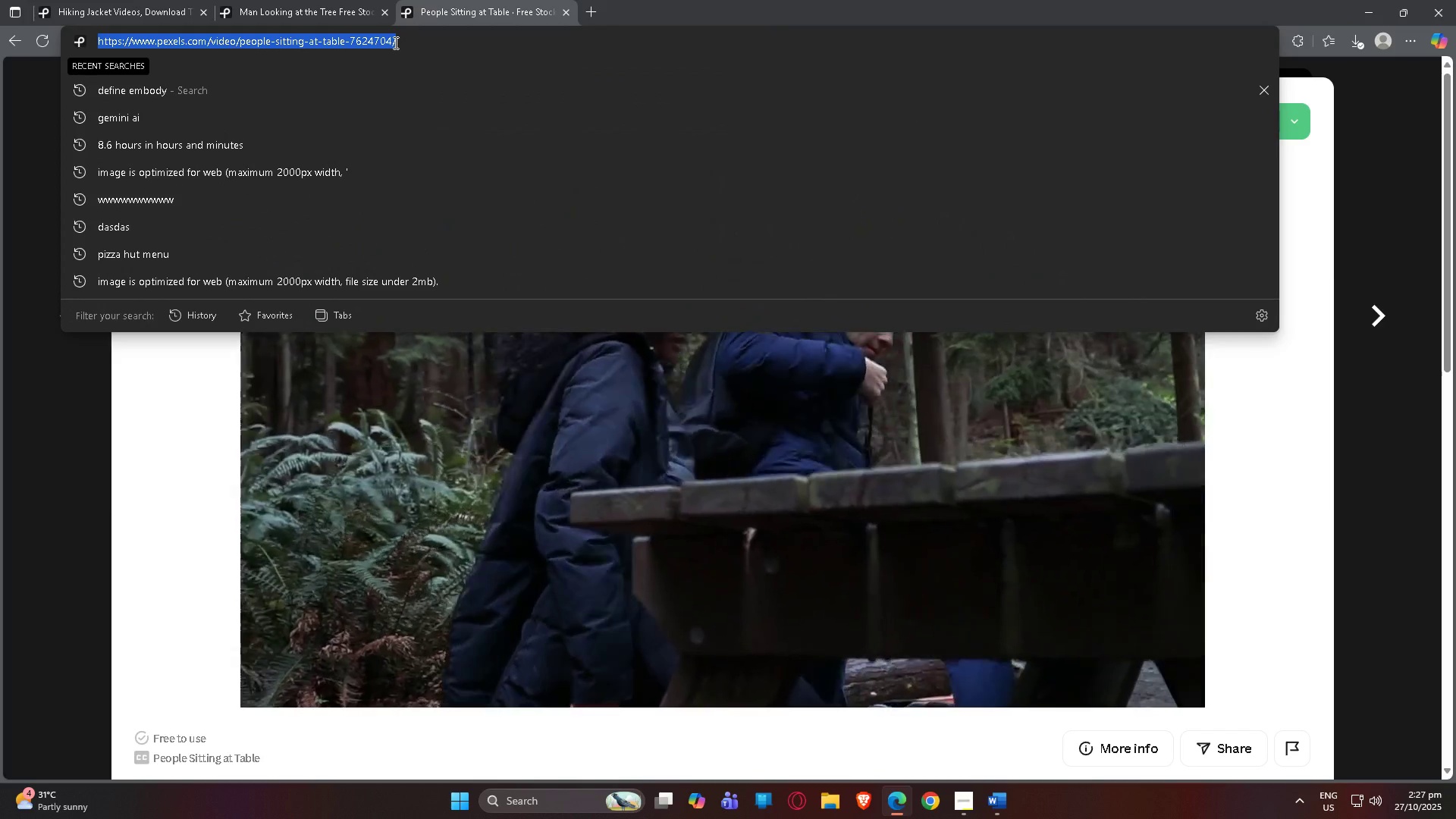 
key(Alt+Tab)
 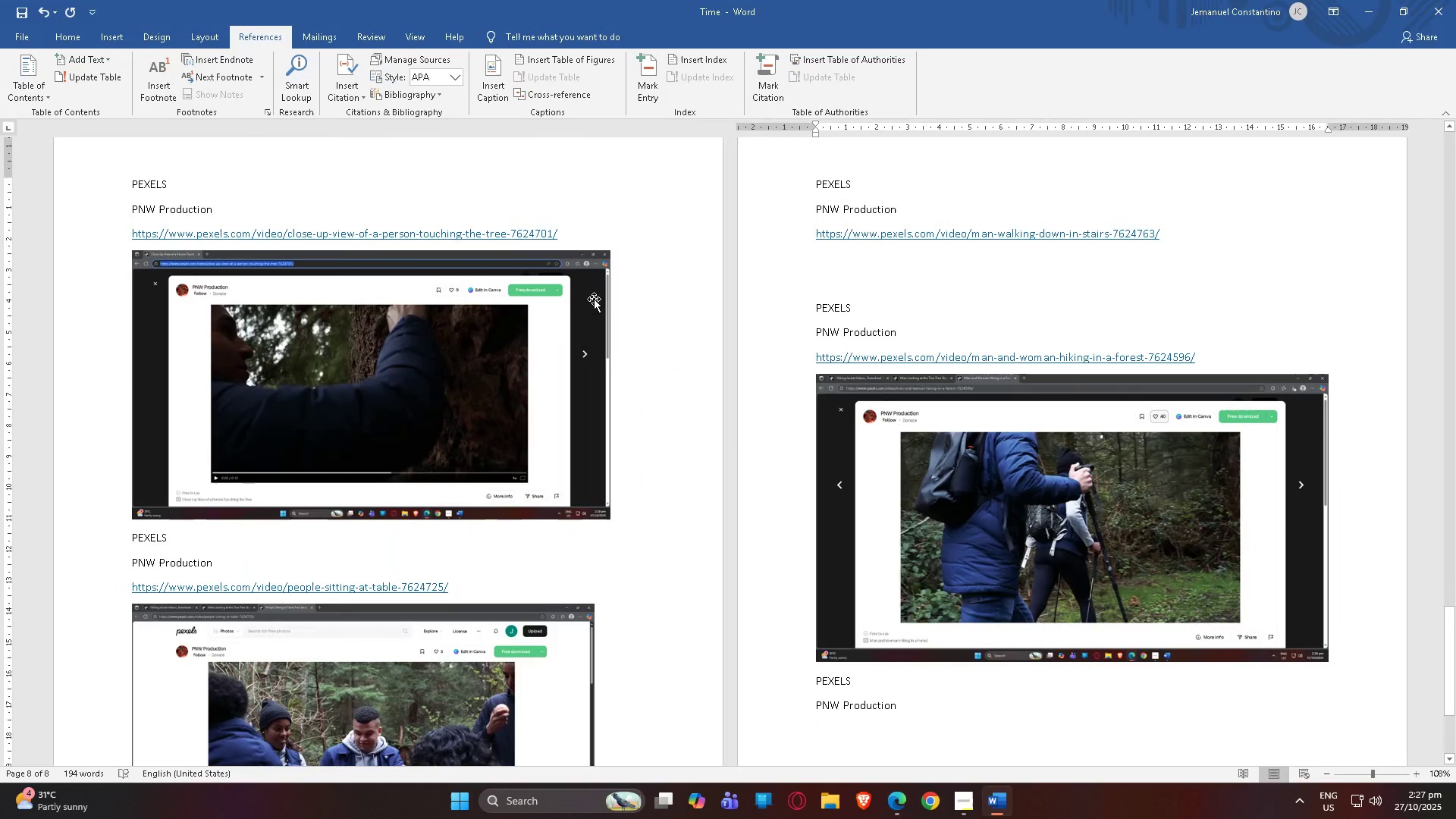 
key(Control+V)
 